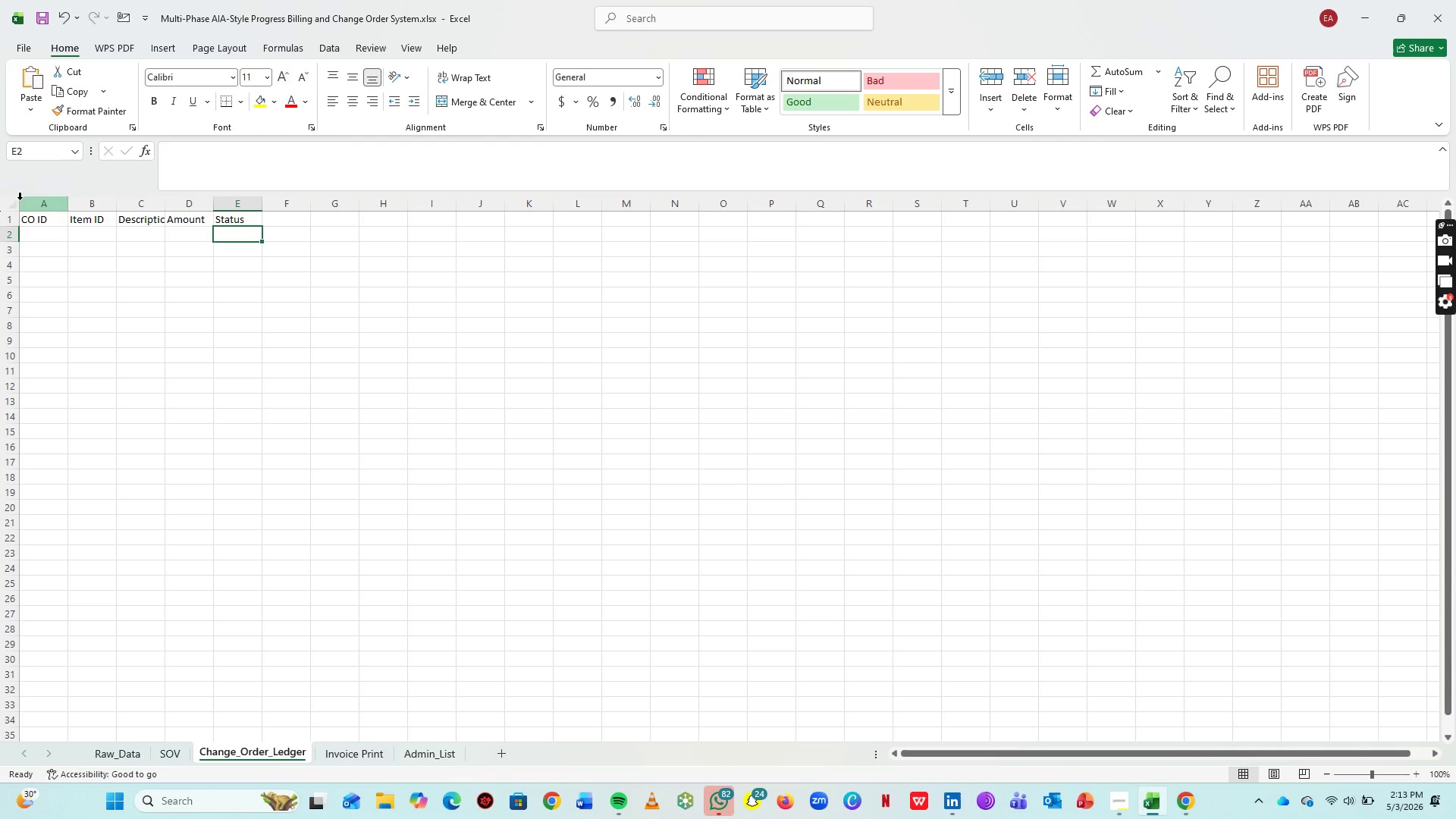 
left_click([15, 202])
 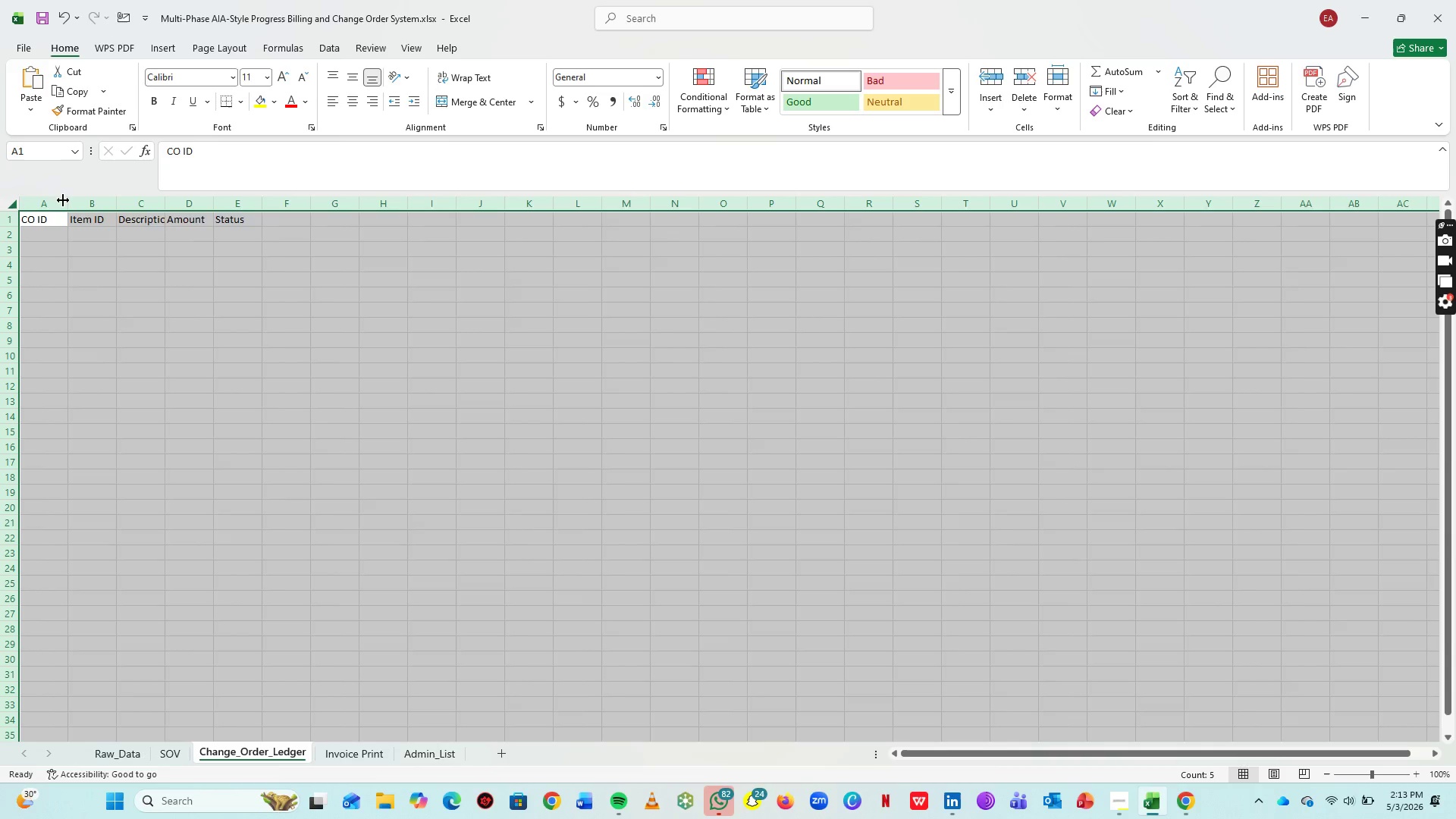 
double_click([63, 200])
 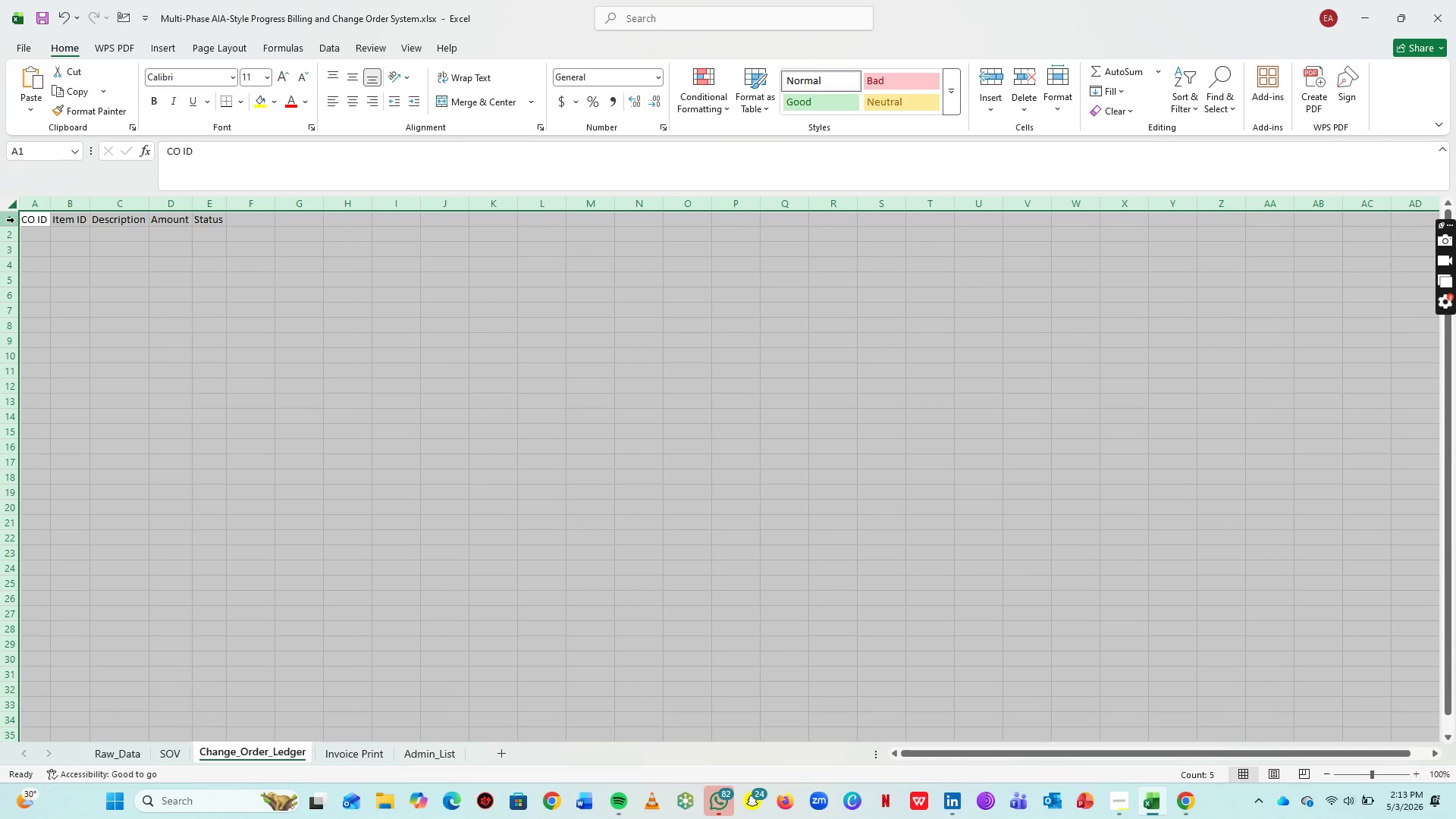 
left_click([11, 218])
 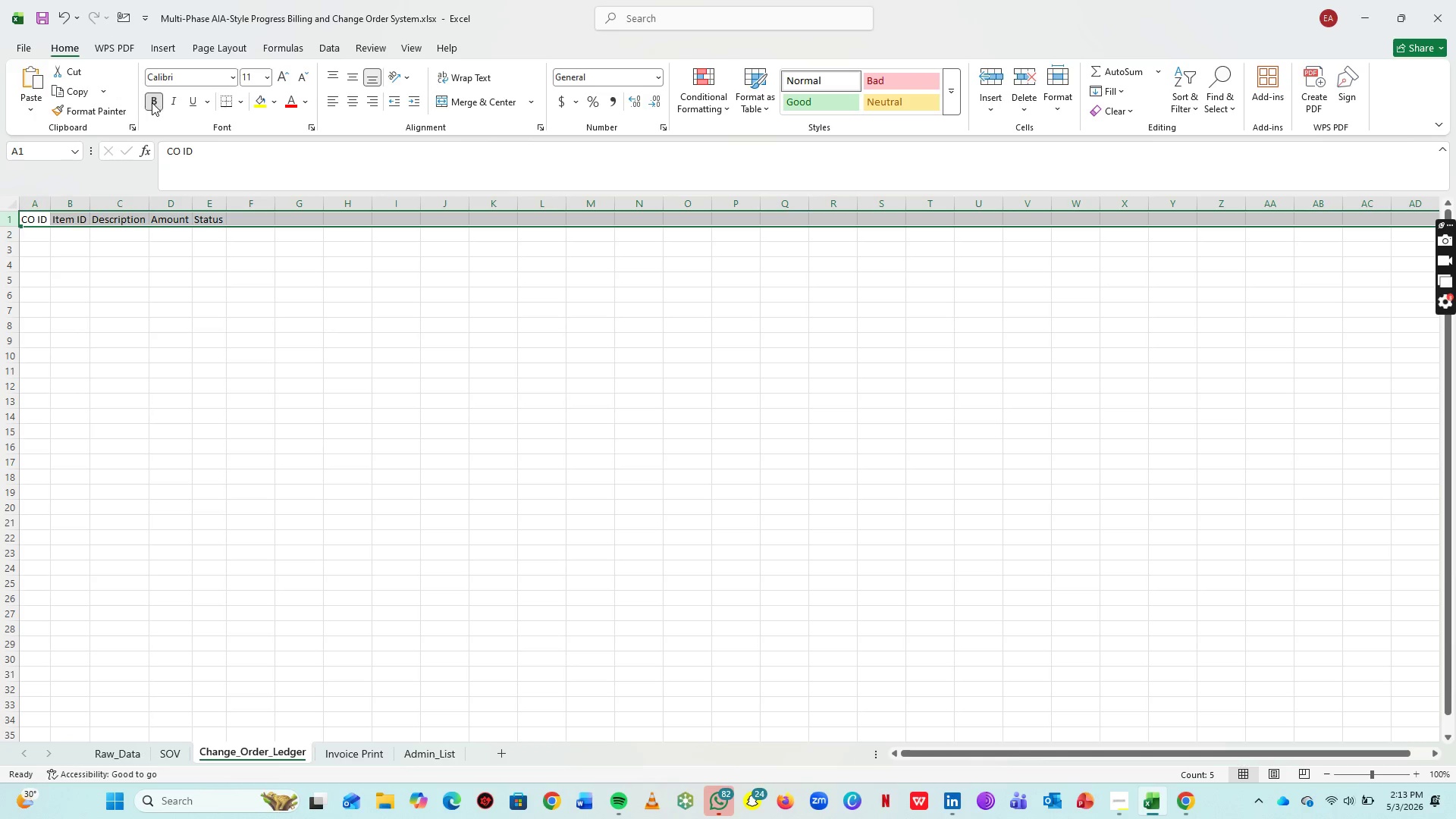 
double_click([171, 271])
 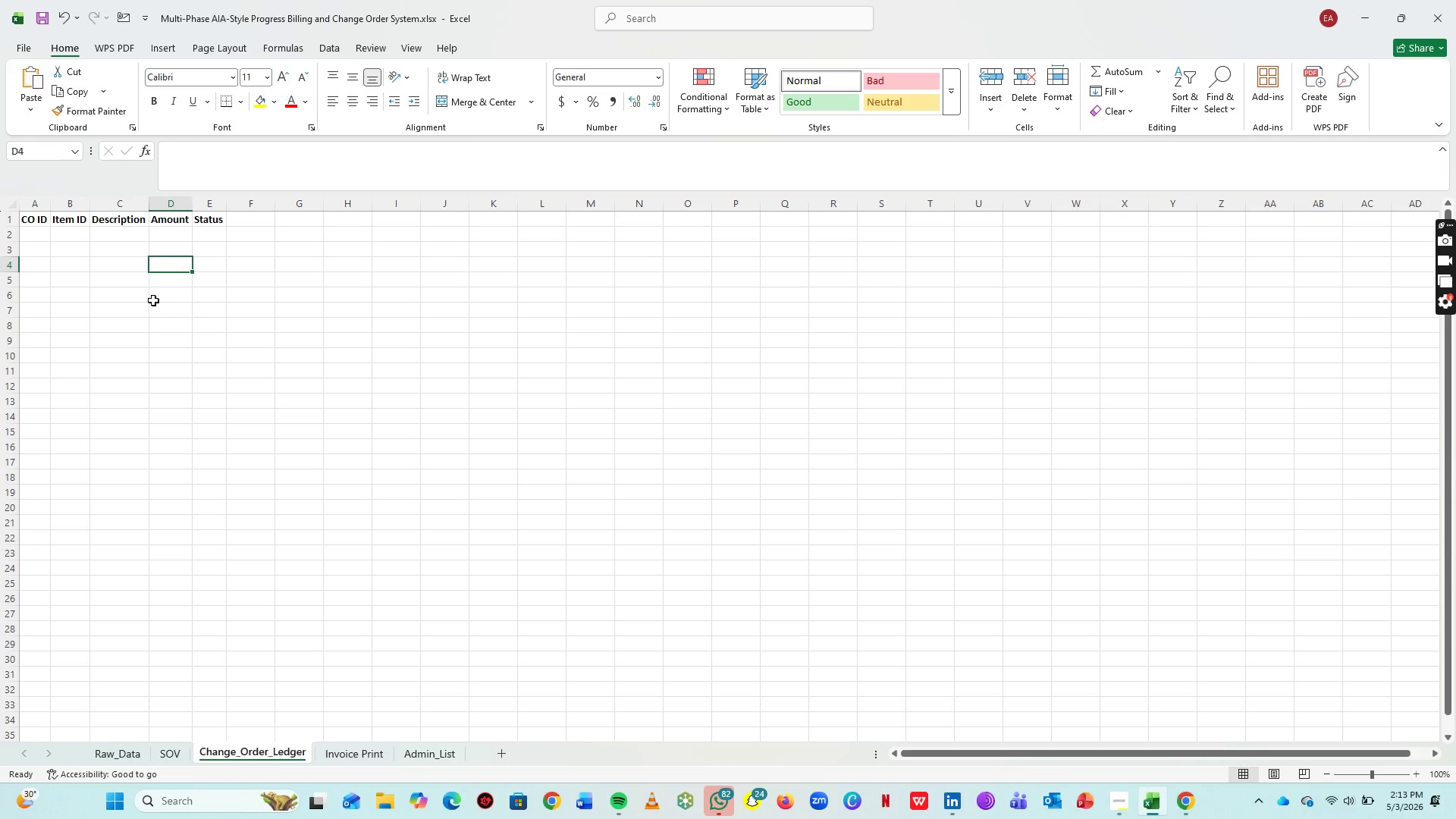 
wait(13.05)
 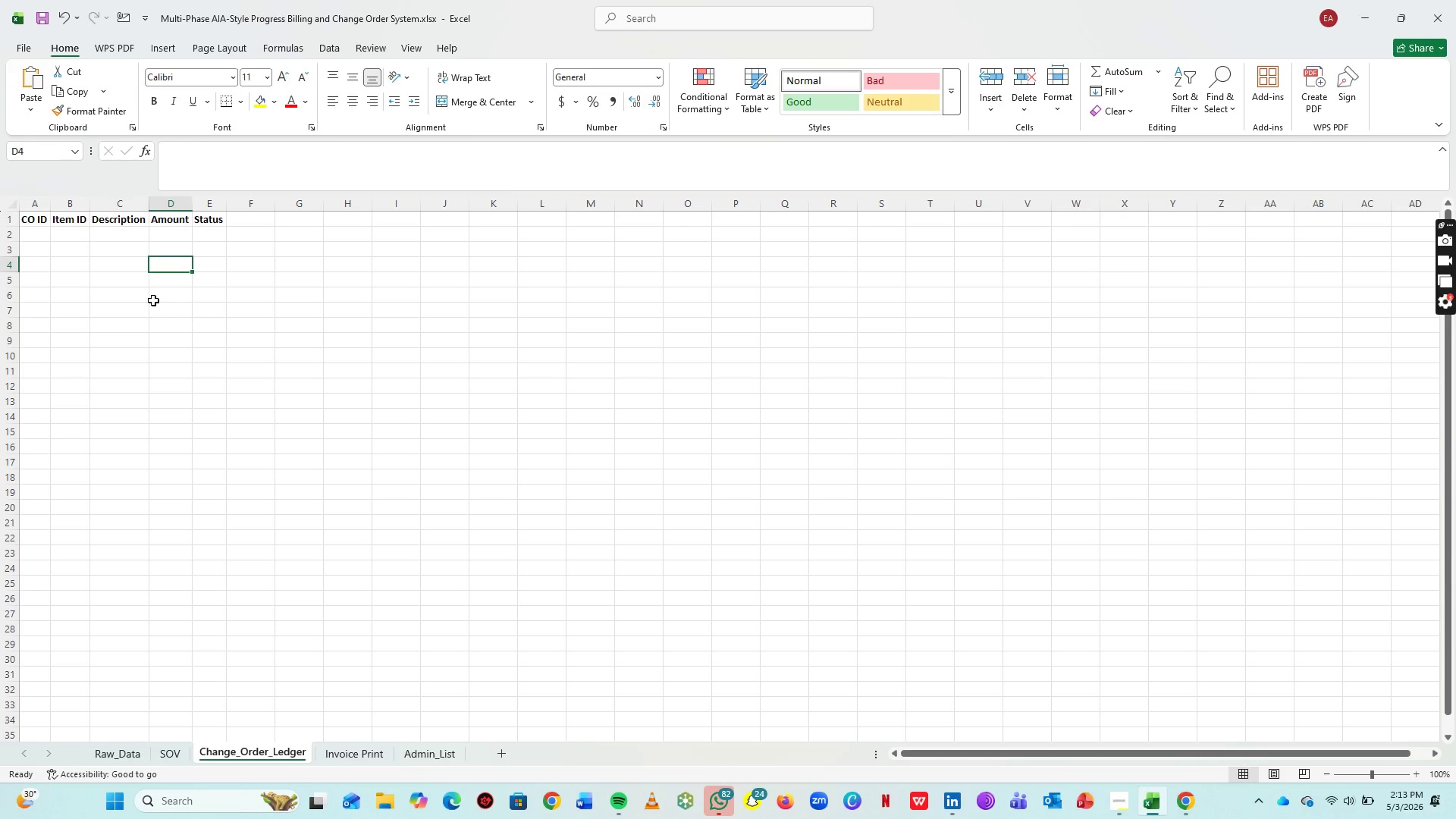 
double_click([37, 232])
 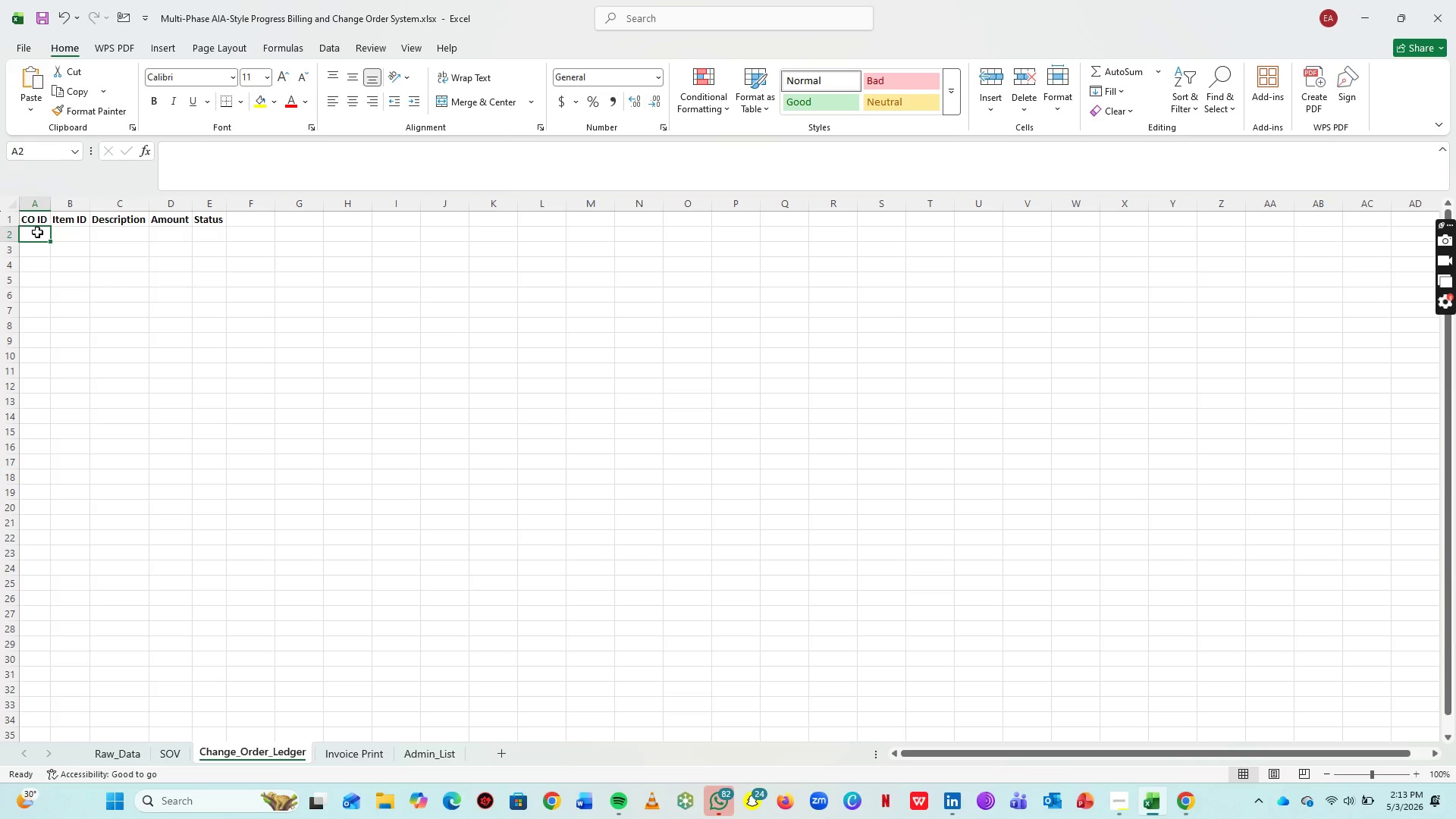 
type(C0-OO1)
 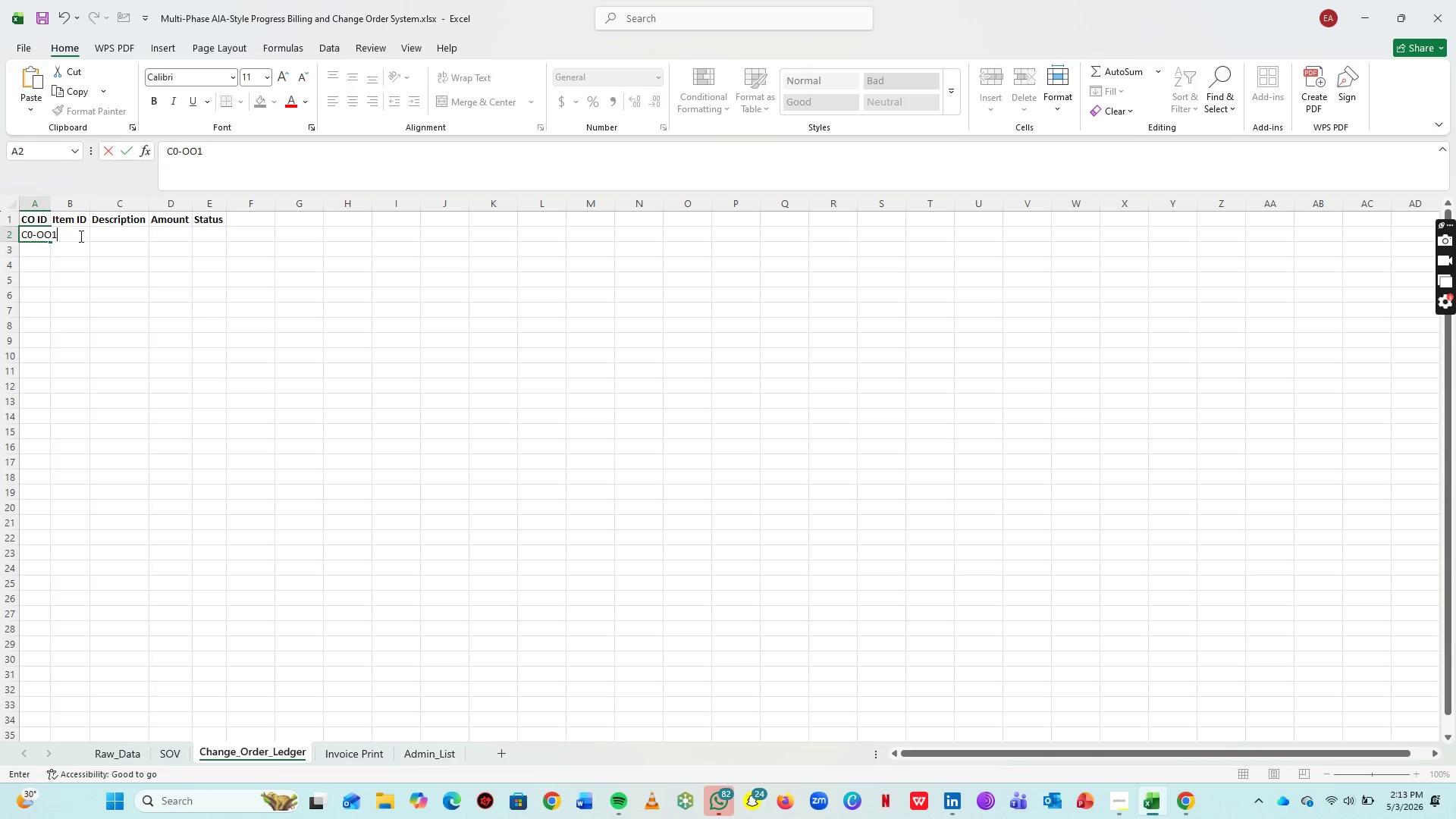 
left_click([118, 275])
 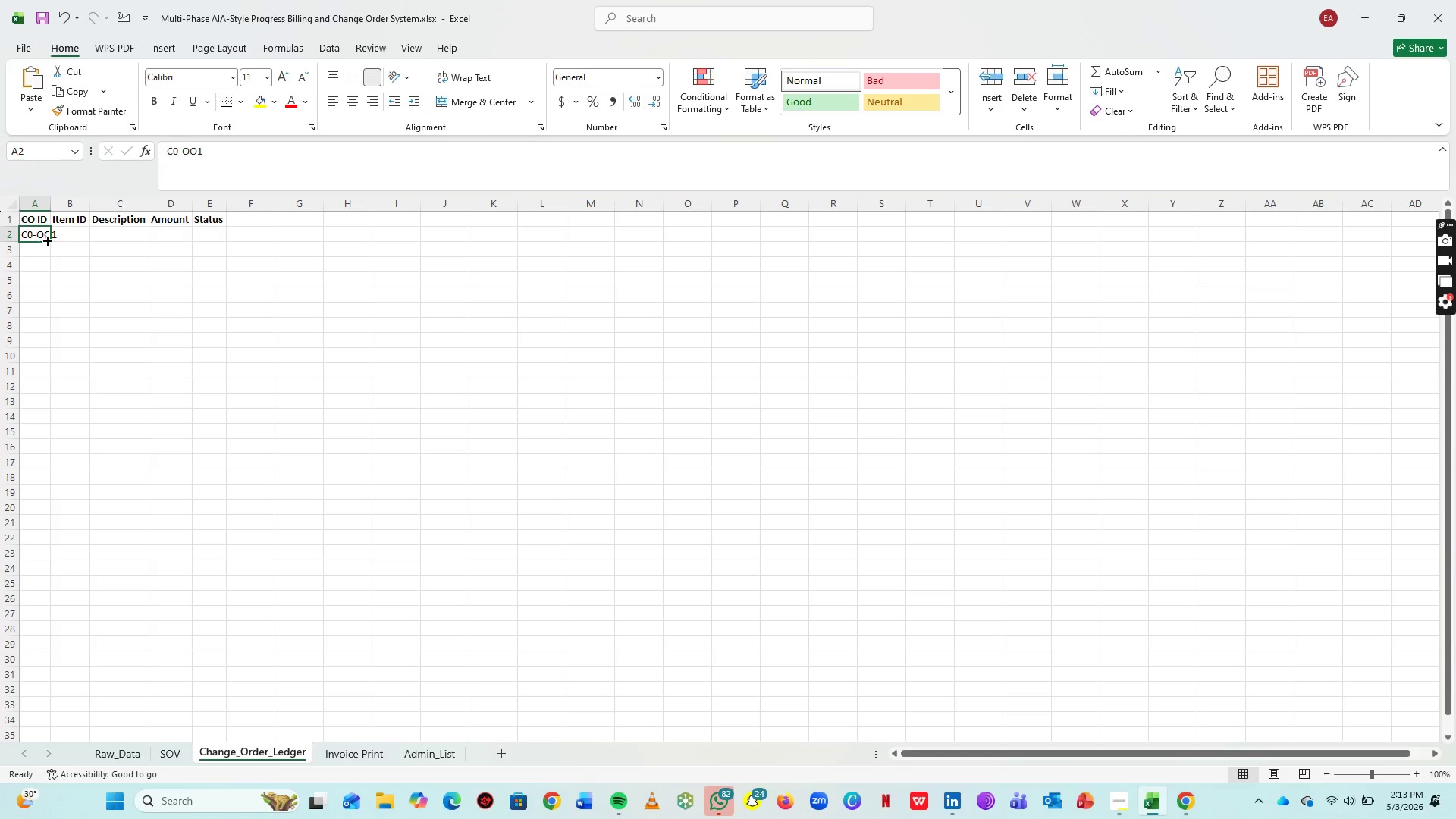 
left_click_drag(start_coordinate=[49, 240], to_coordinate=[48, 306])
 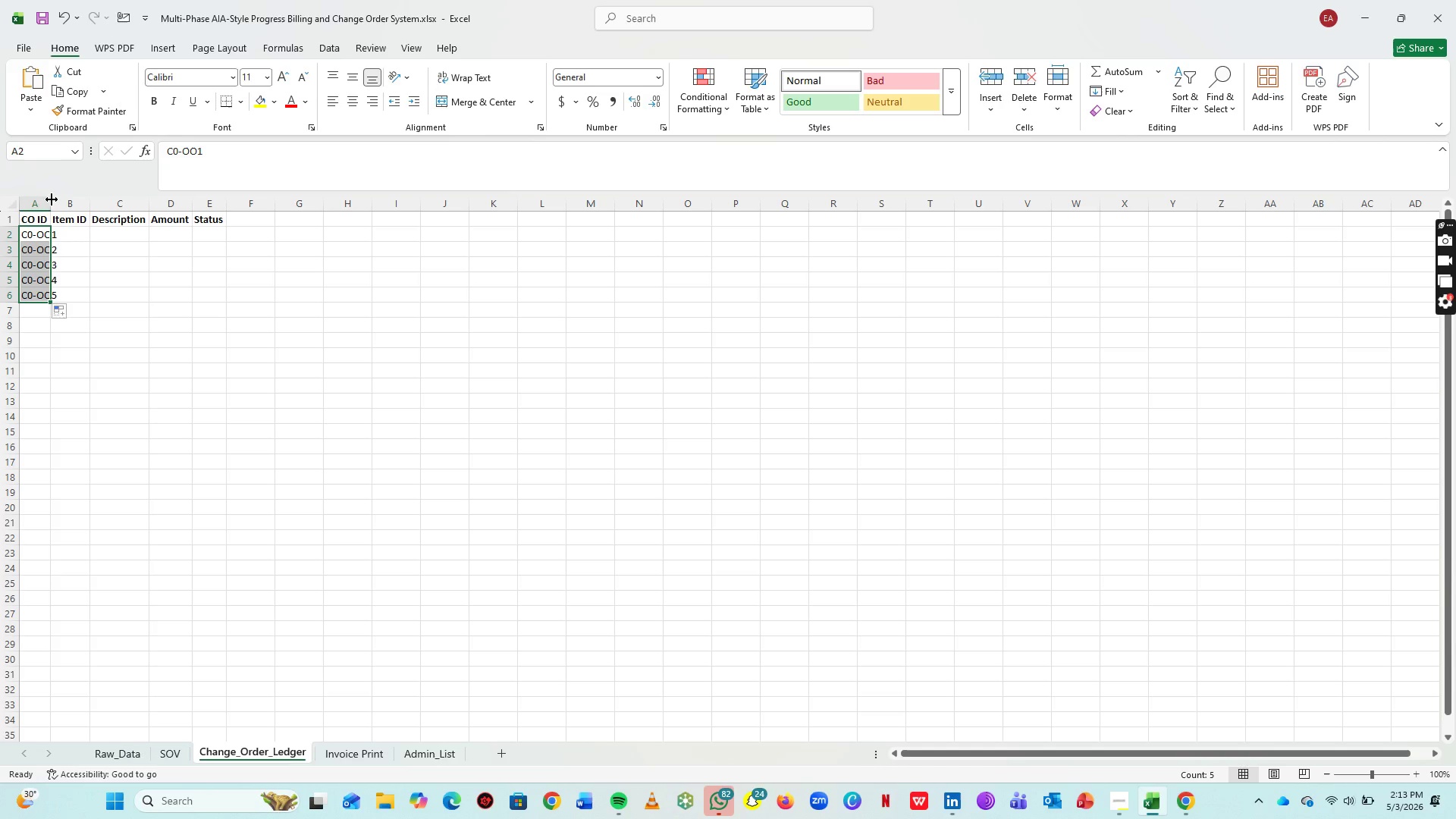 
double_click([52, 199])
 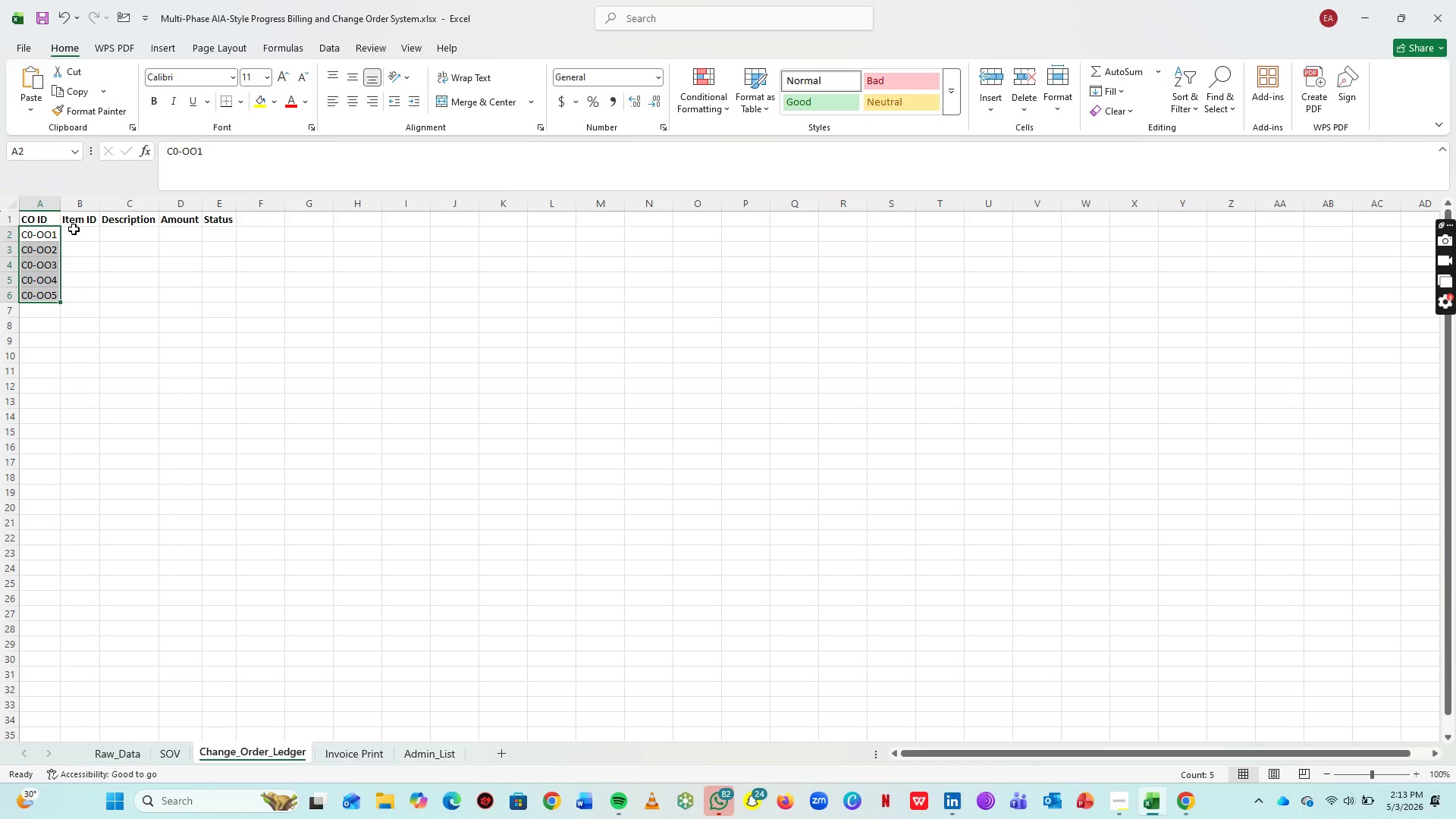 
left_click([74, 229])
 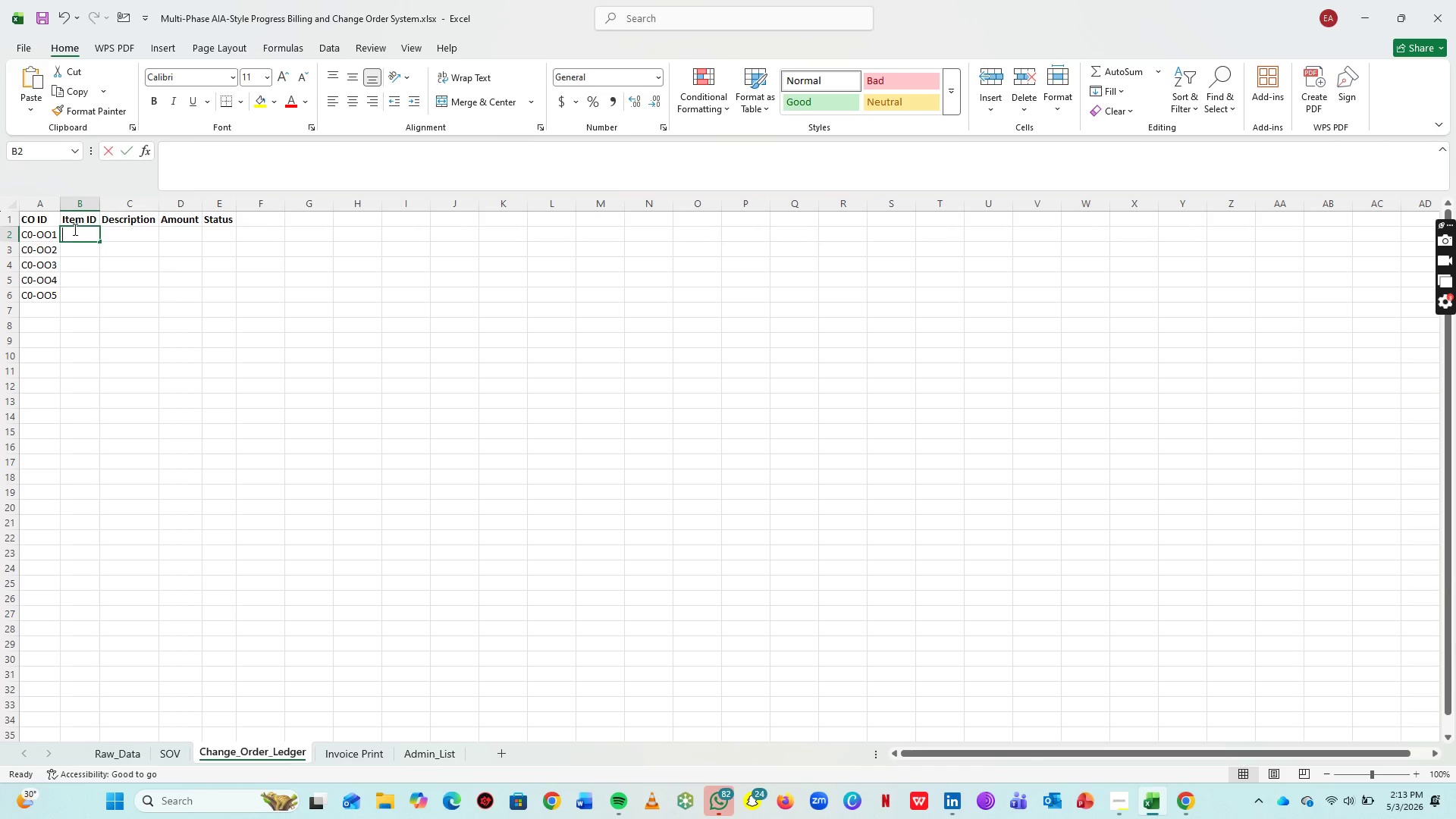 
key(1)
 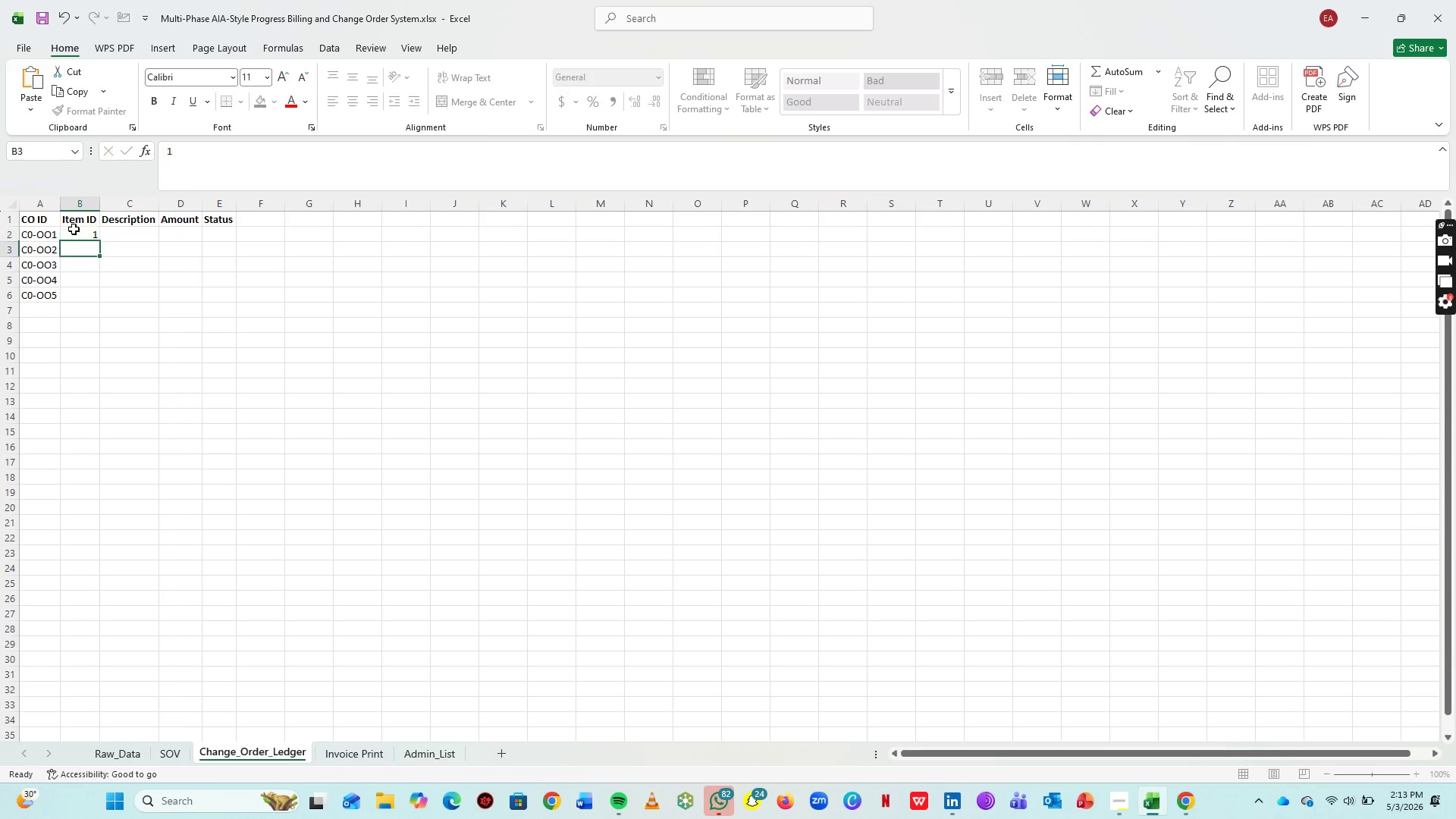 
key(ArrowDown)
 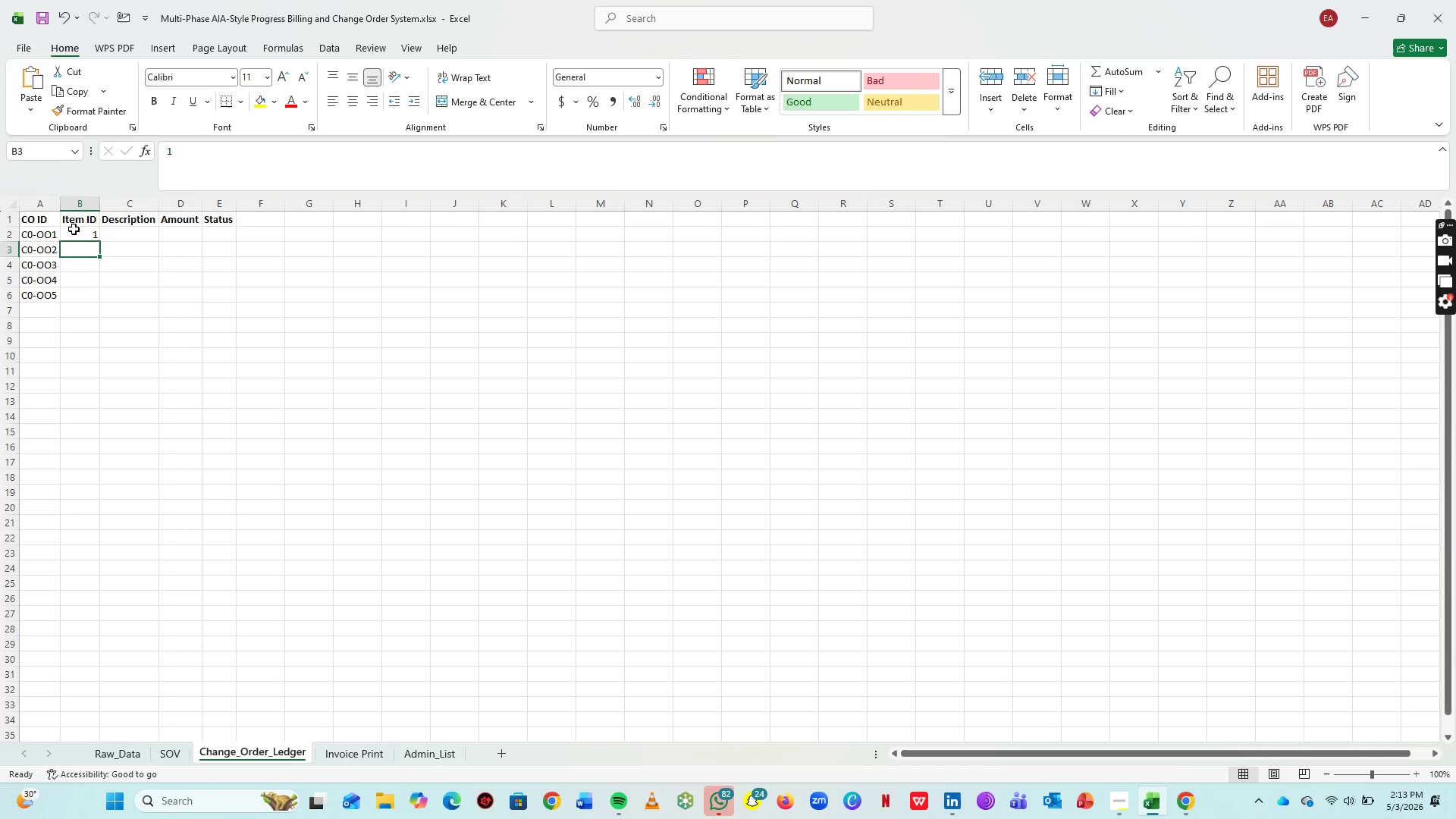 
key(2)
 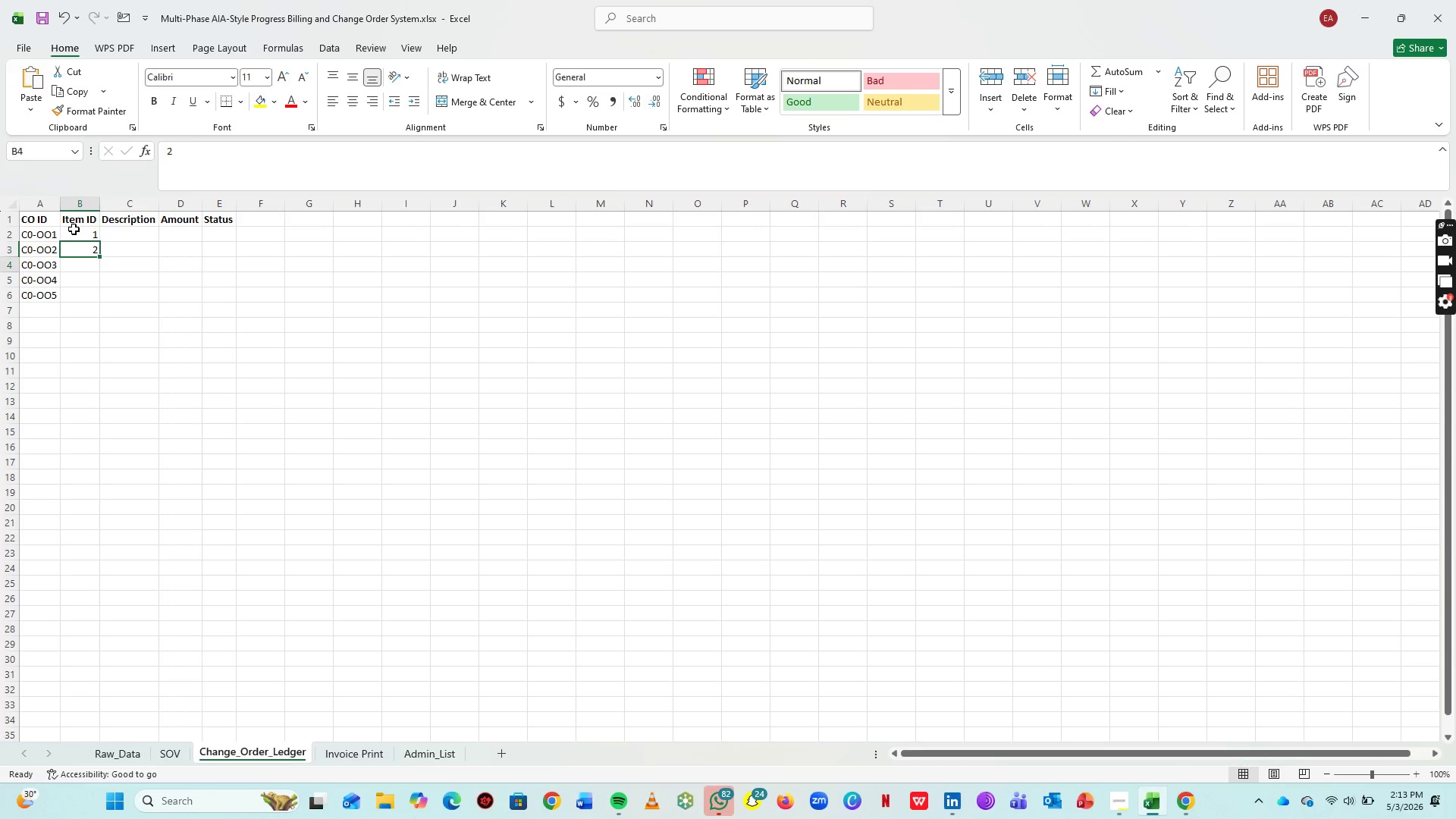 
key(ArrowDown)
 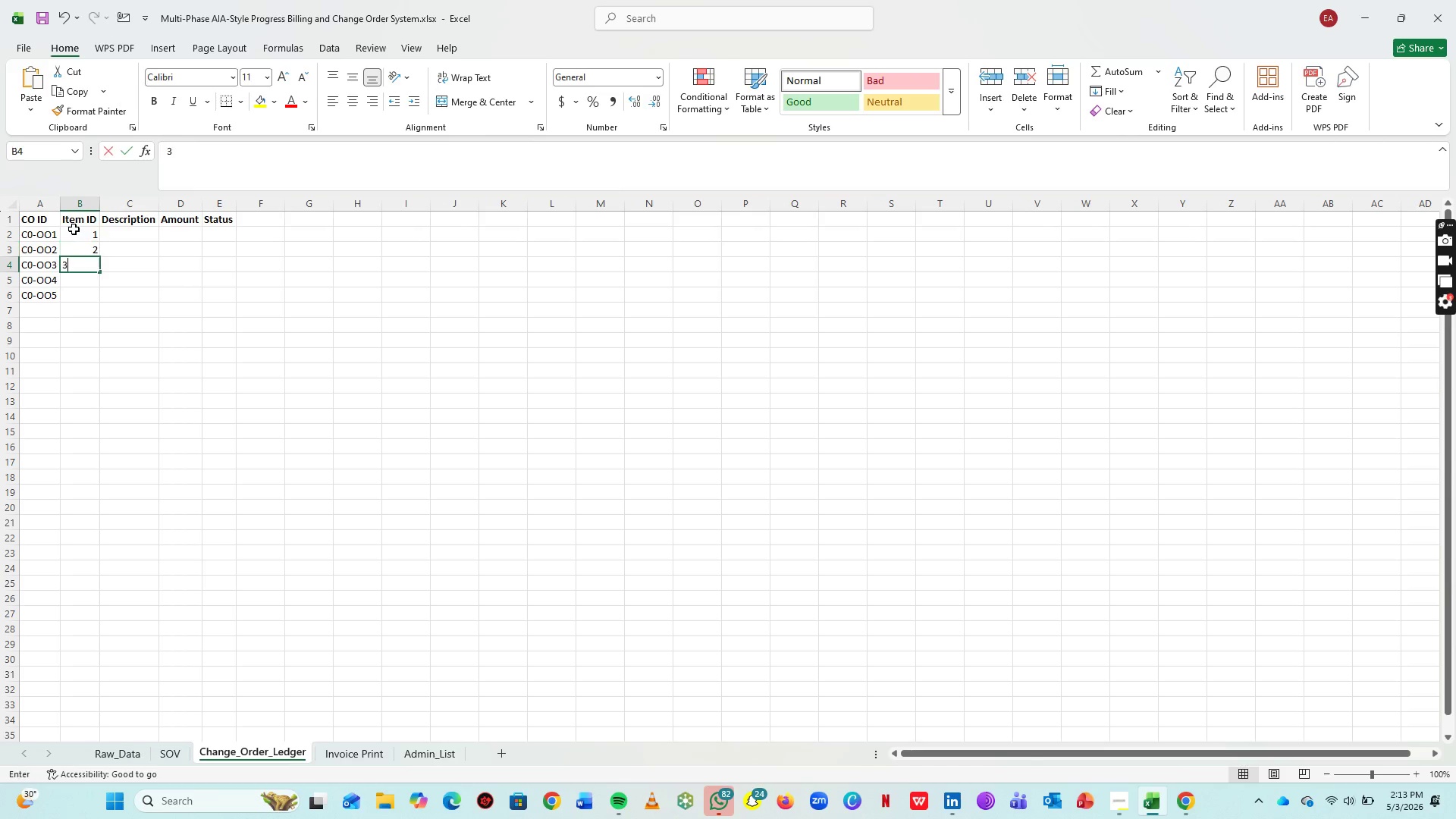 
key(3)
 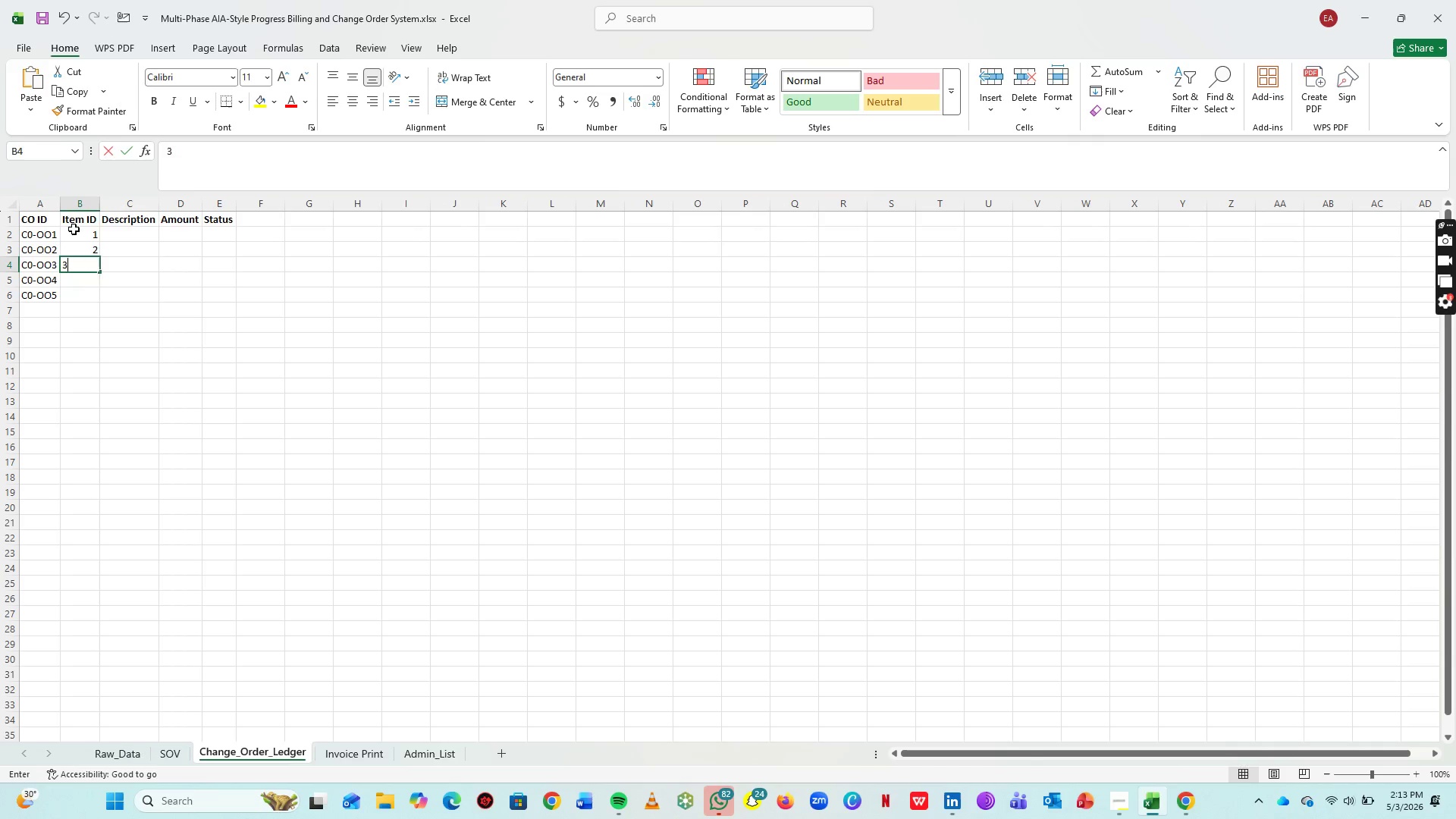 
key(ArrowDown)
 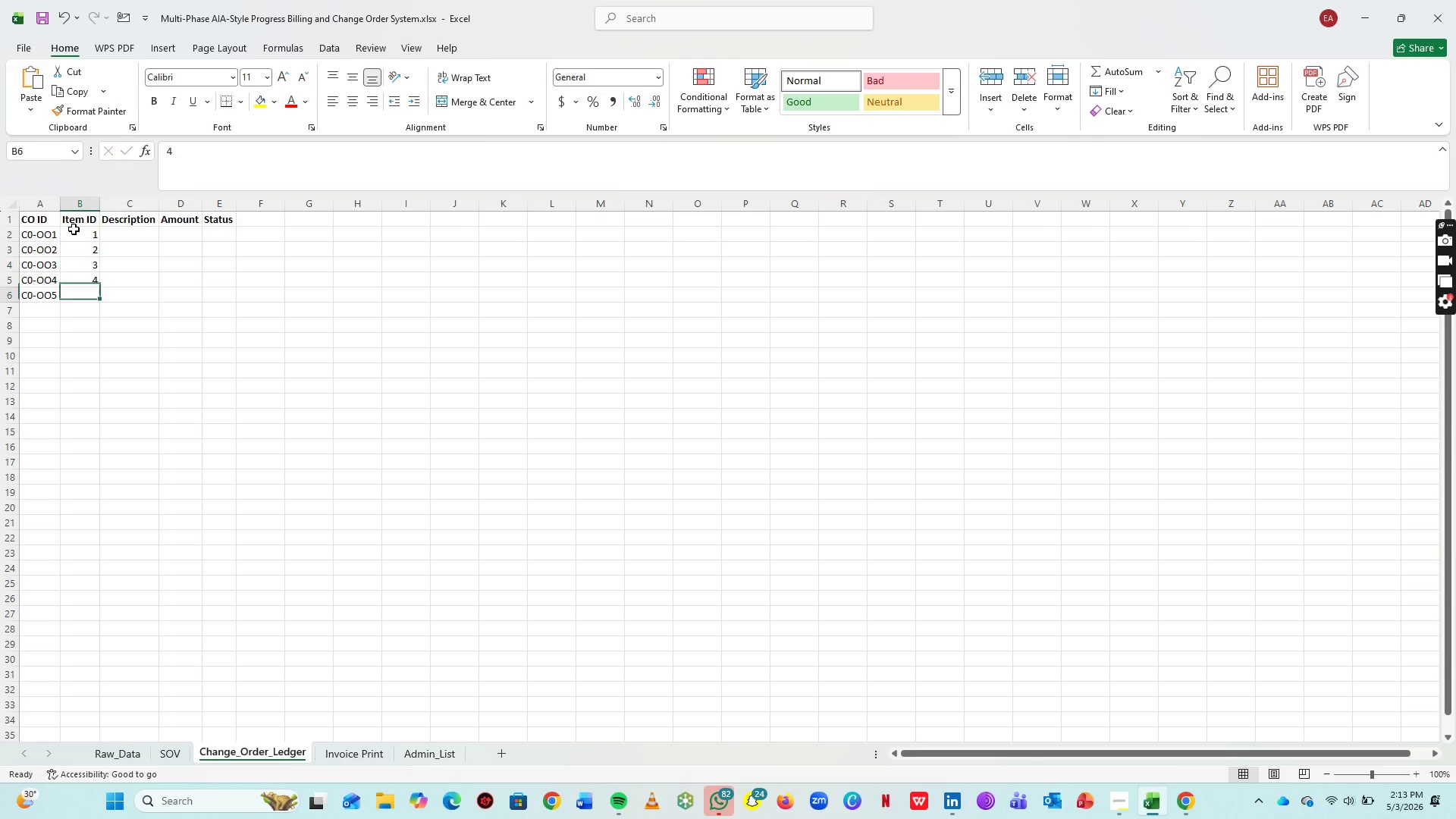 
key(4)
 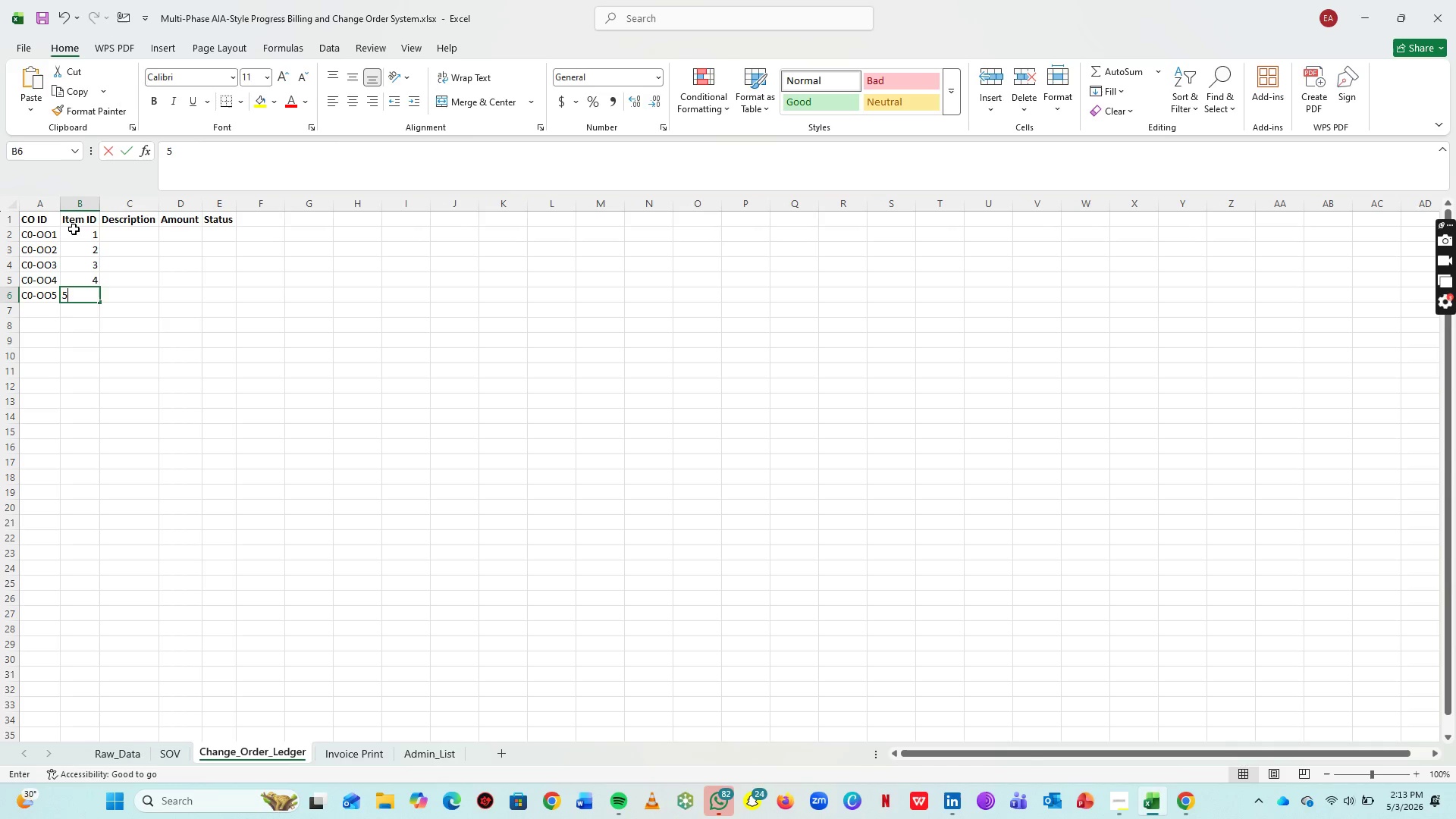 
key(ArrowDown)
 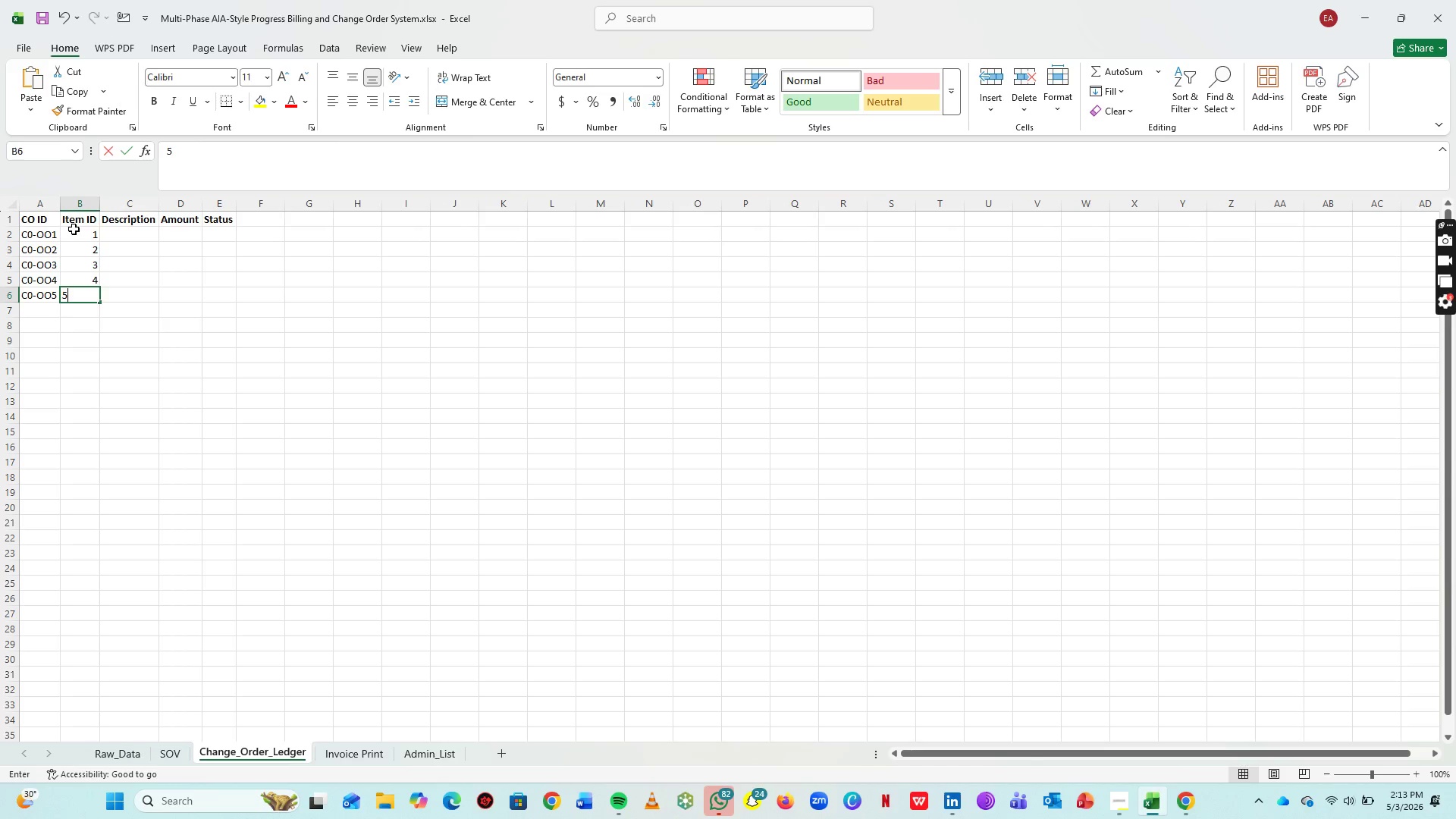 
key(5)
 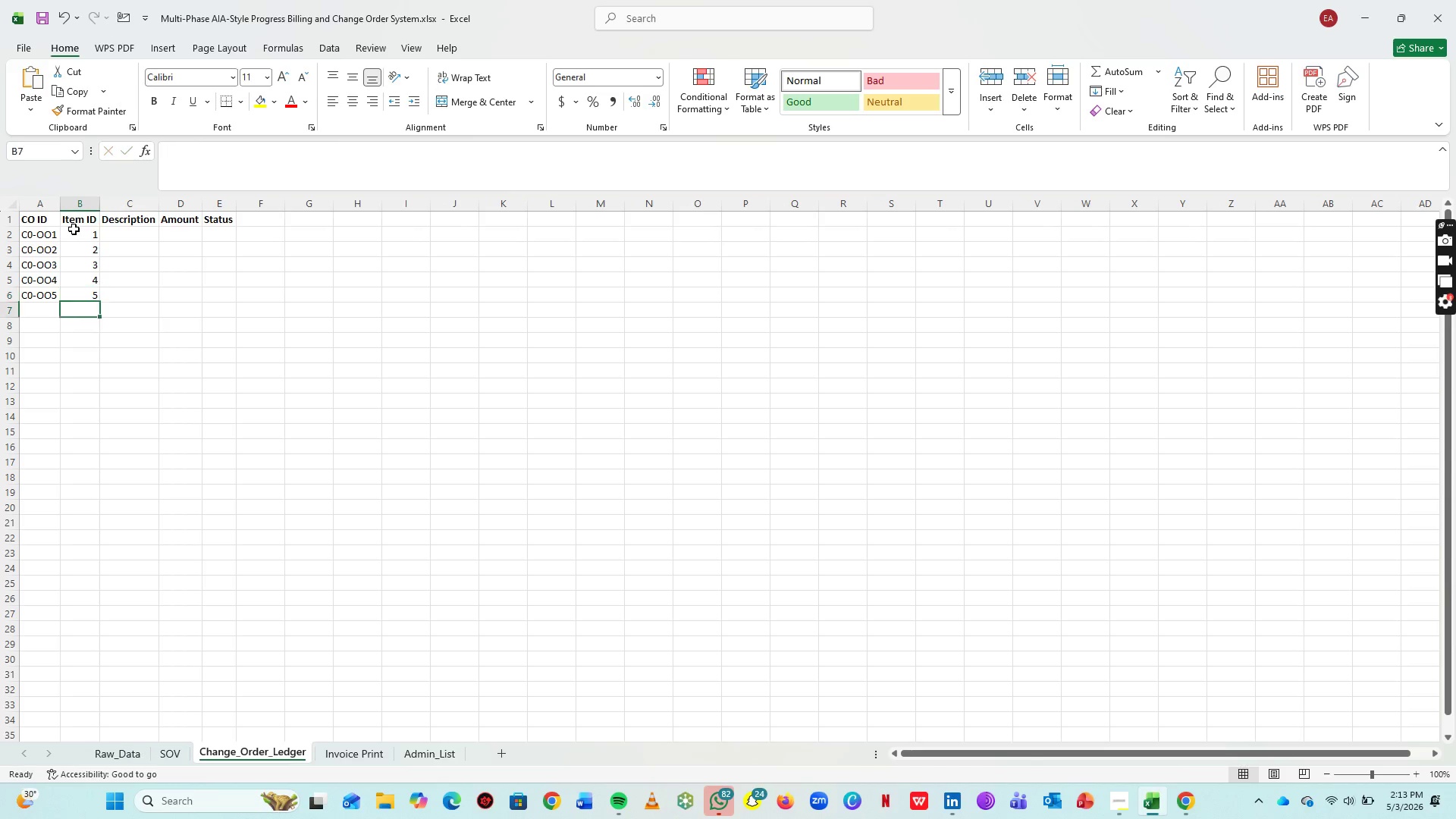 
key(ArrowDown)
 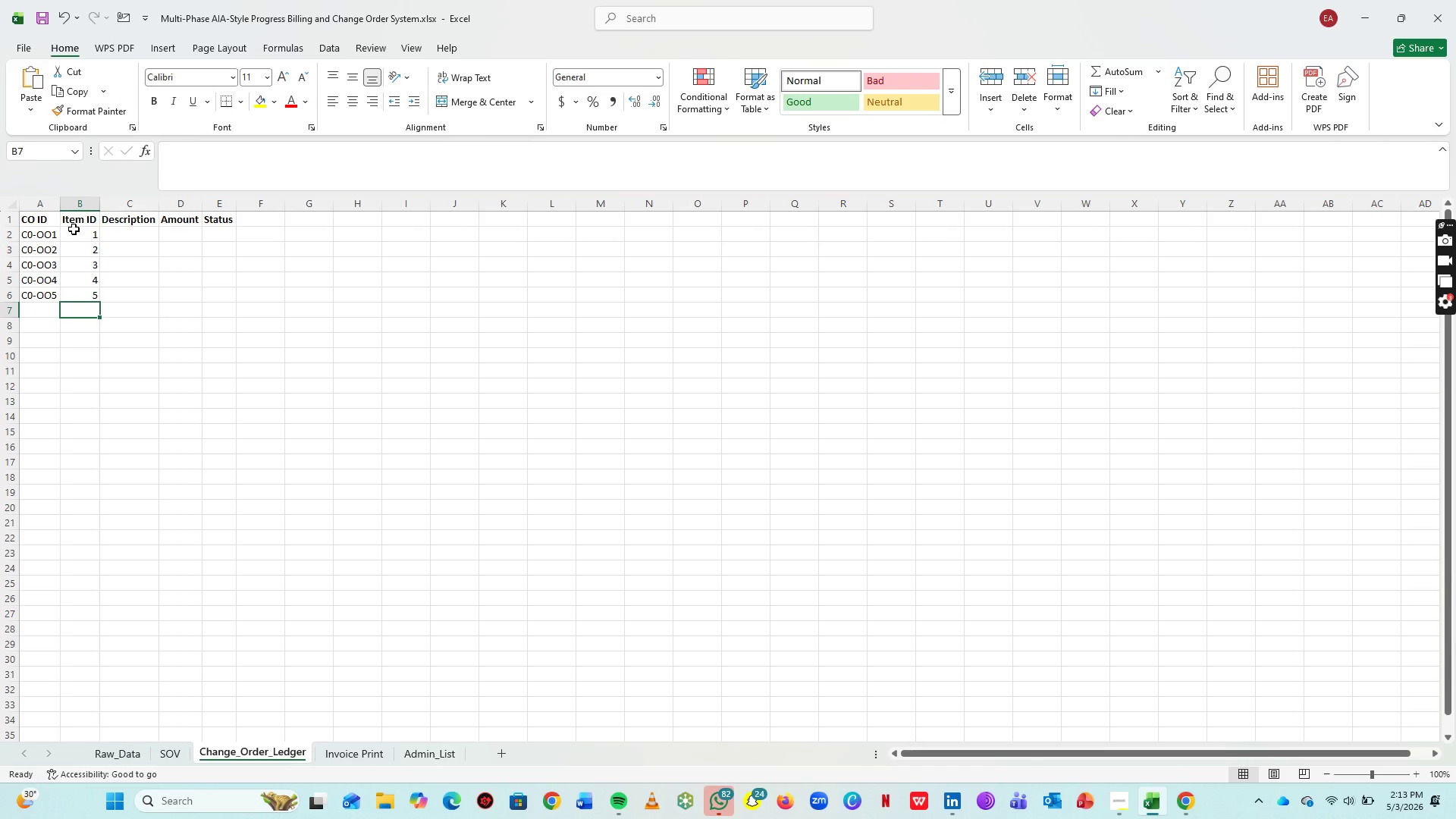 
key(ArrowUp)
 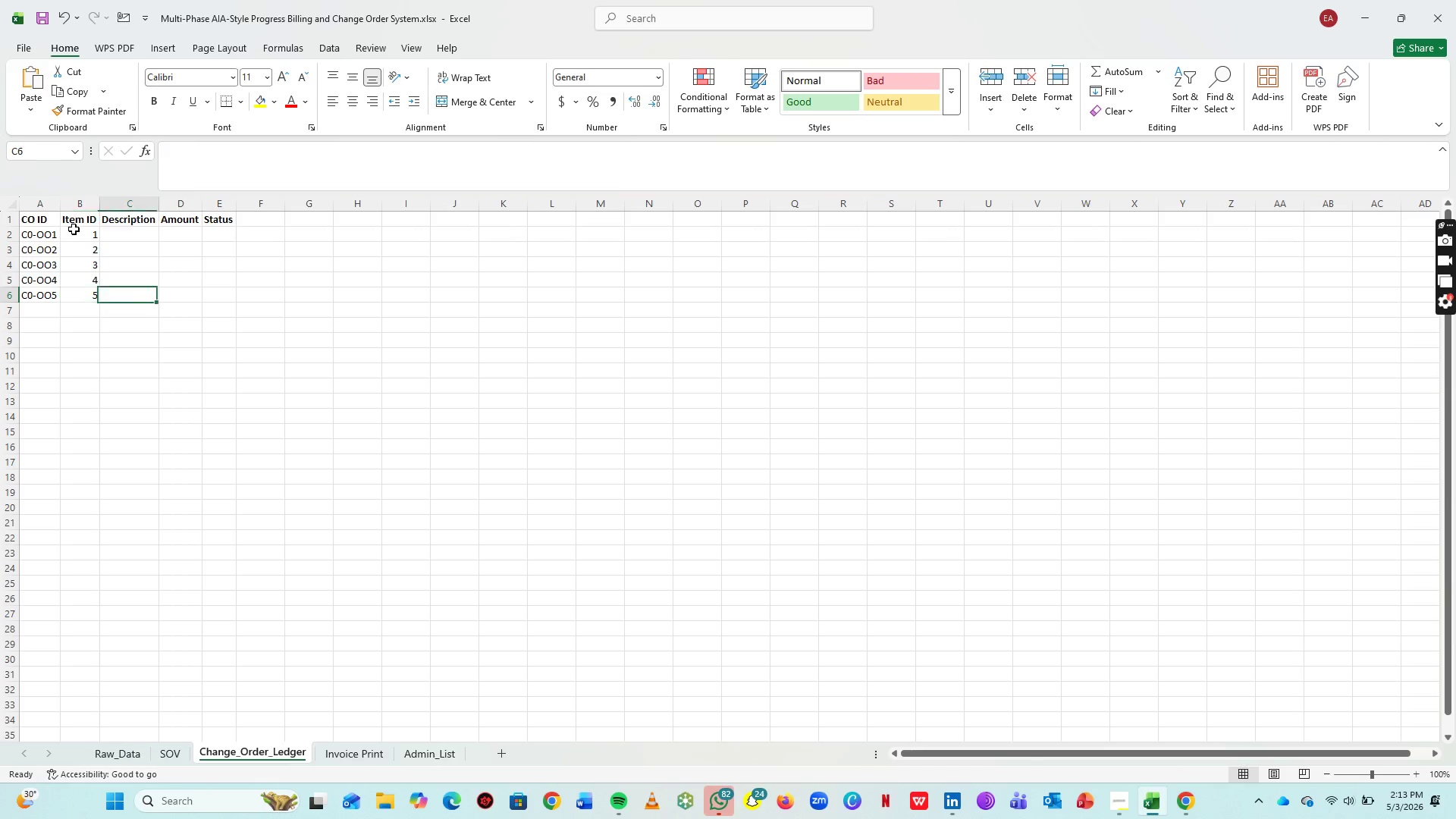 
key(ArrowRight)
 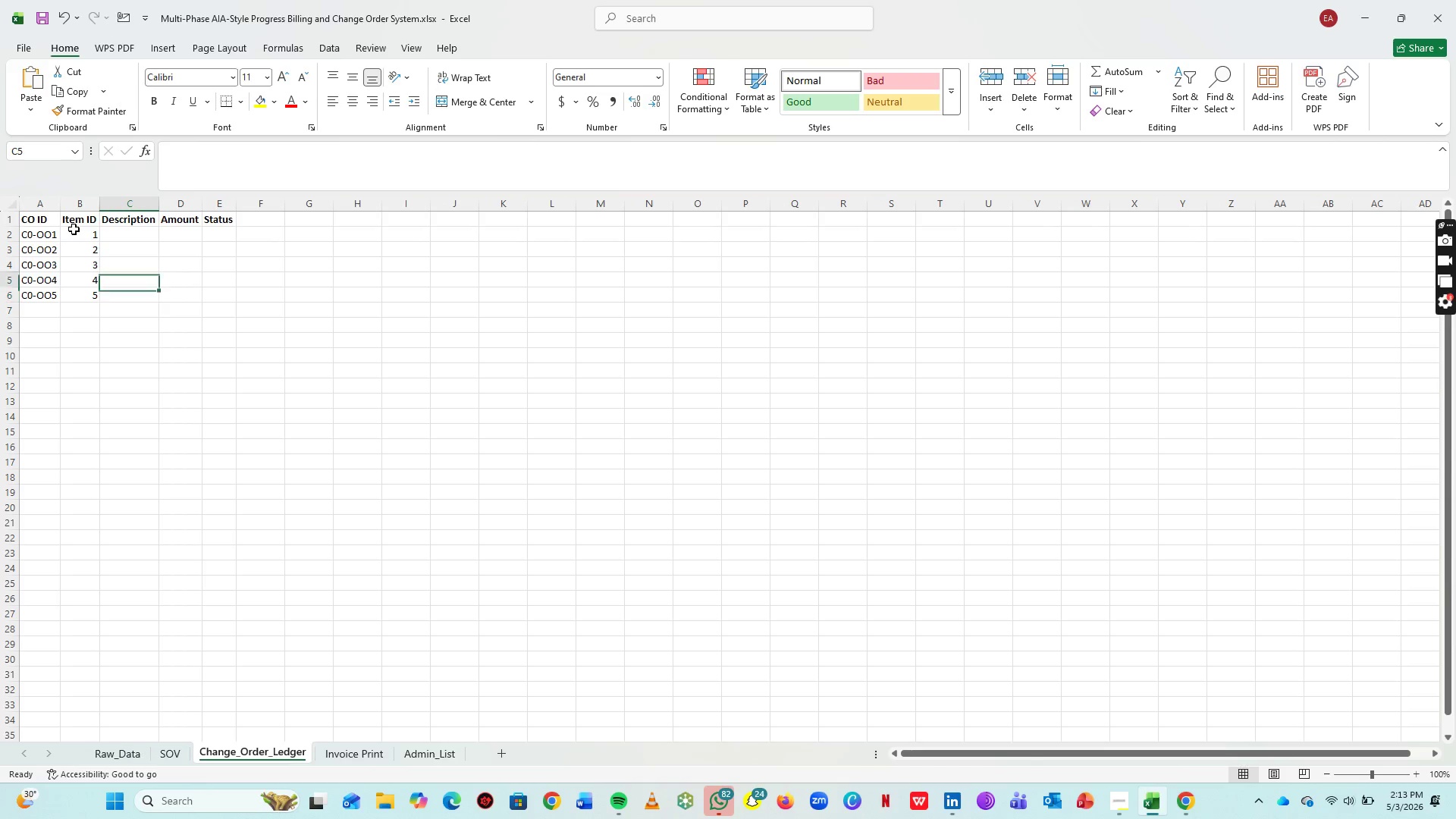 
key(ArrowUp)
 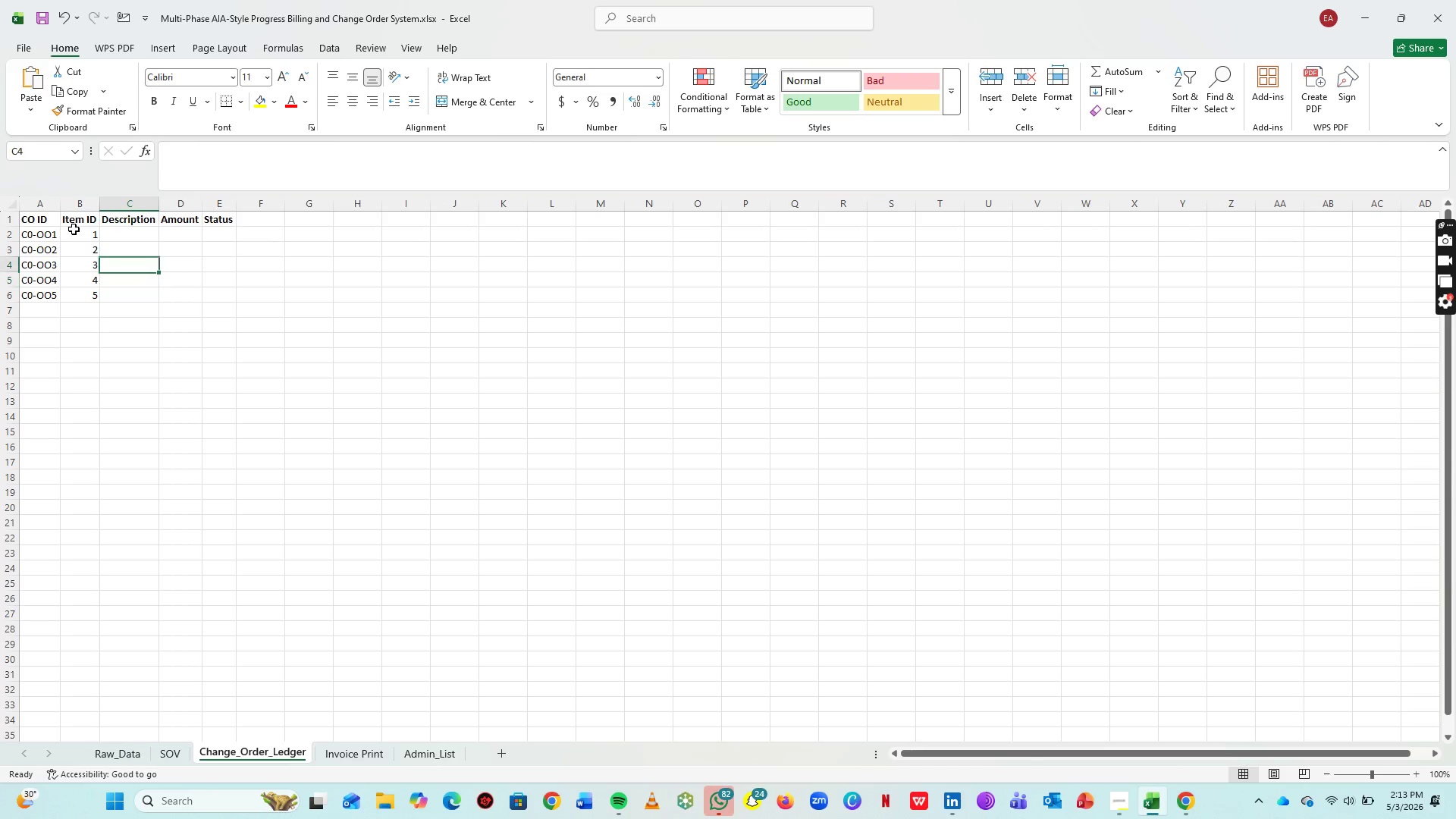 
key(ArrowUp)
 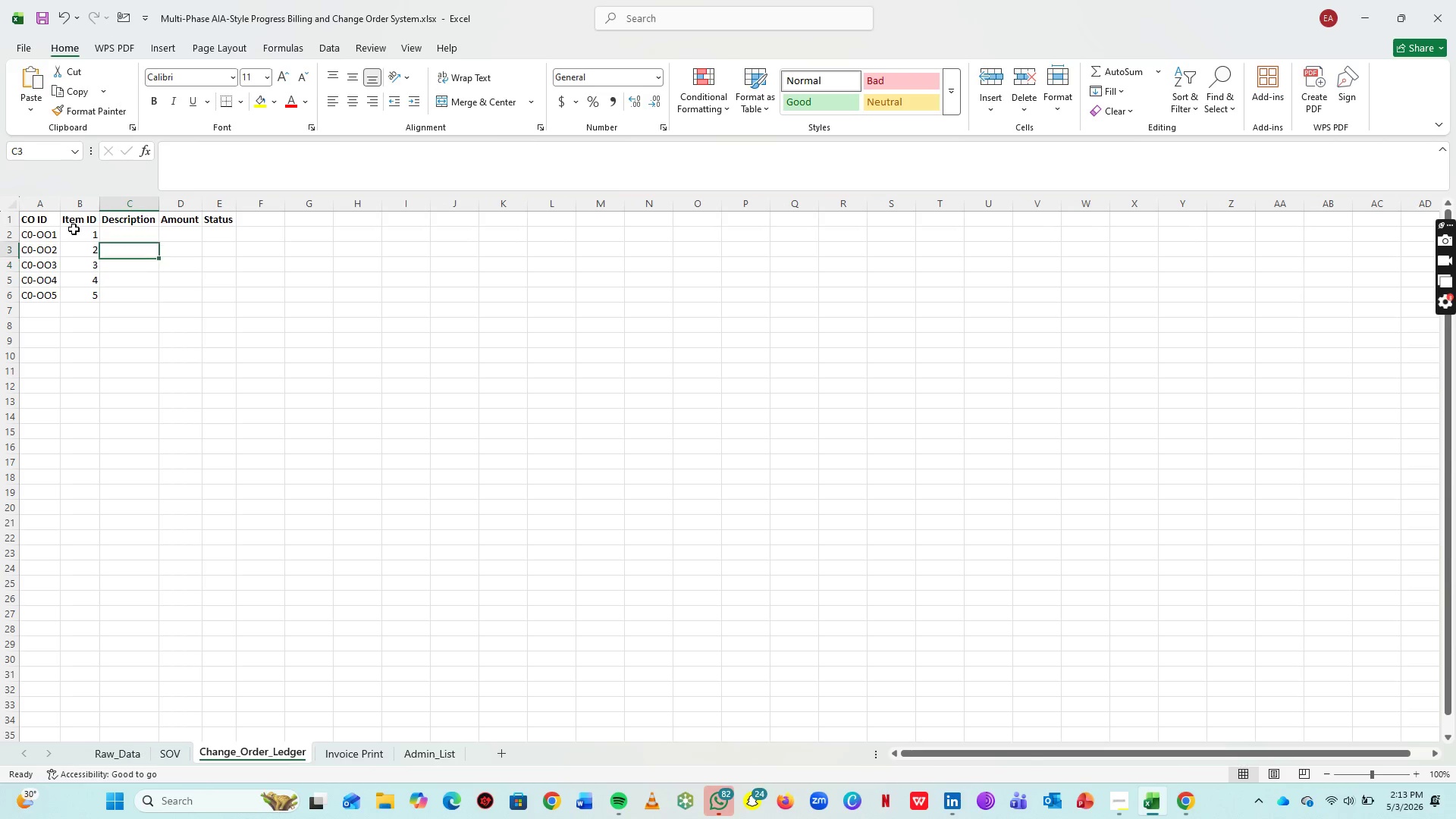 
key(ArrowUp)
 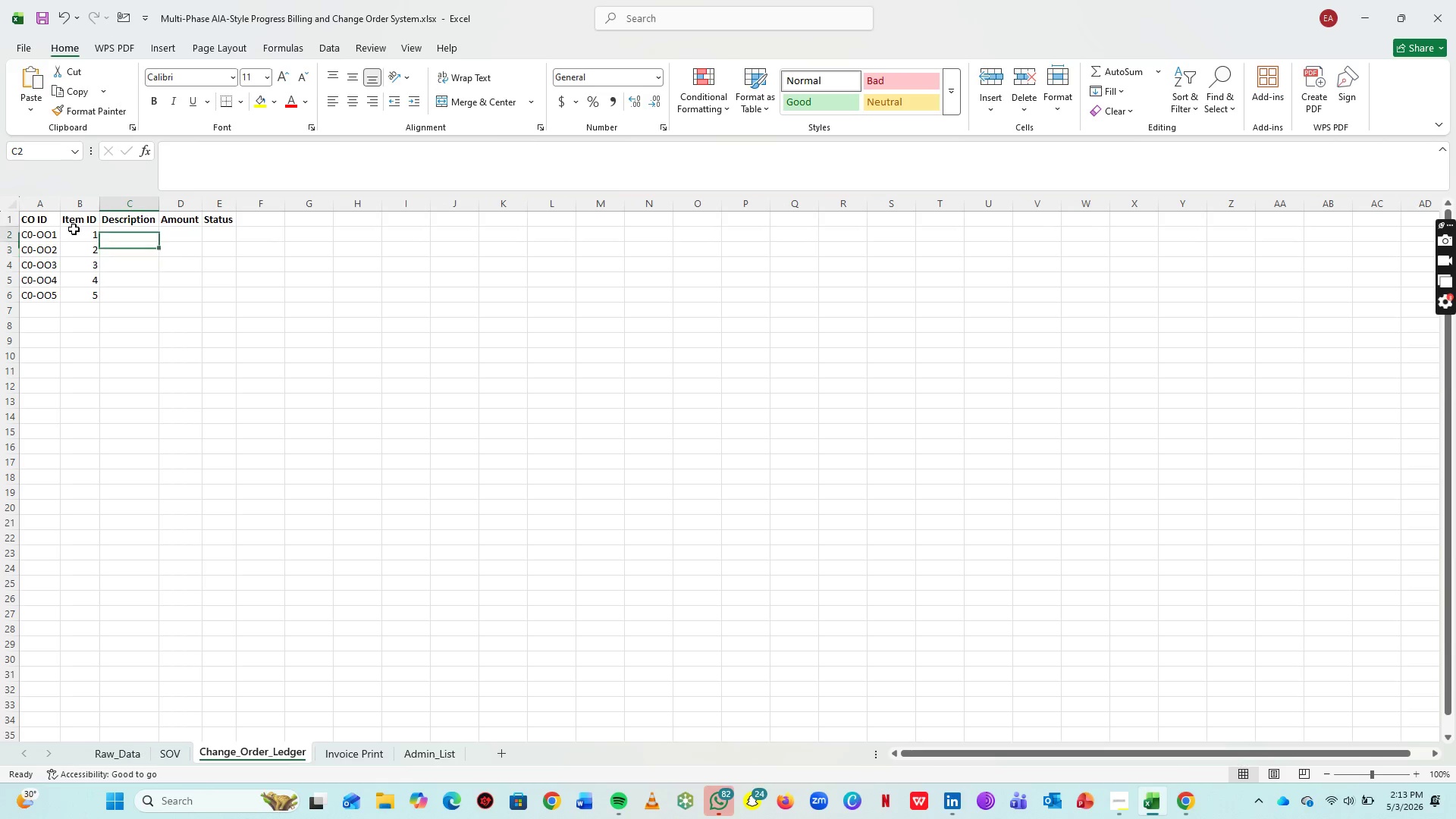 
key(ArrowUp)
 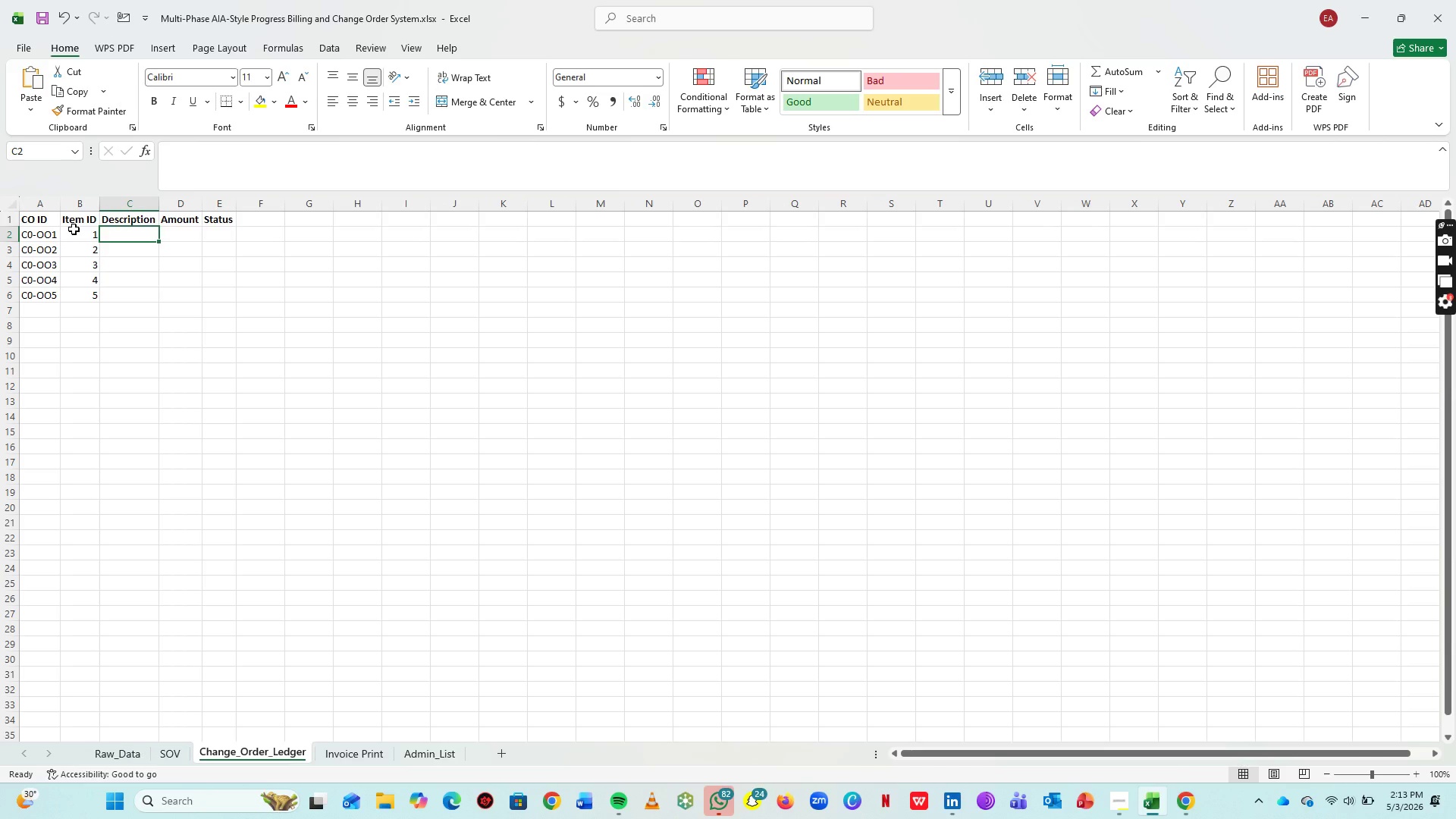 
key(ArrowRight)
 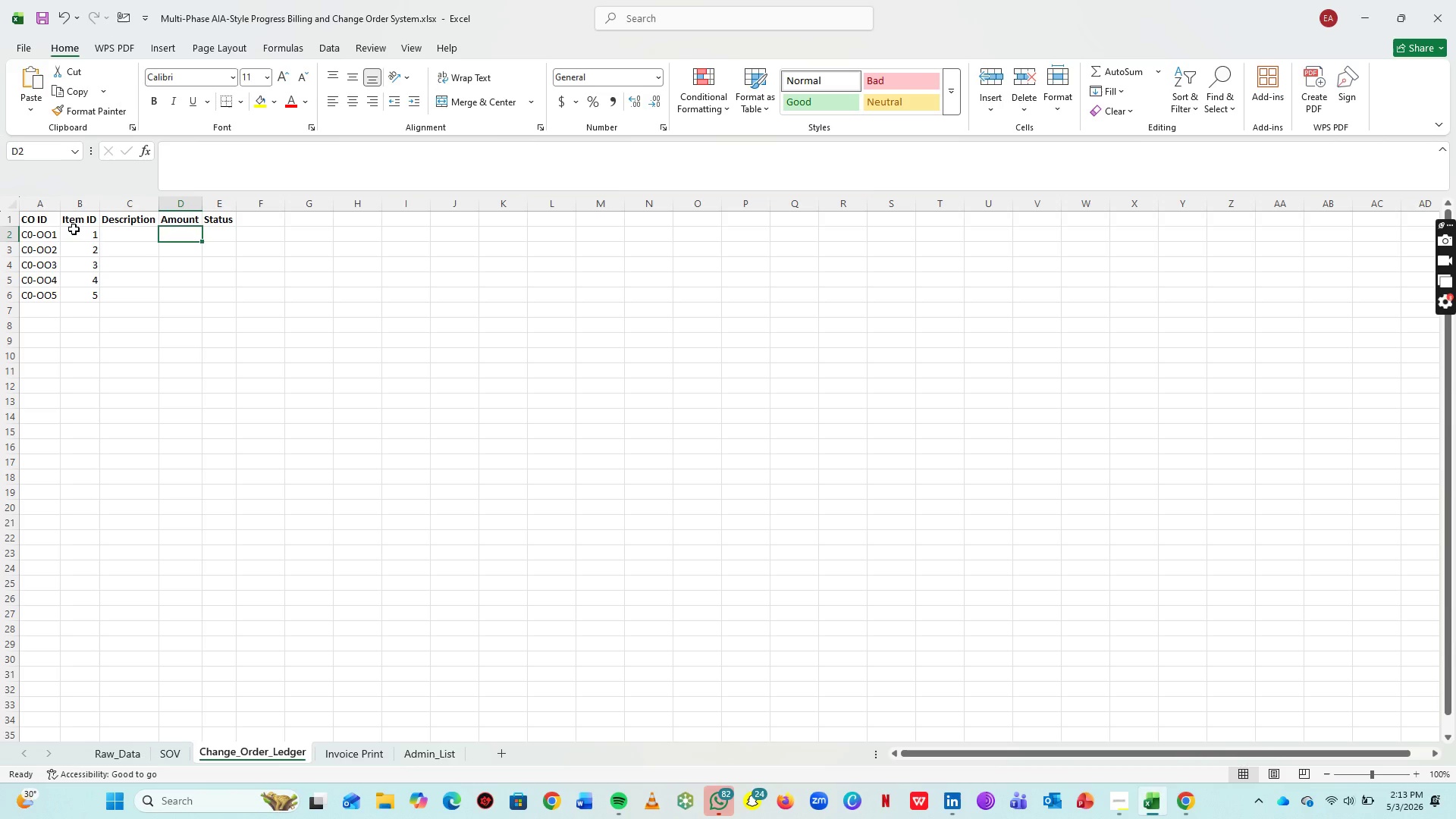 
type(50000)
 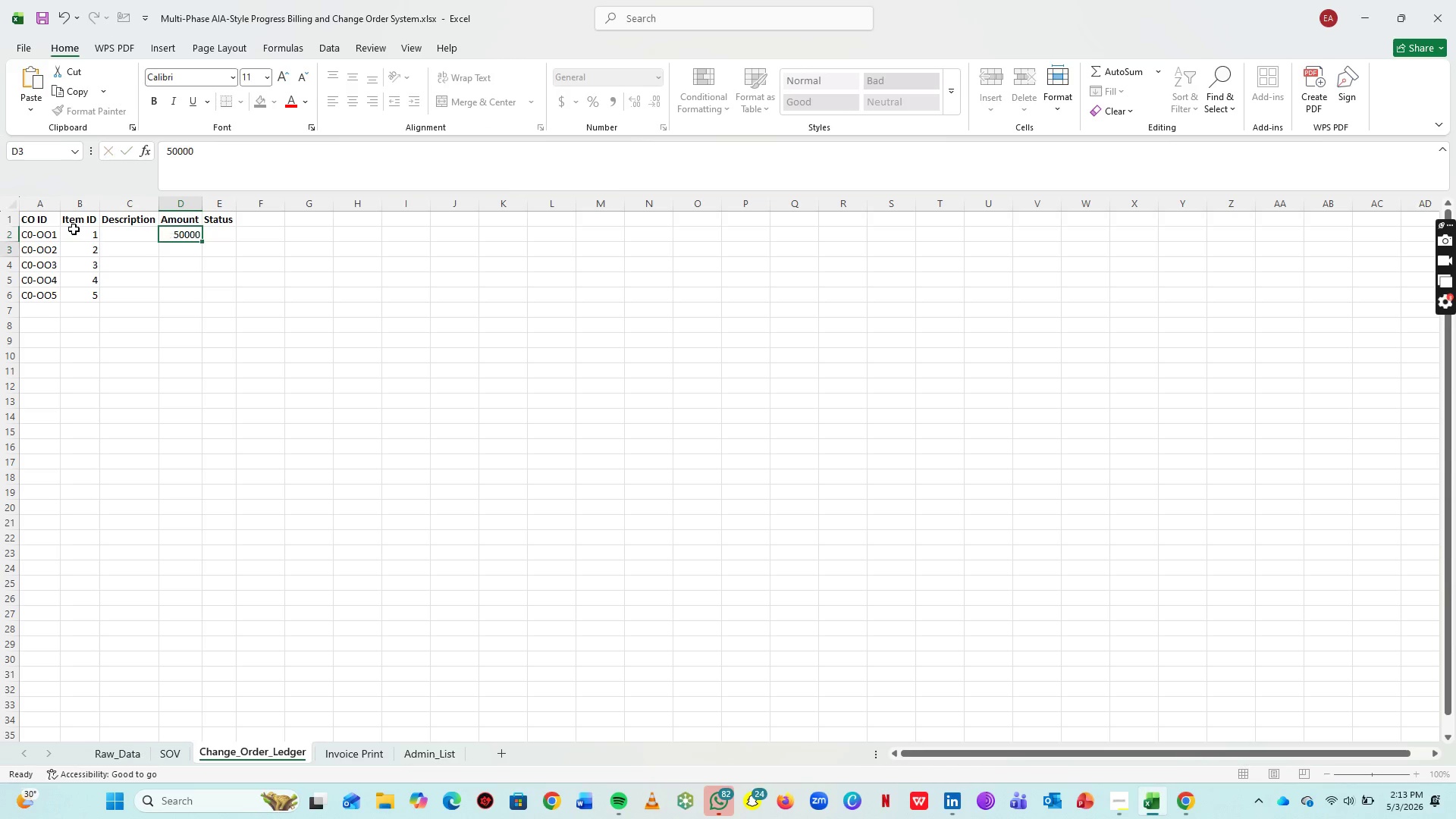 
key(ArrowDown)
 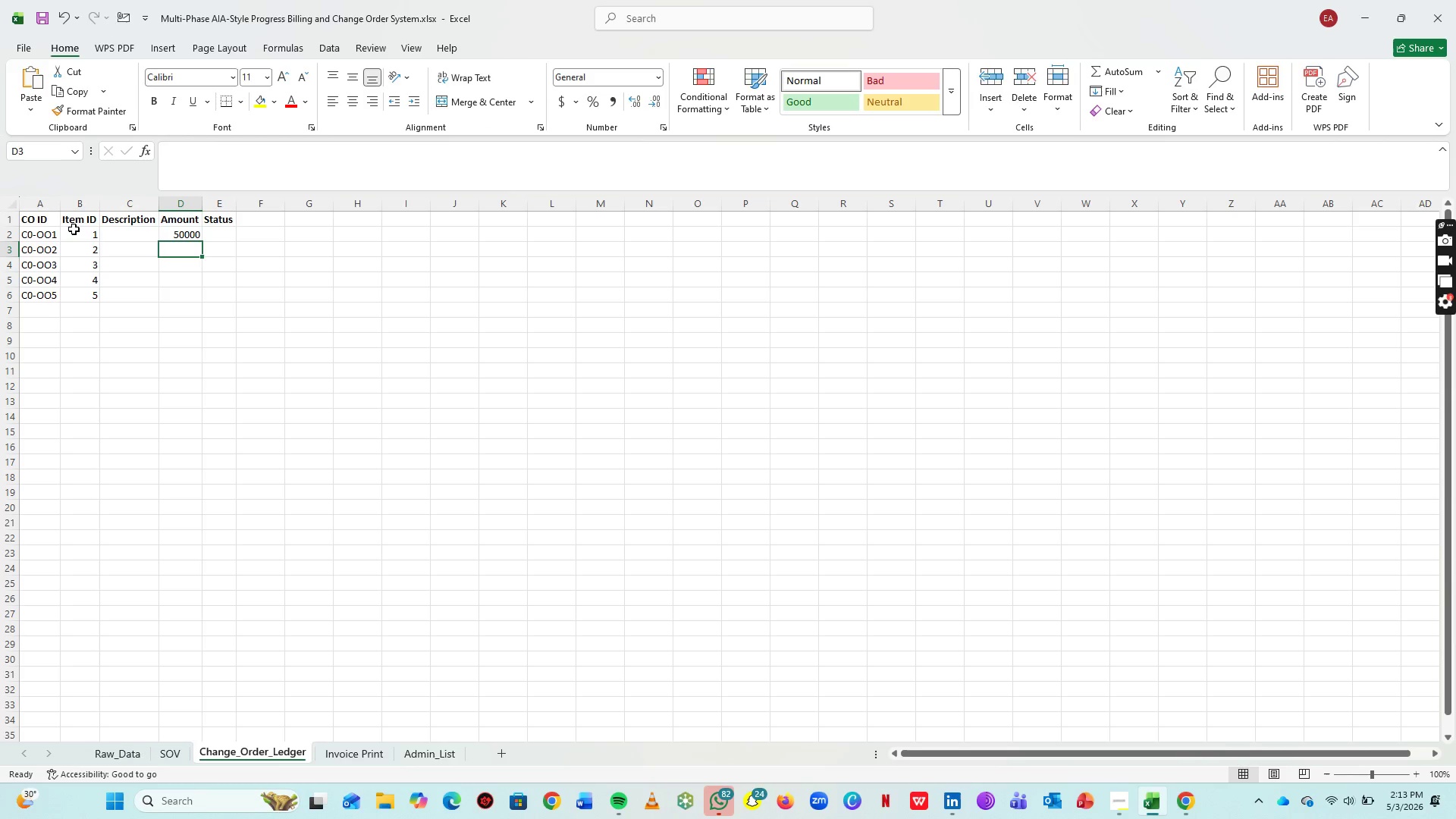 
type(30000)
 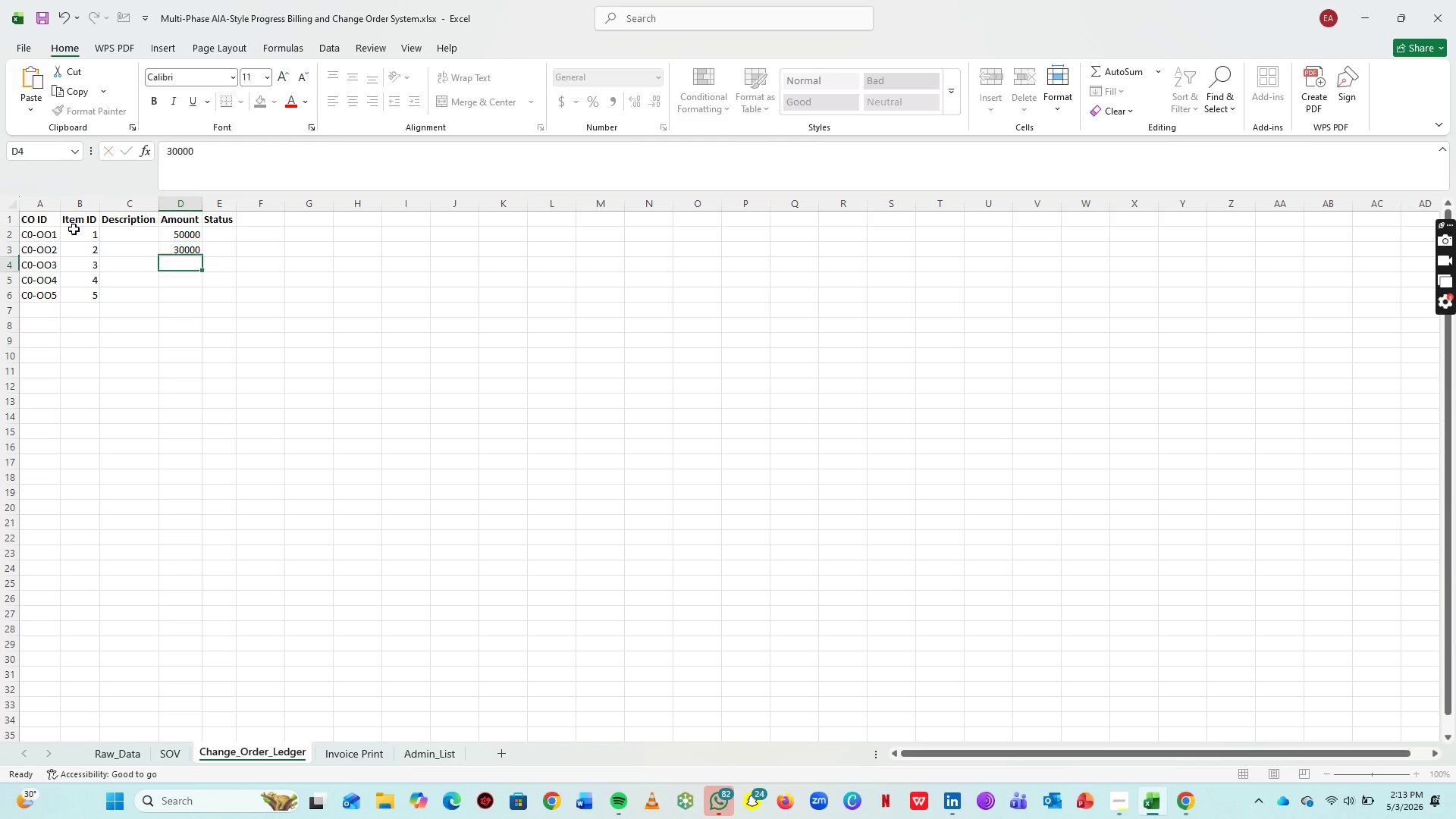 
key(ArrowDown)
 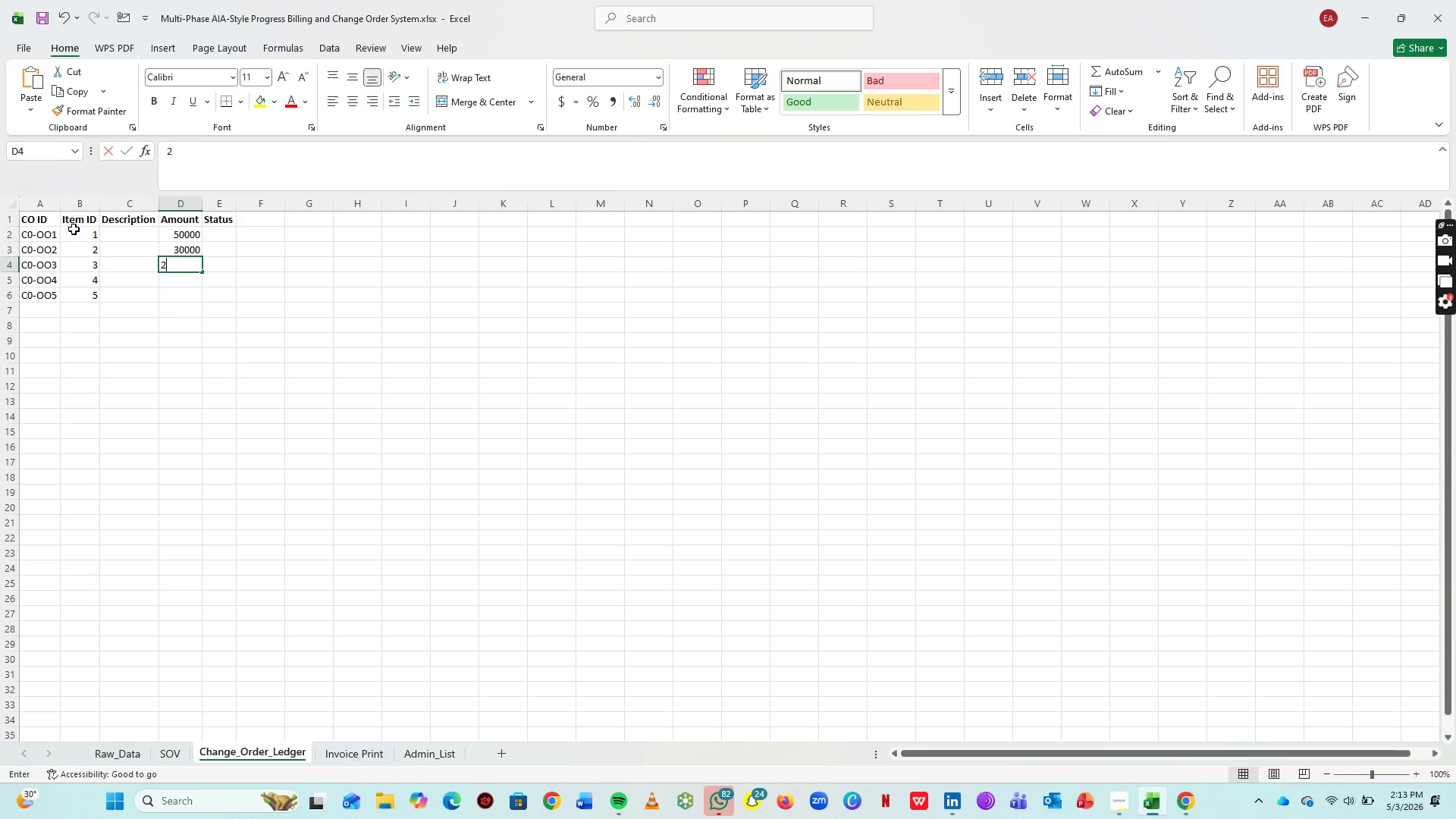 
type(25000)
 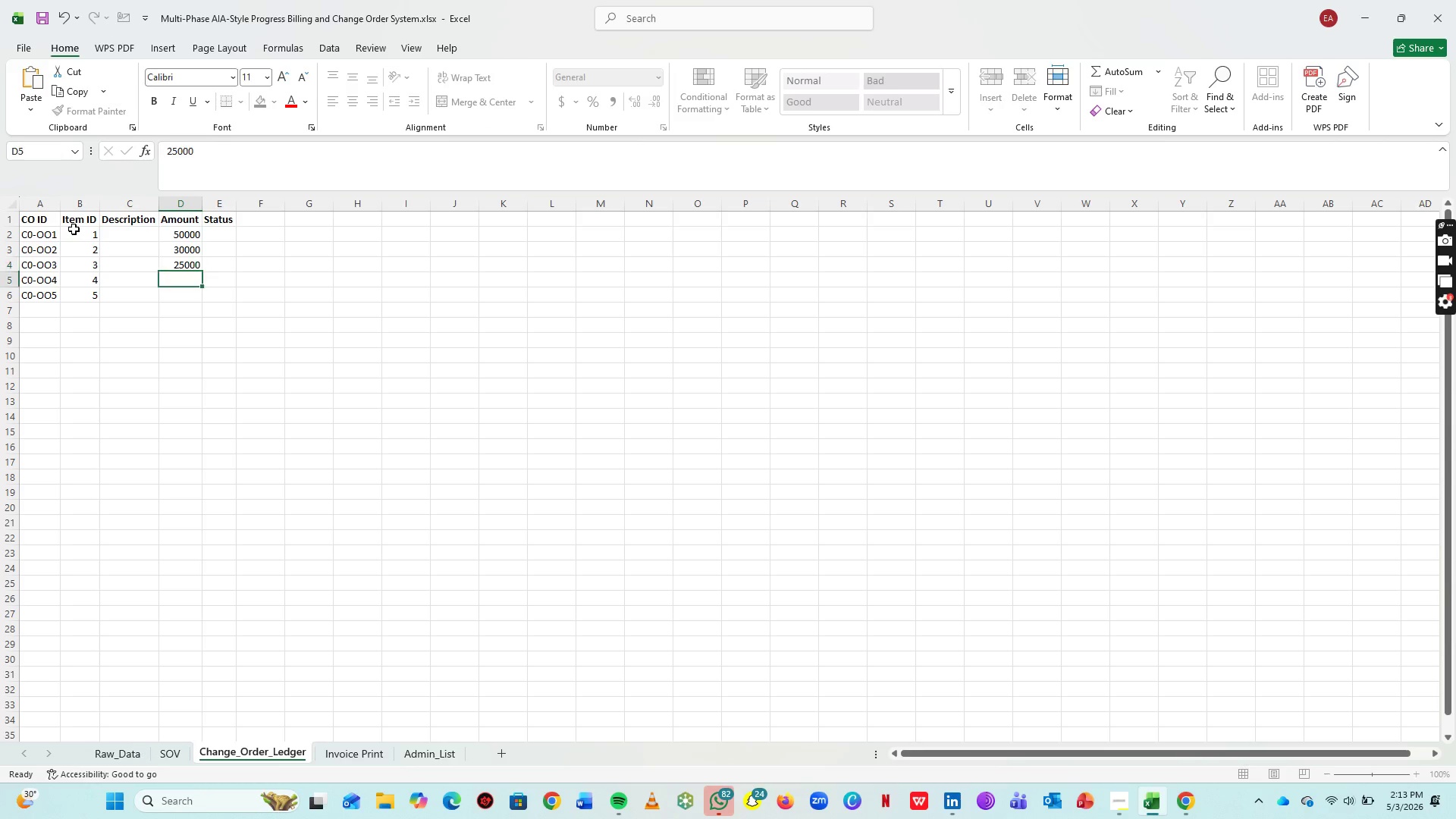 
key(ArrowDown)
 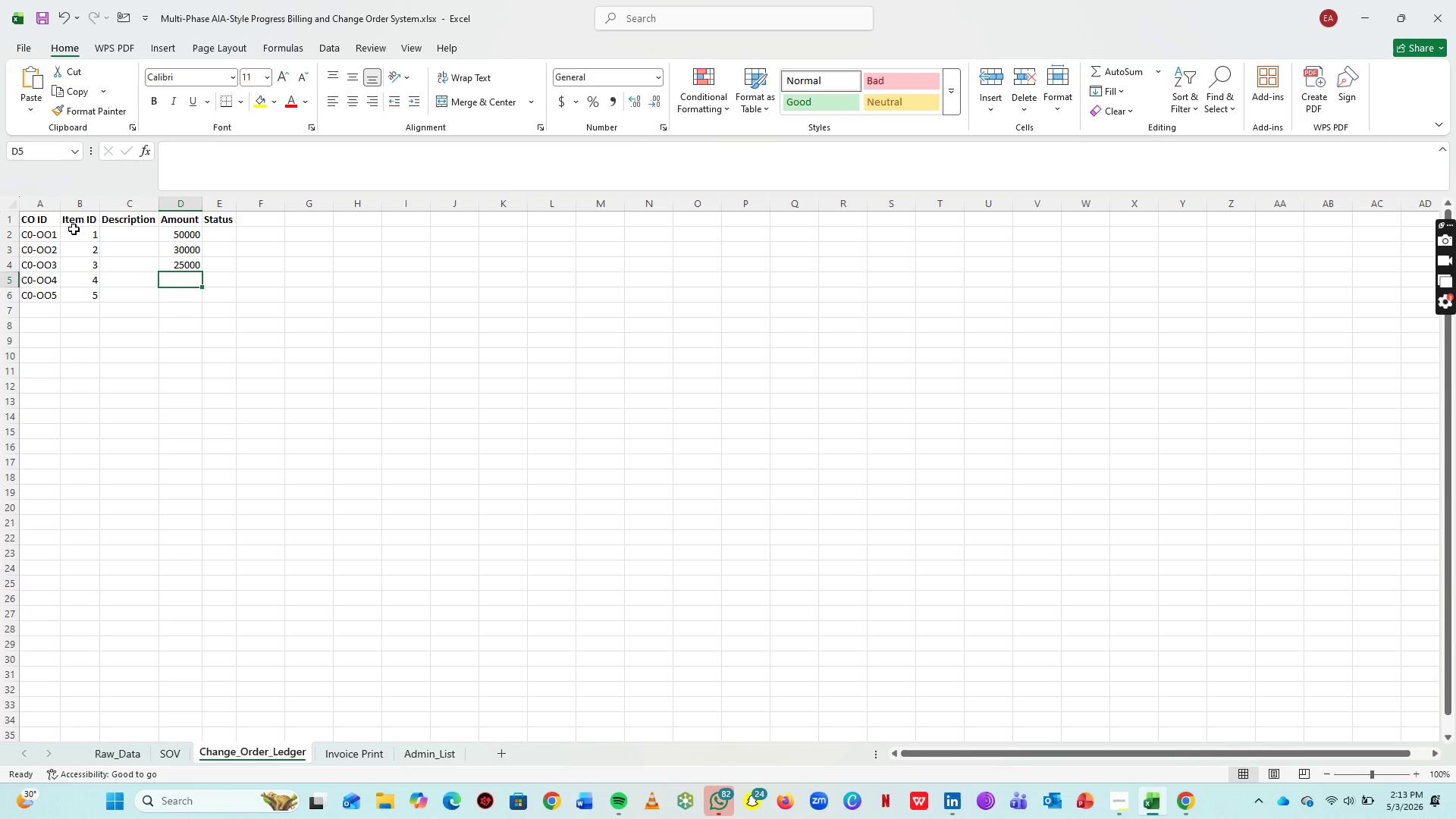 
type(15000)
 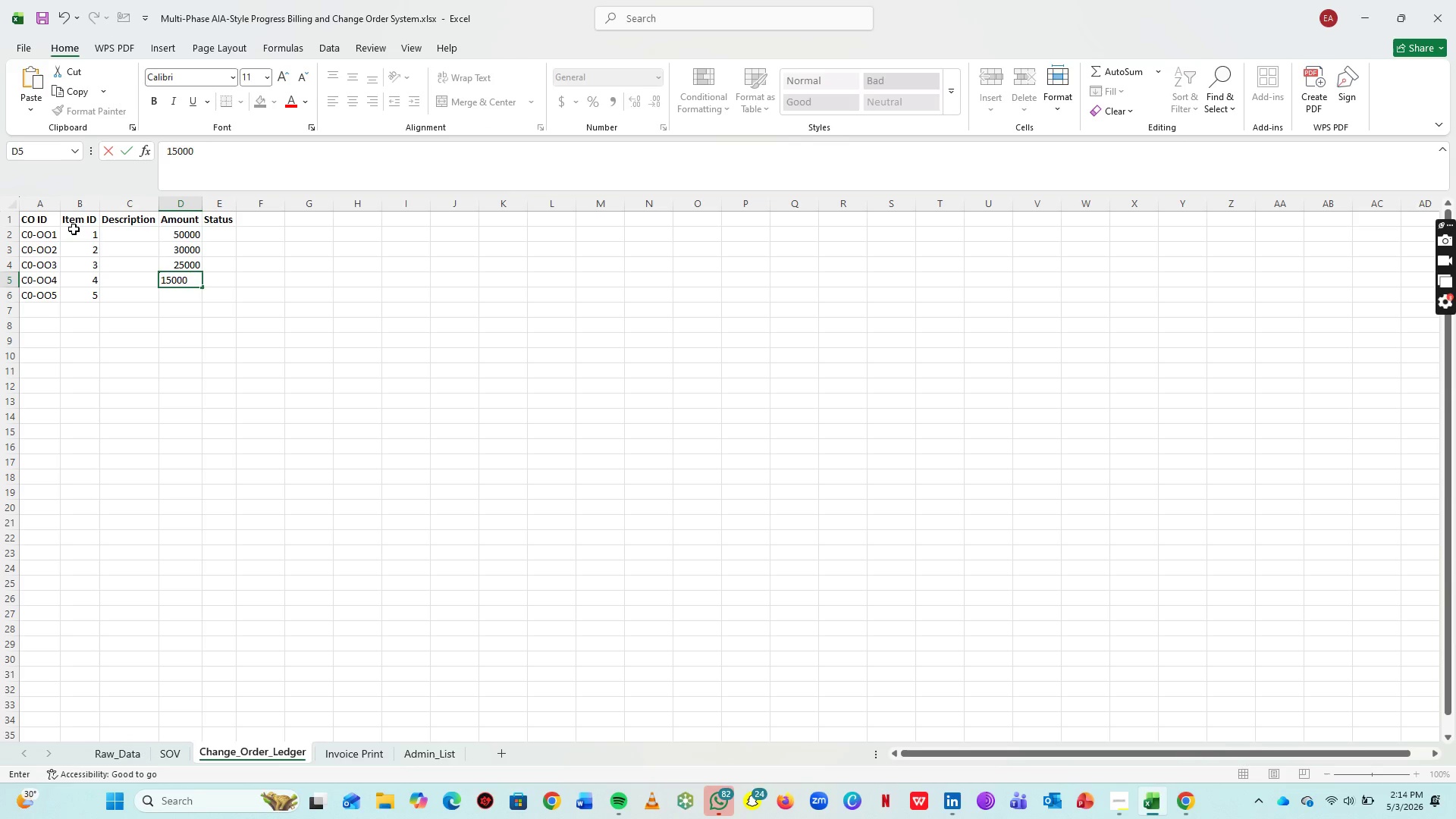 
key(ArrowDown)
 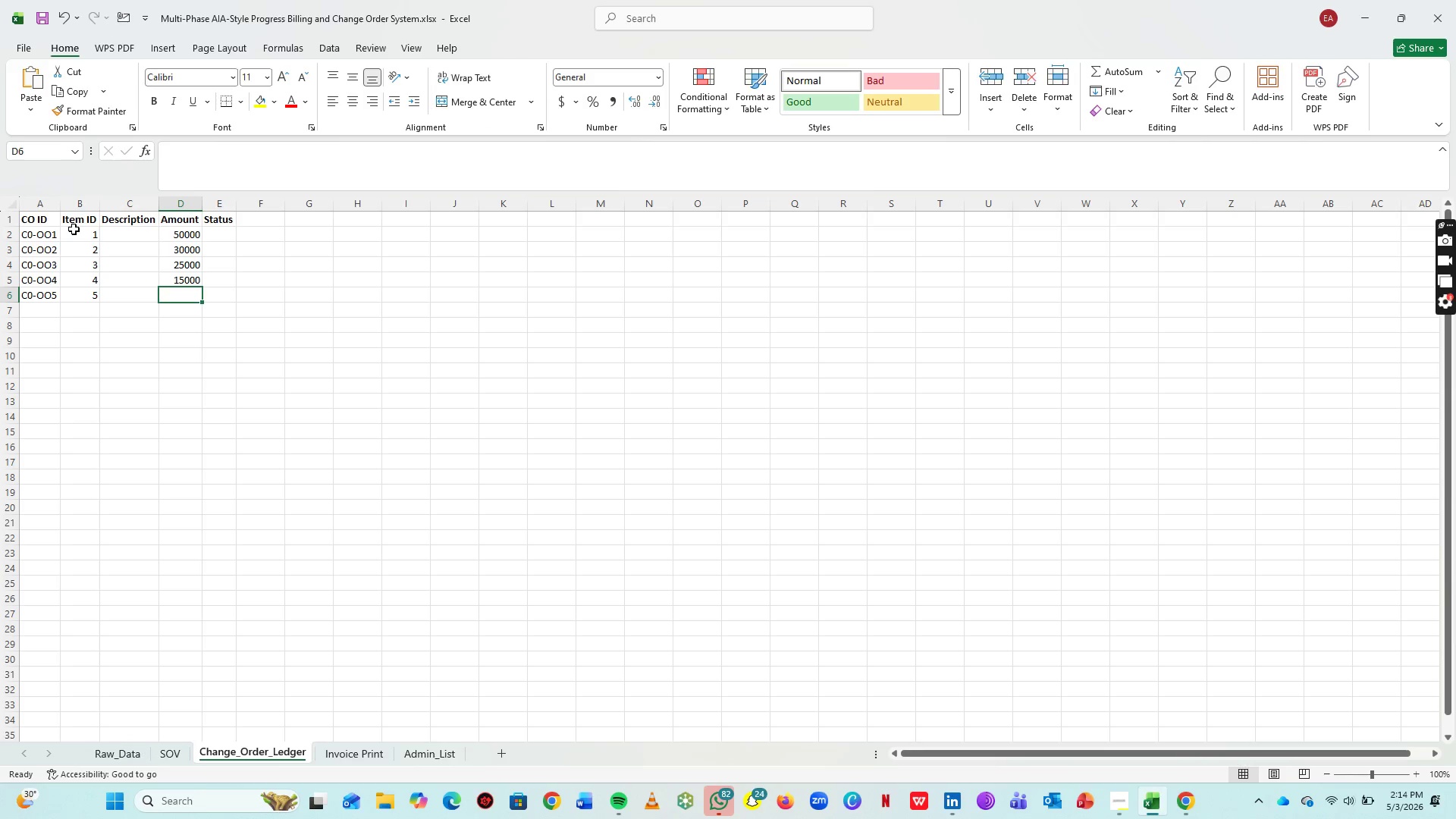 
type(20000)
 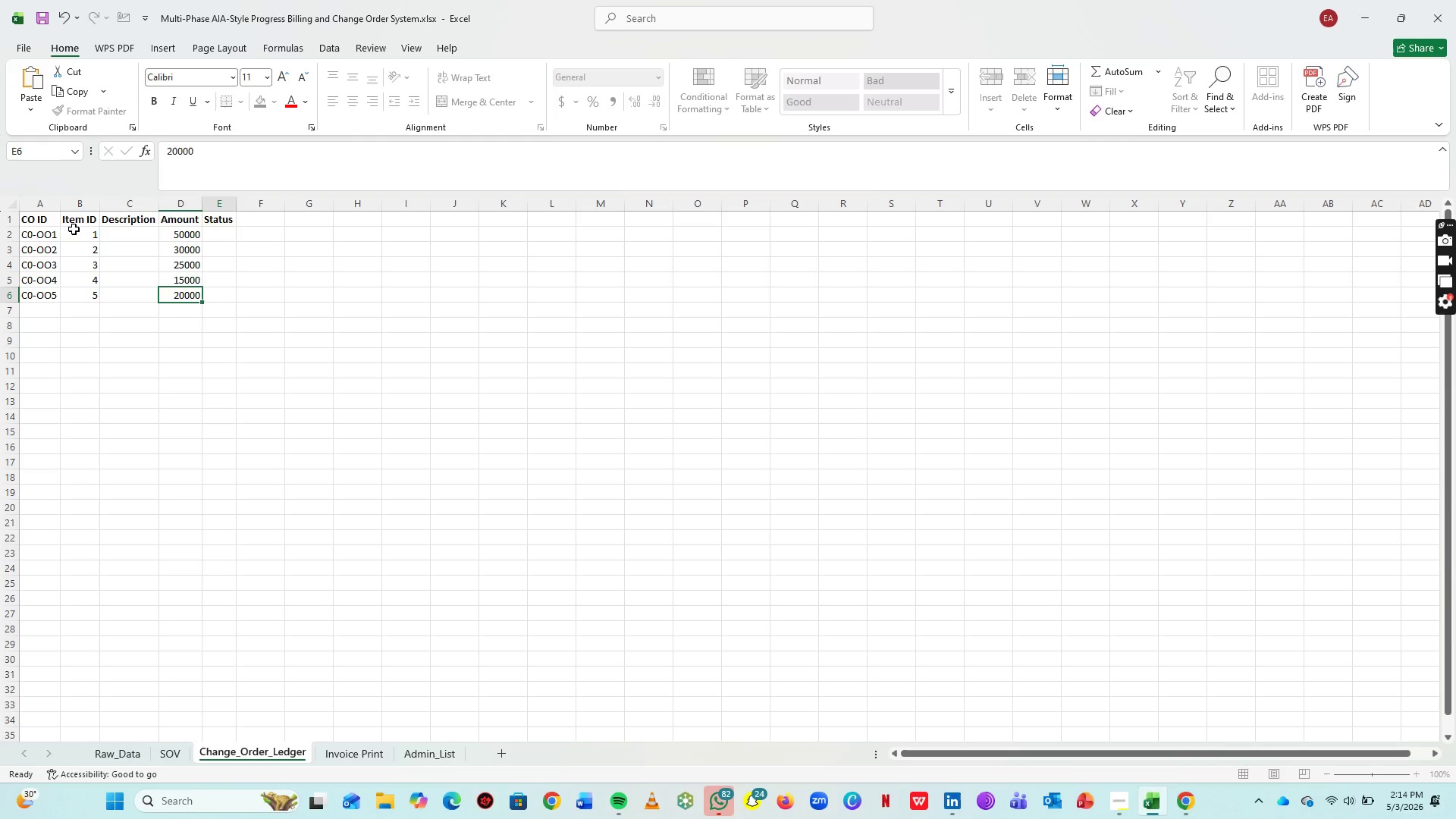 
key(ArrowRight)
 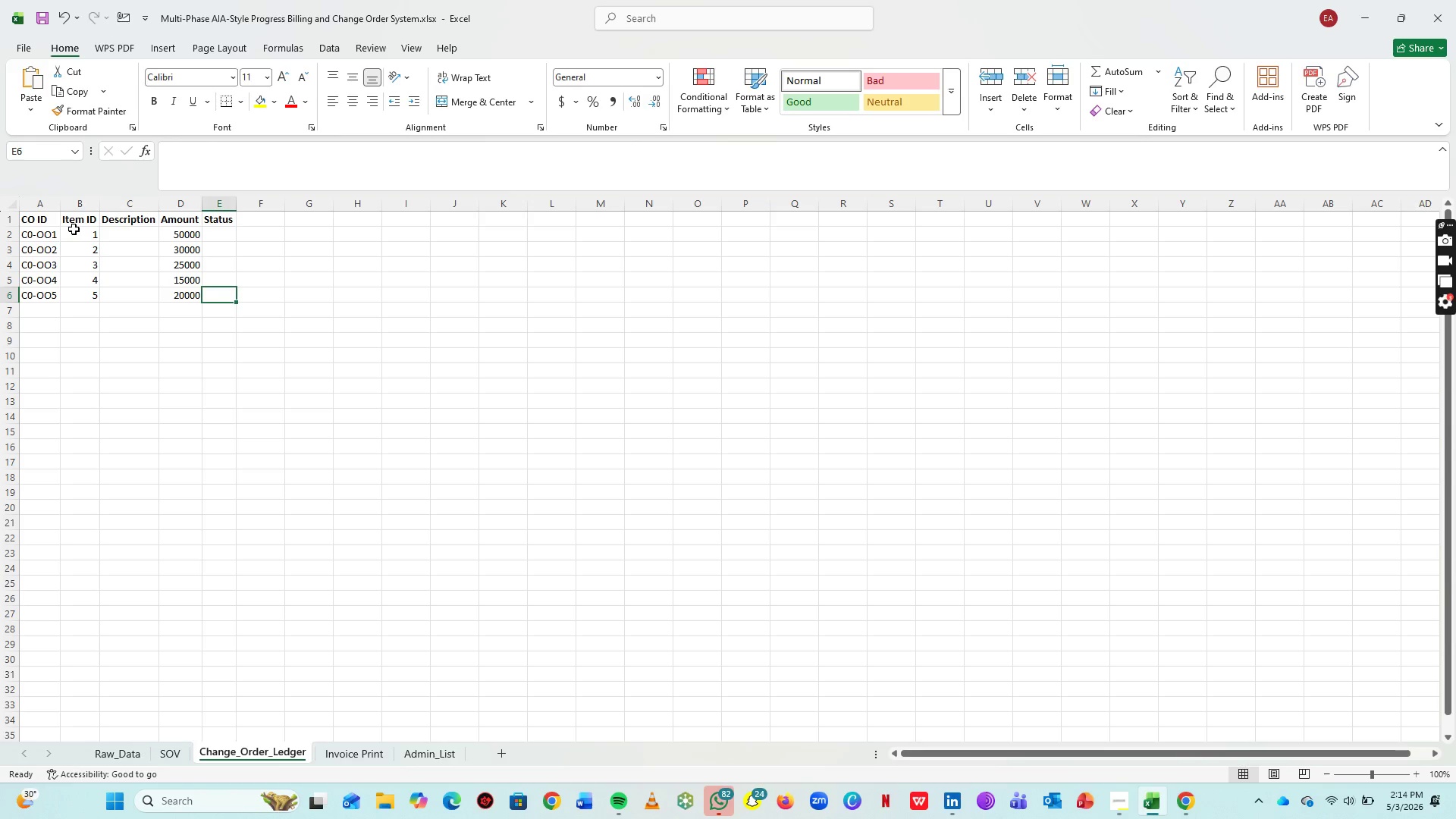 
type(Approved)
 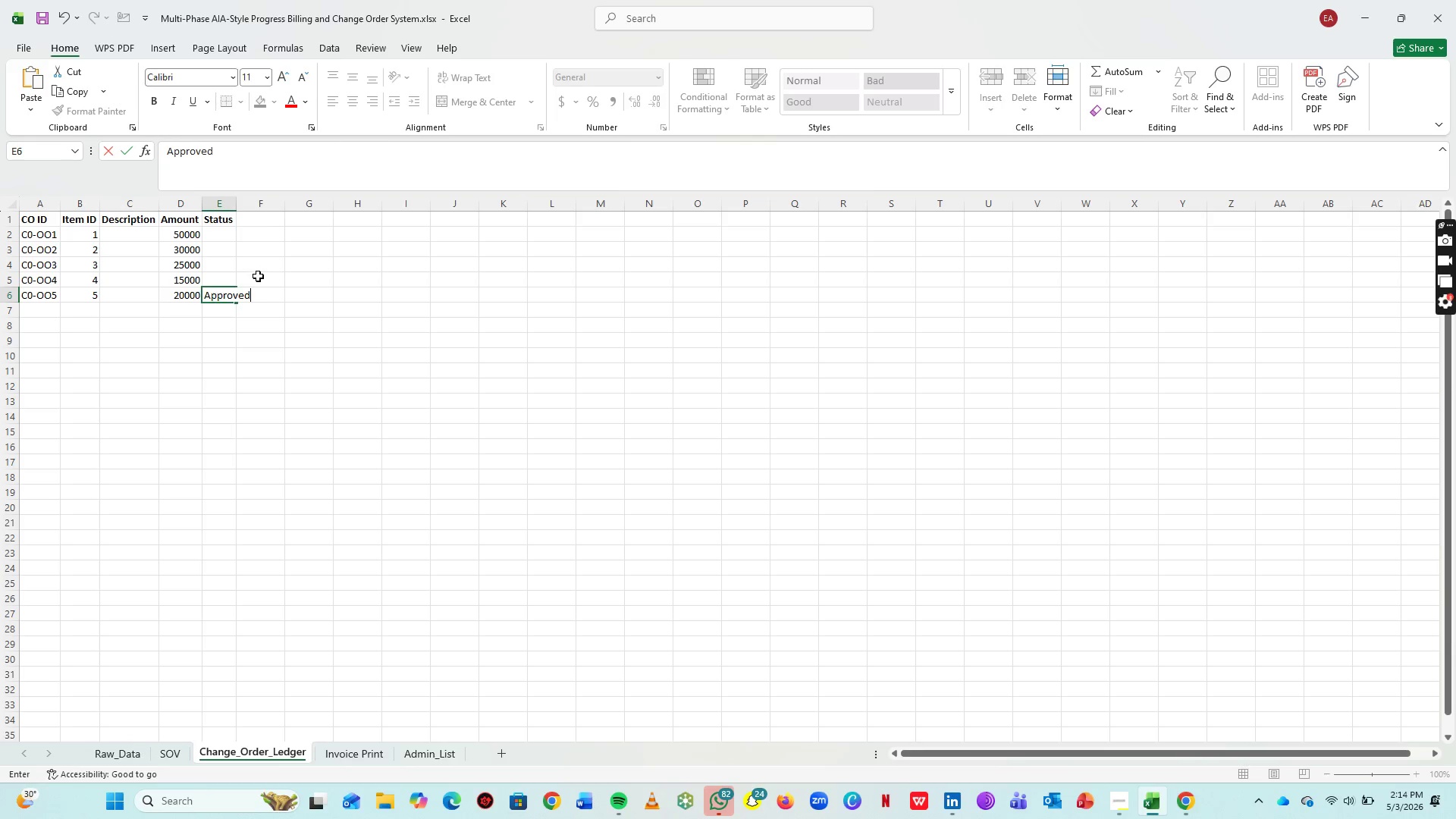 
double_click([259, 312])
 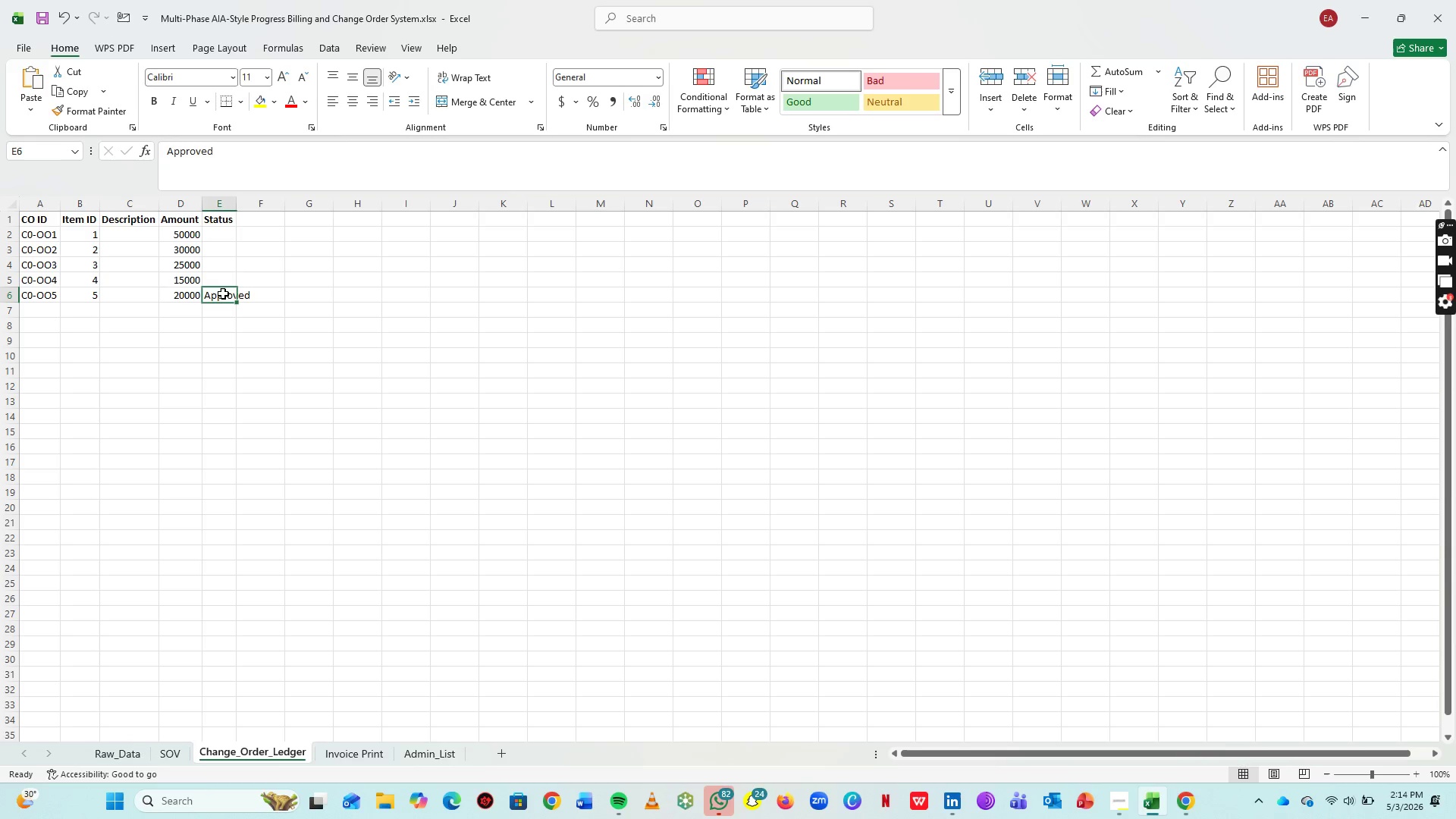 
triple_click([221, 293])
 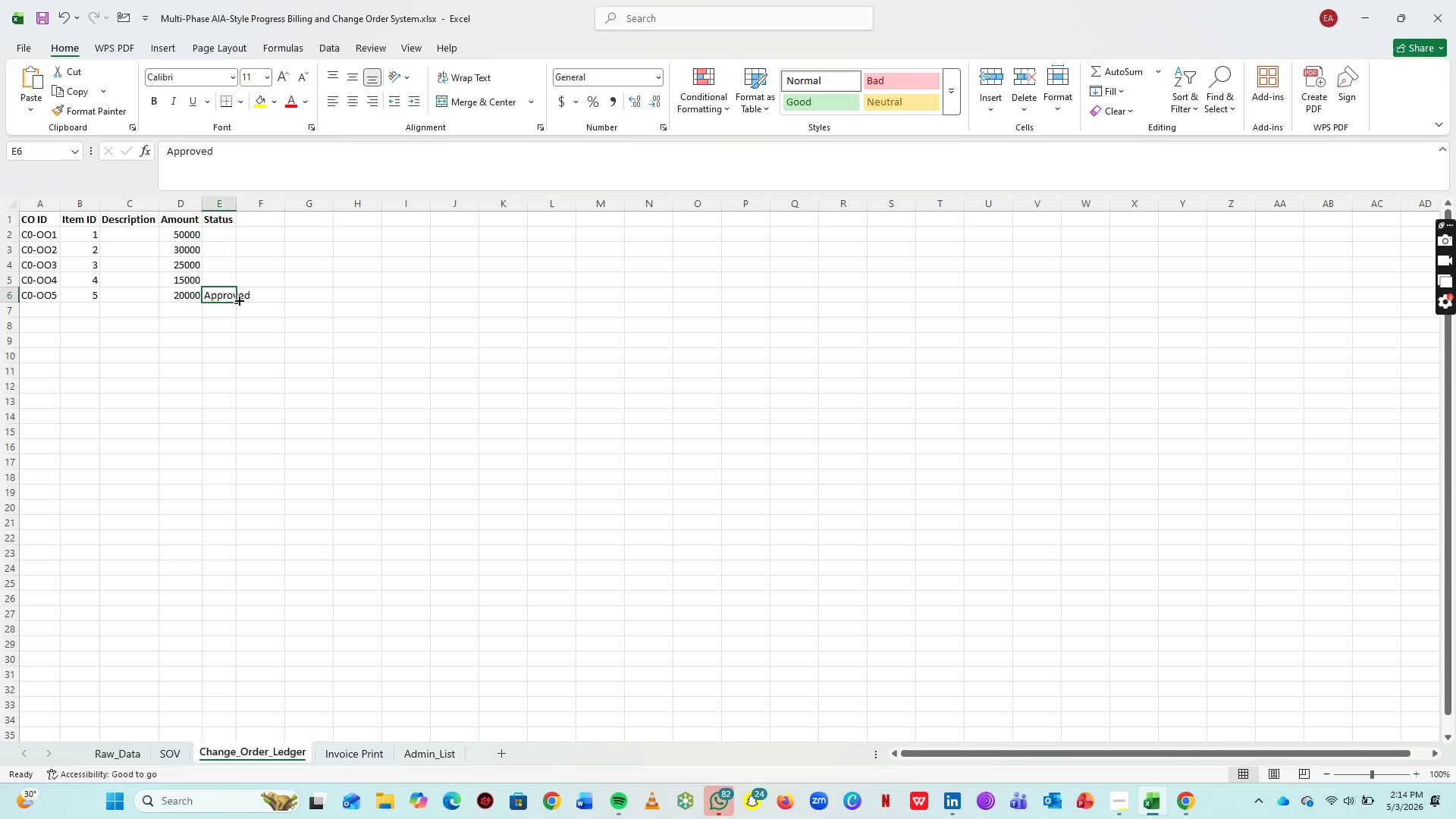 
left_click_drag(start_coordinate=[238, 300], to_coordinate=[252, 230])
 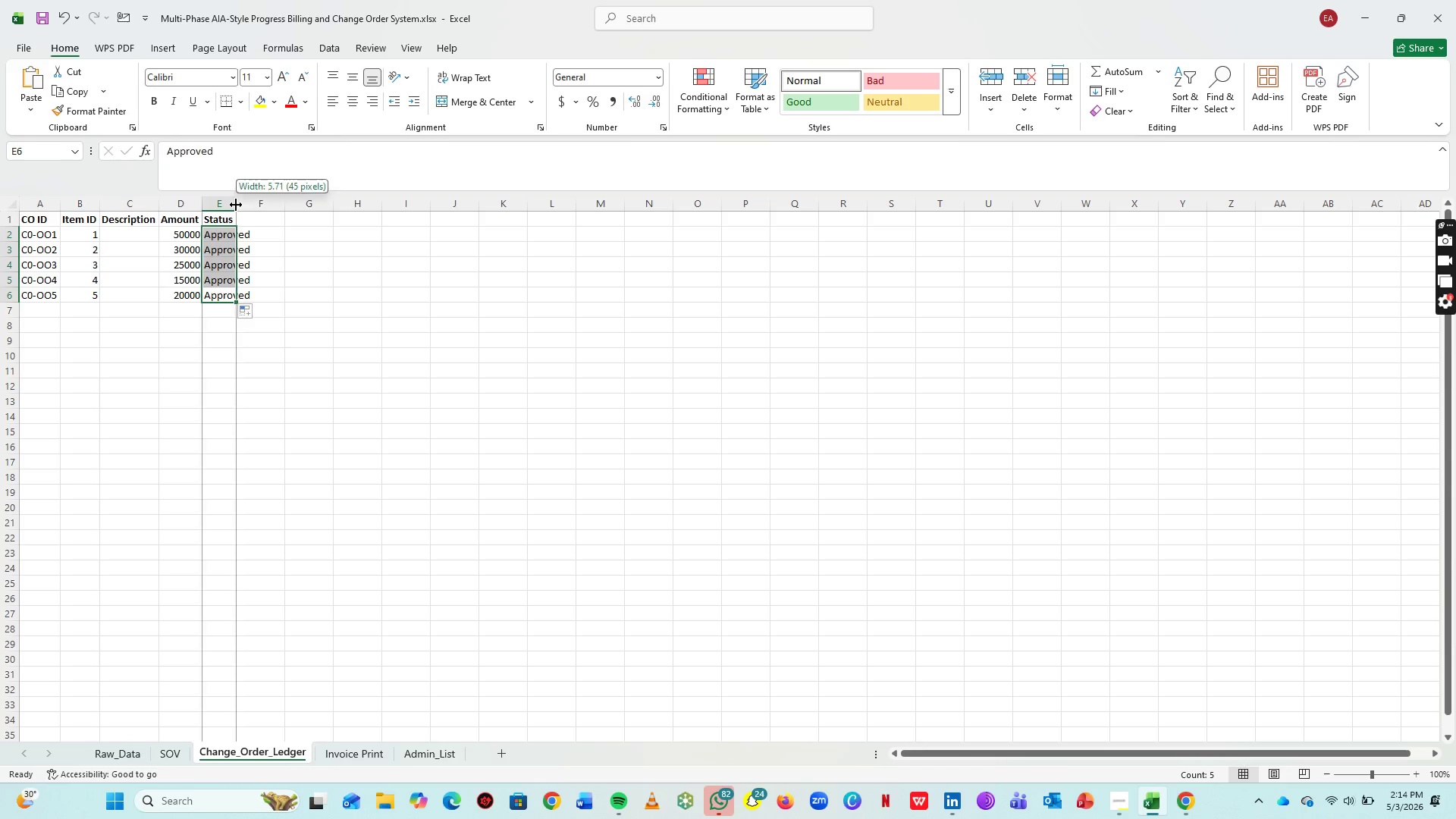 
double_click([236, 205])
 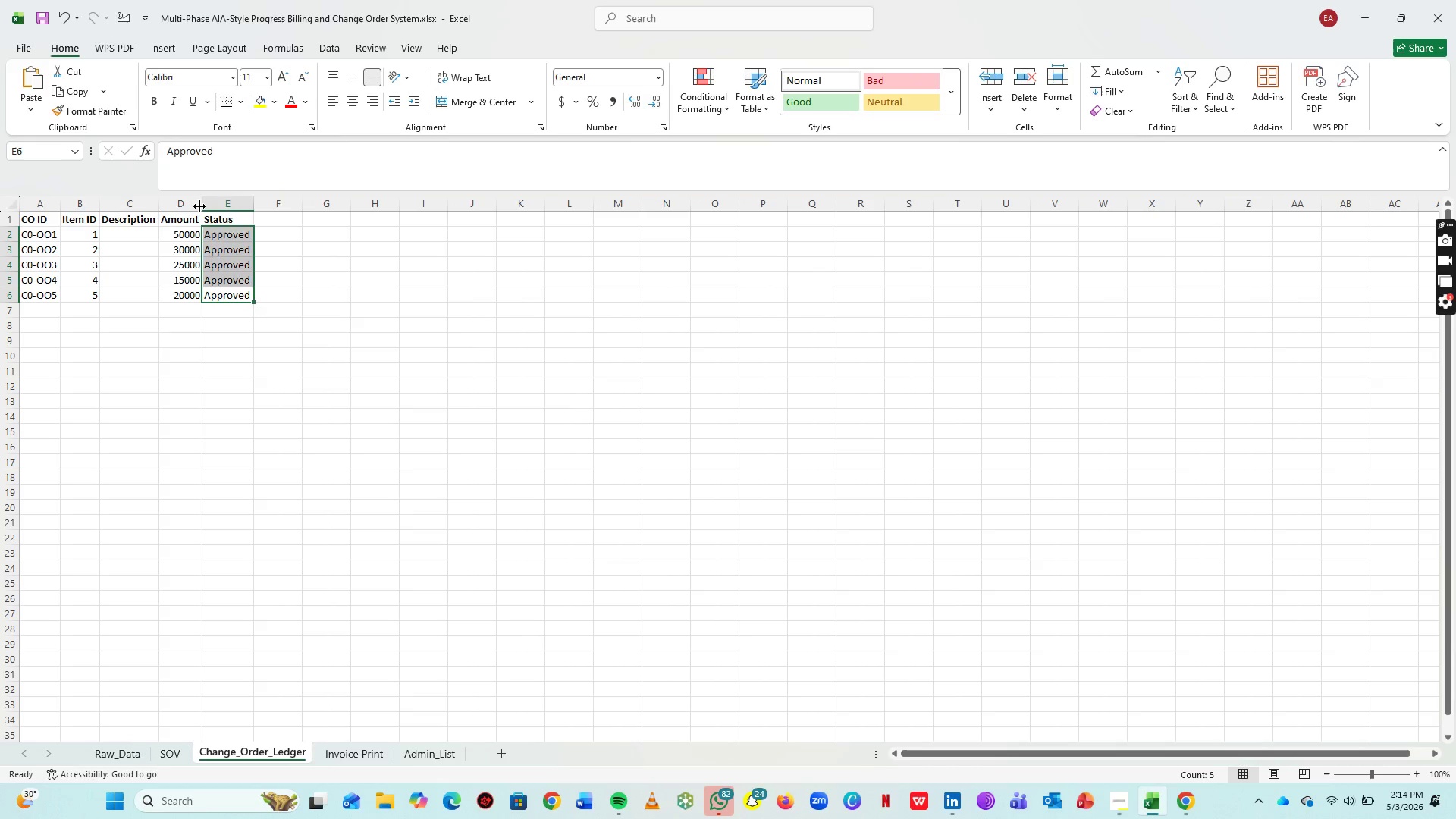 
left_click([199, 206])
 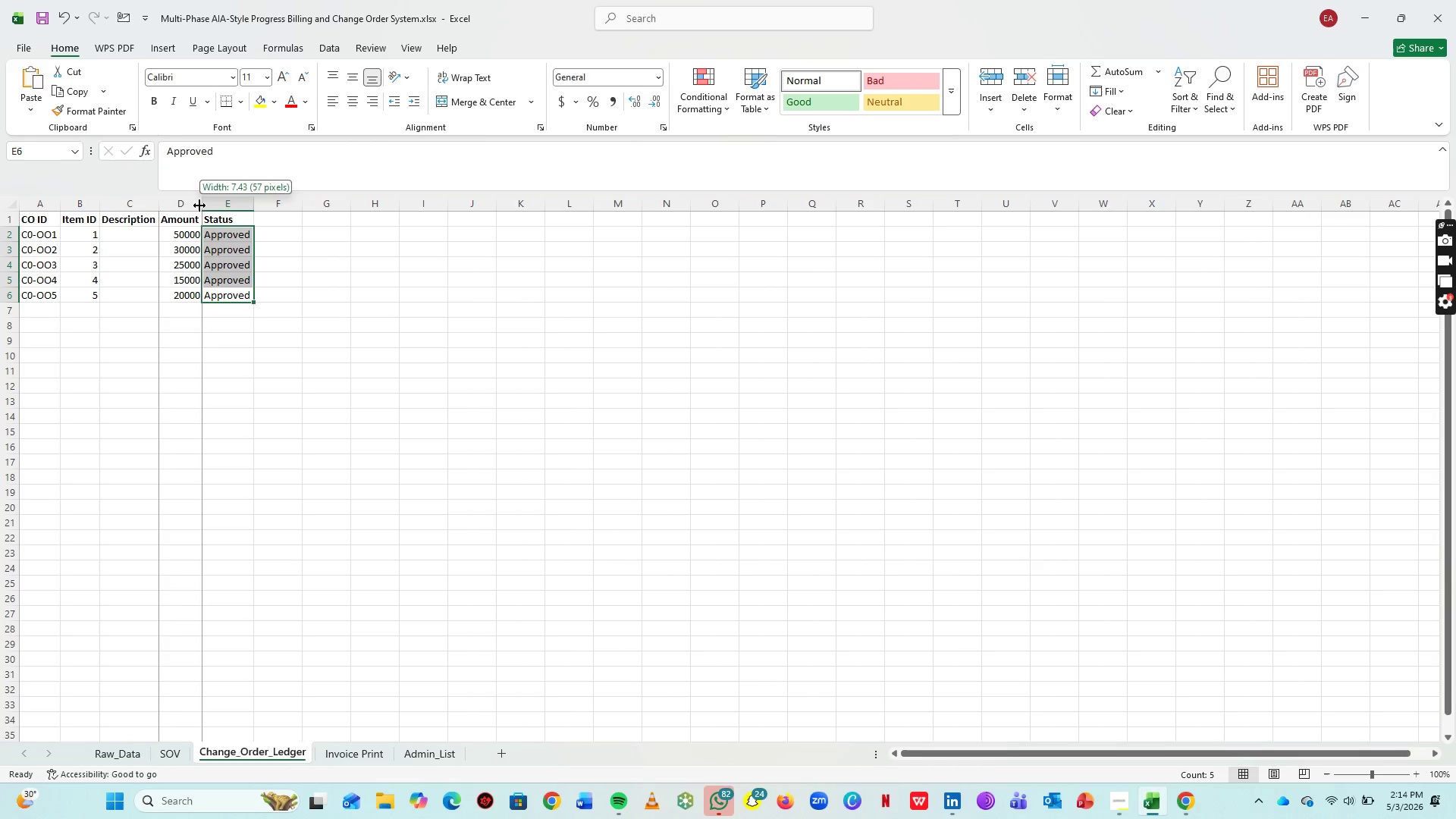 
triple_click([199, 206])
 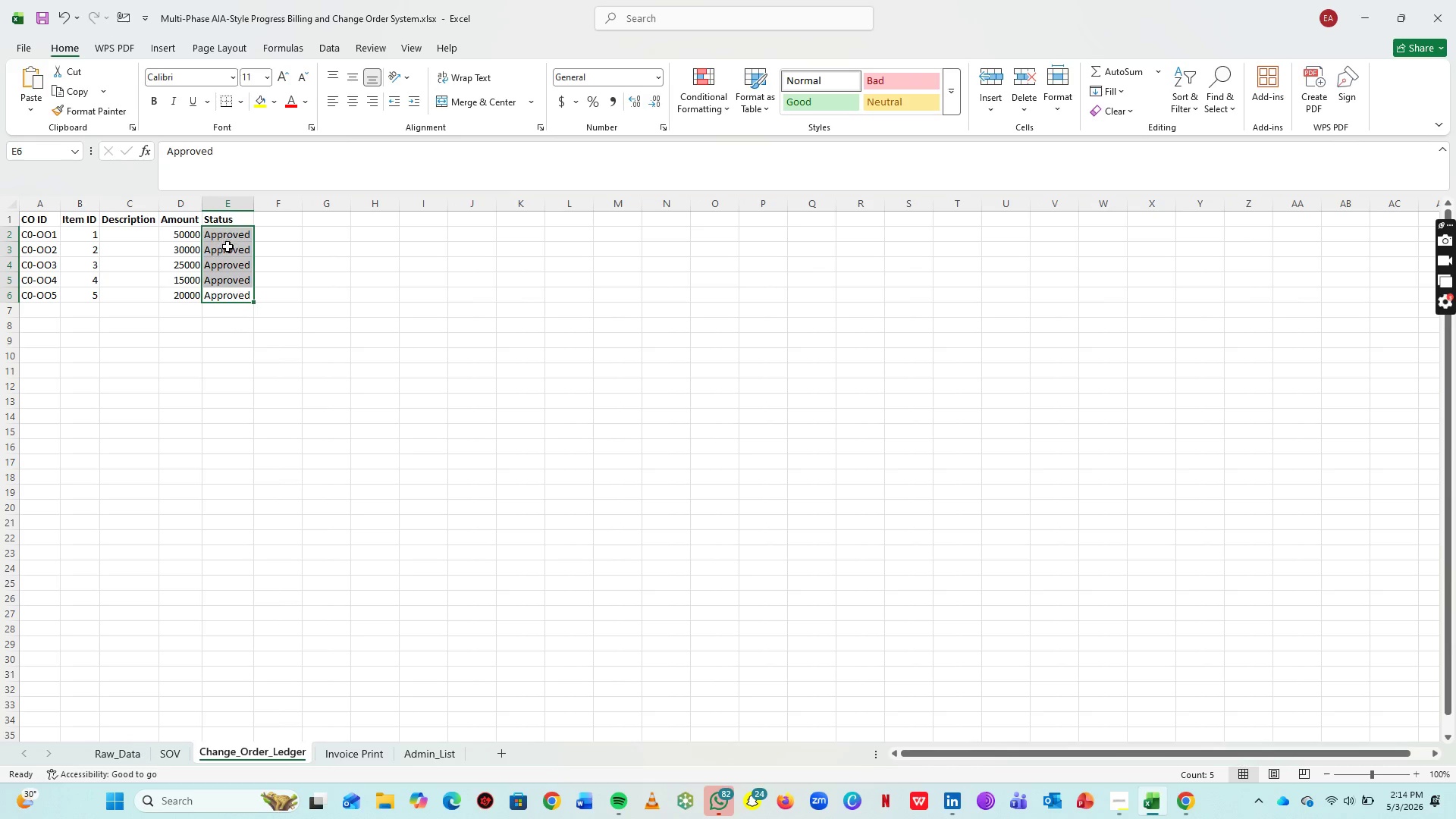 
left_click([228, 247])
 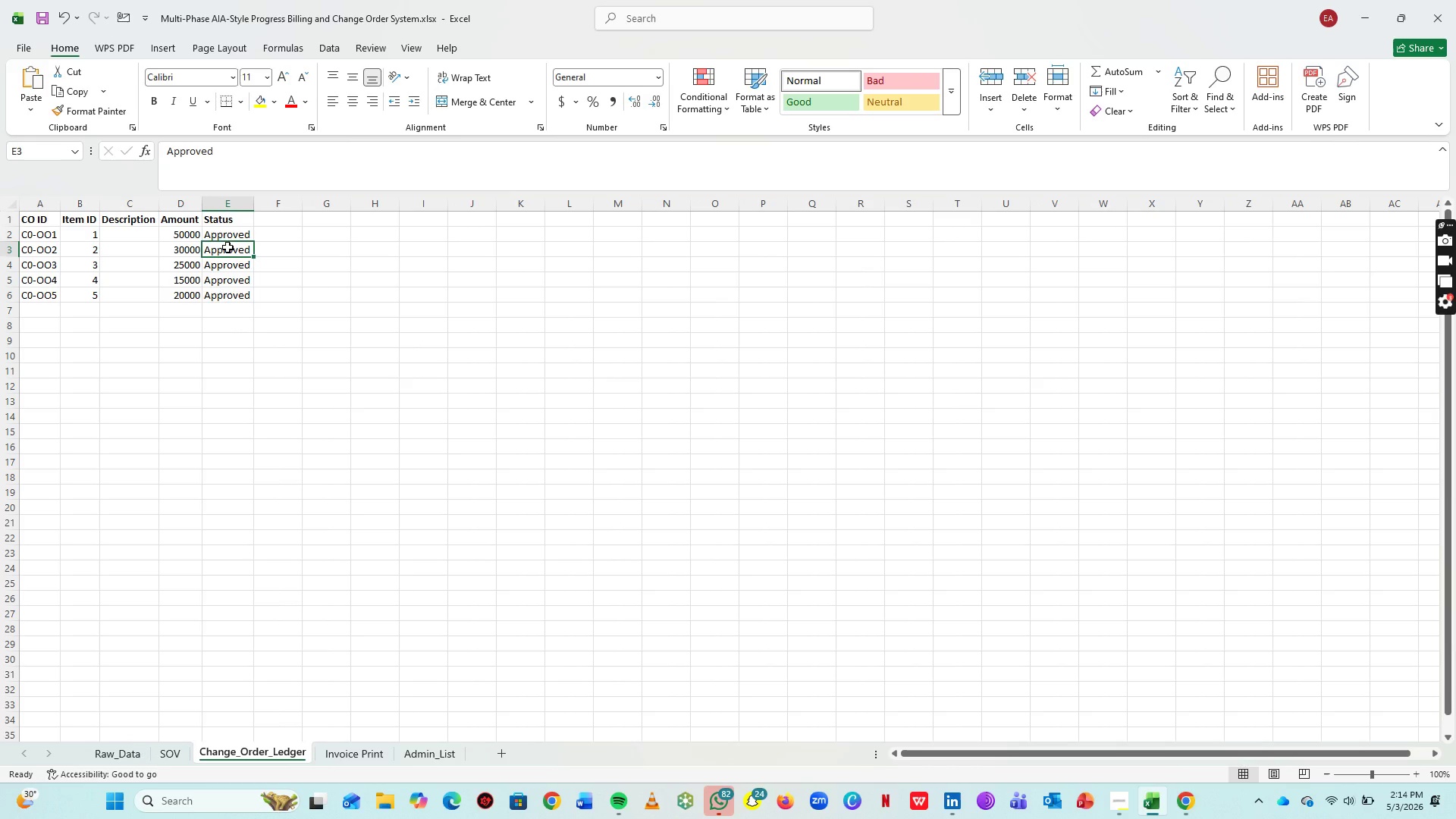 
type(Pending)
 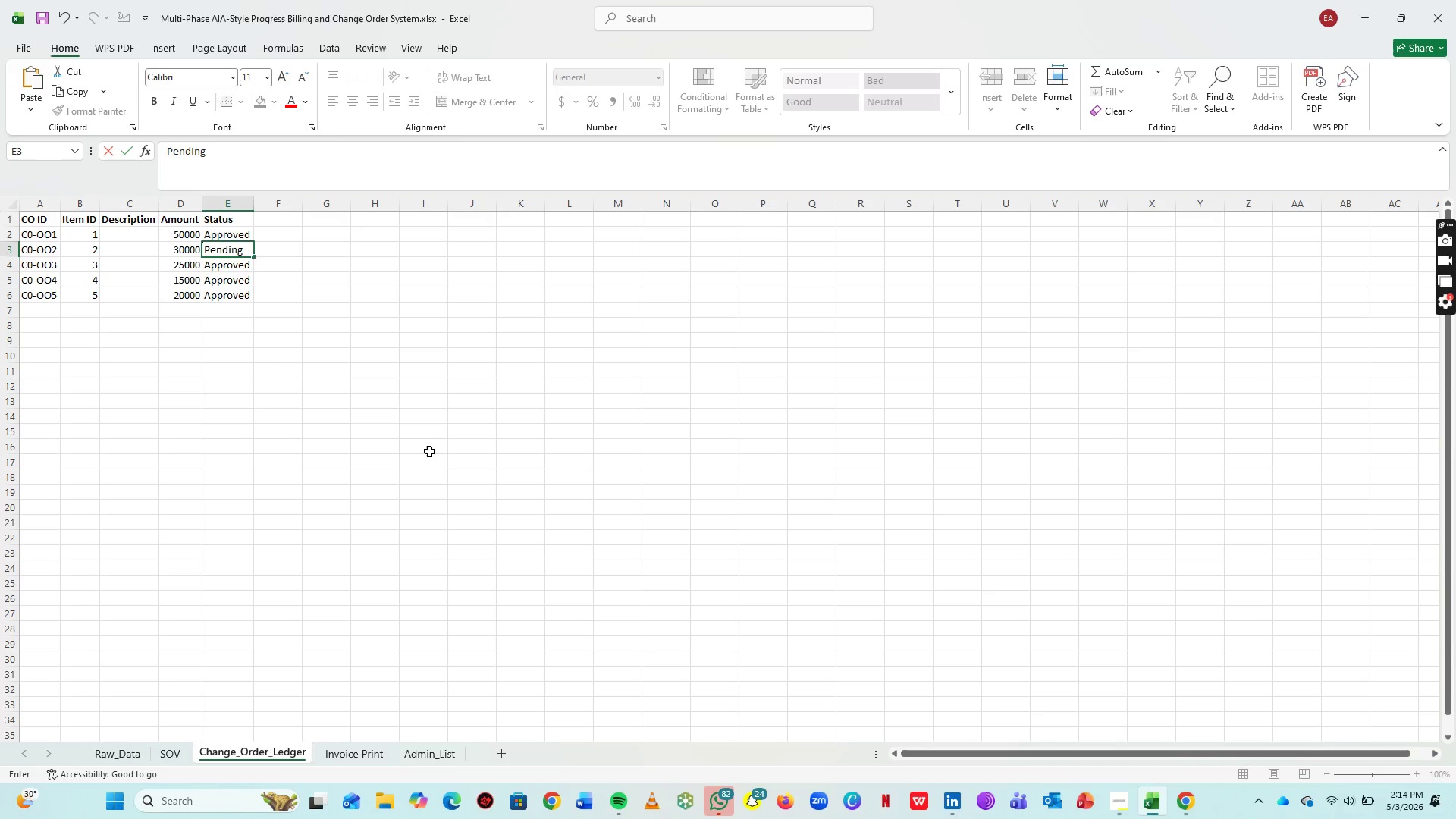 
left_click_drag(start_coordinate=[429, 451], to_coordinate=[424, 452])
 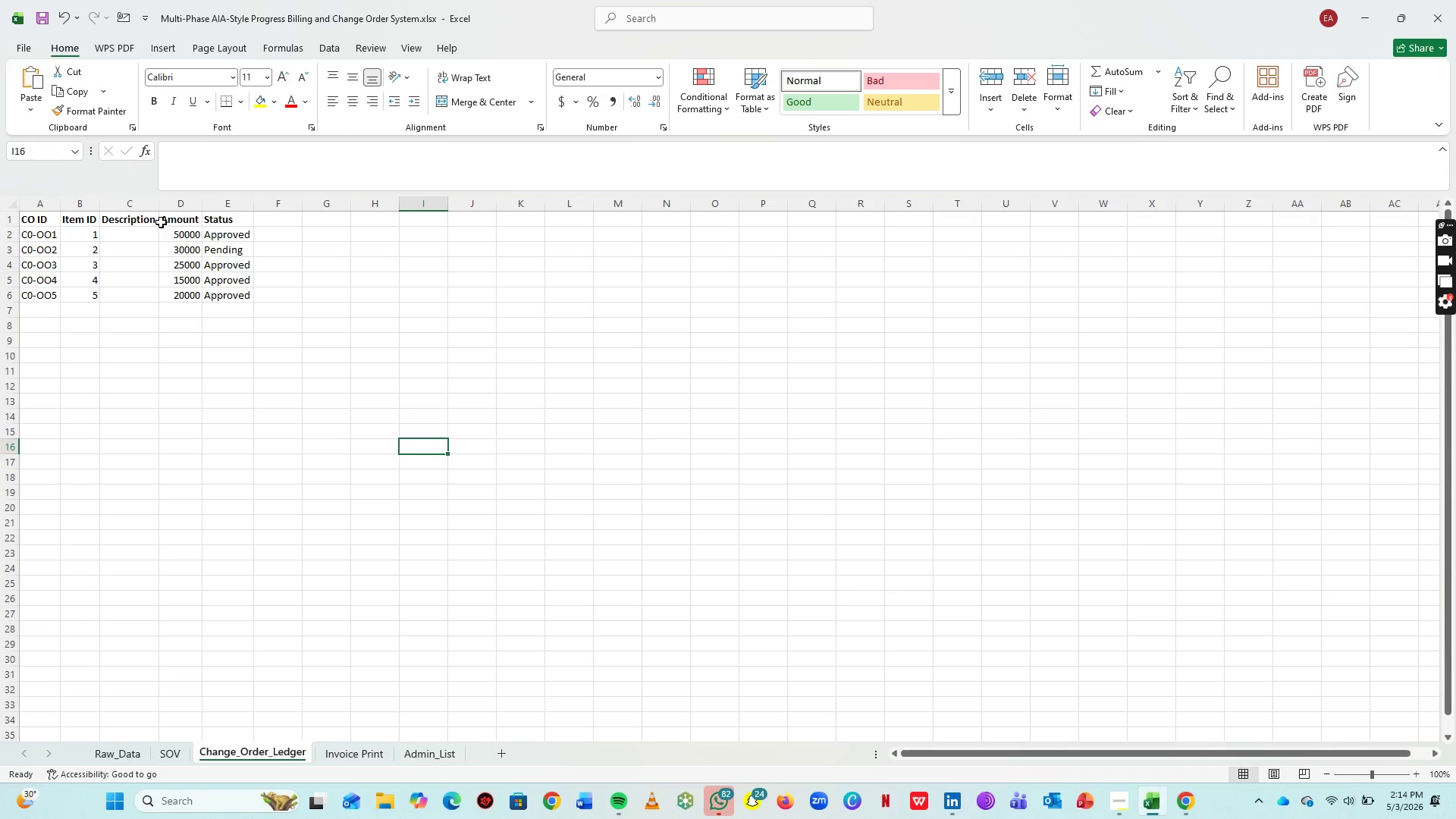 
left_click([122, 229])
 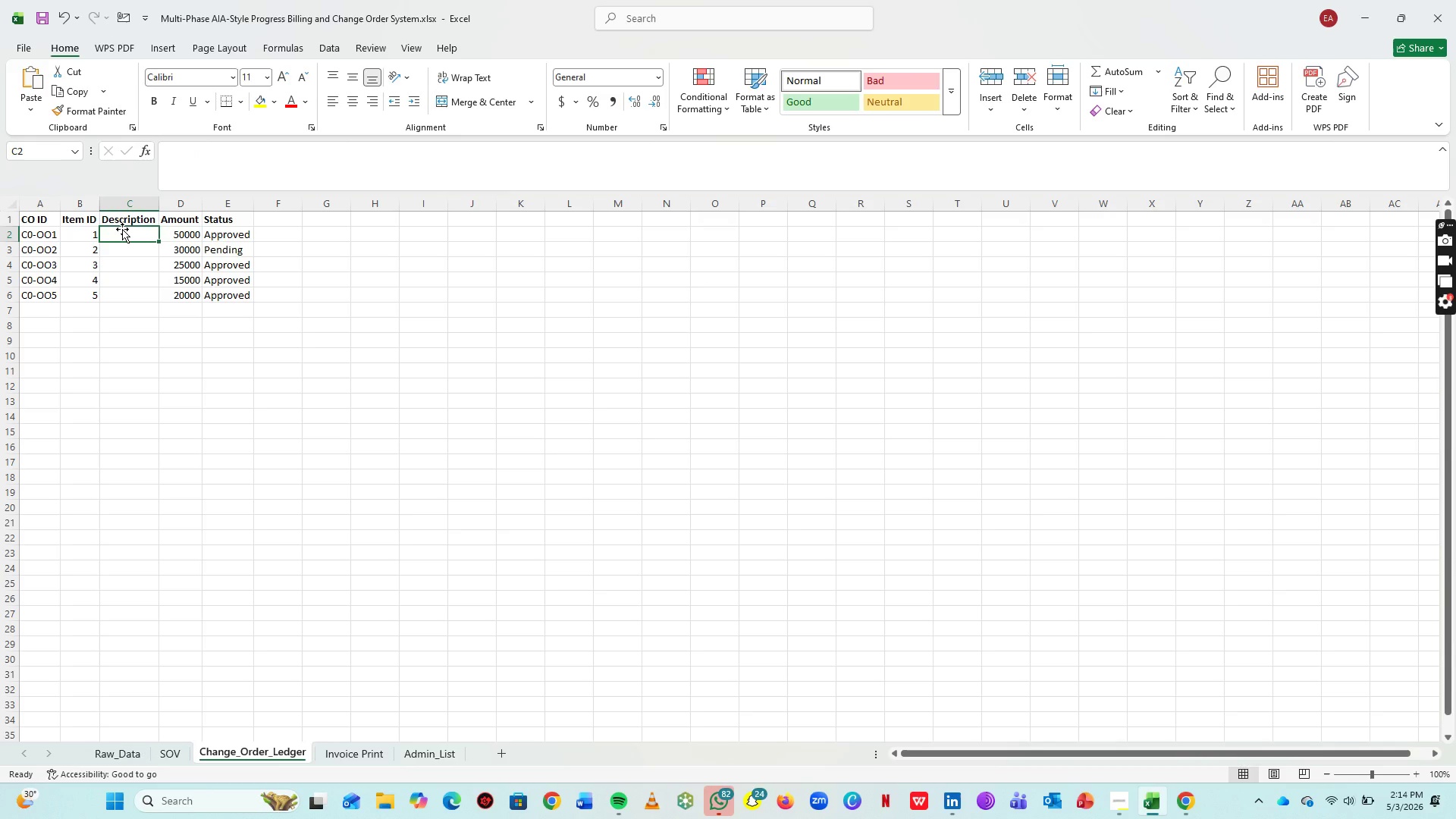 
type(Extra Foundation Depth)
 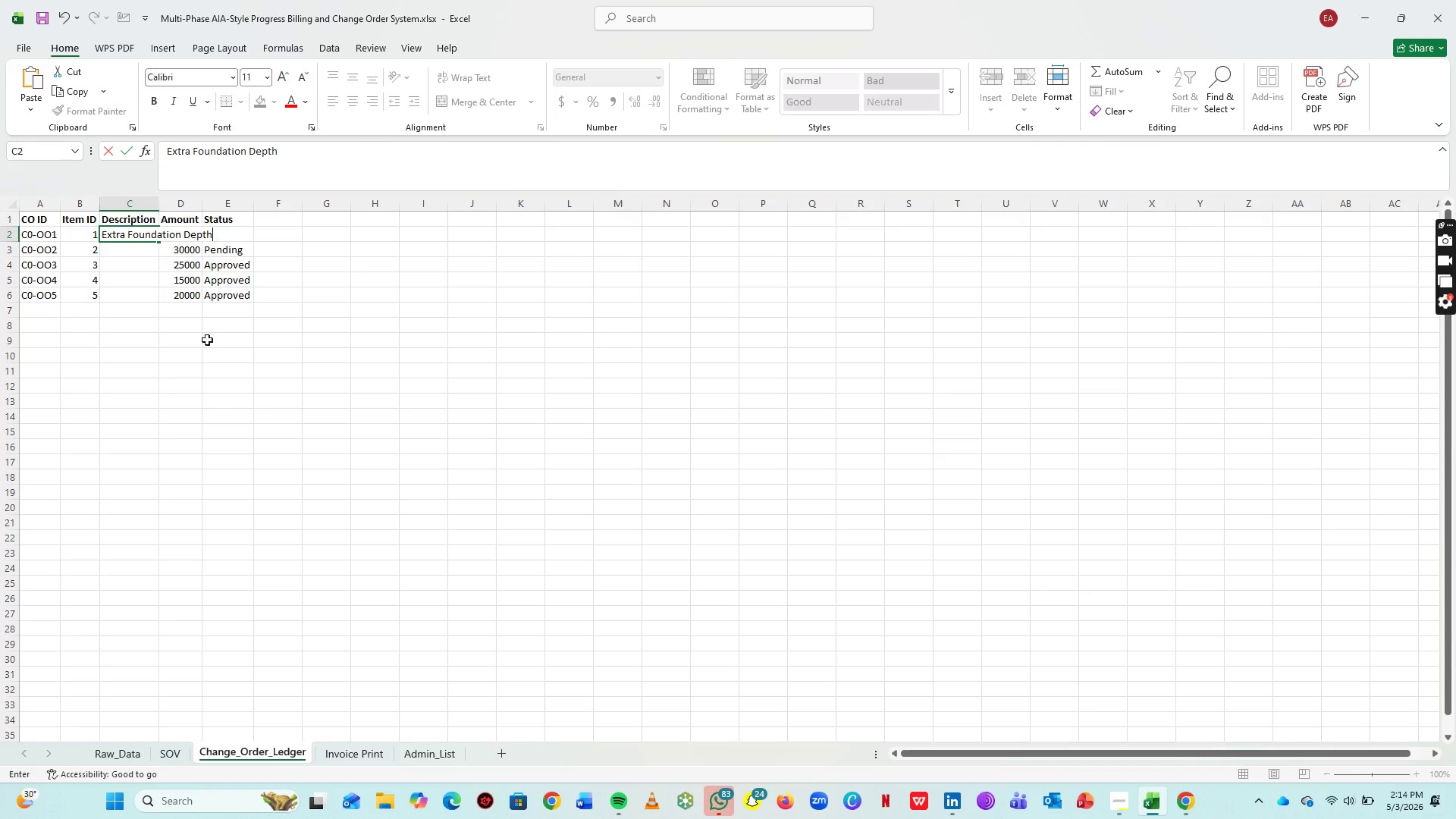 
left_click_drag(start_coordinate=[216, 397], to_coordinate=[207, 375])
 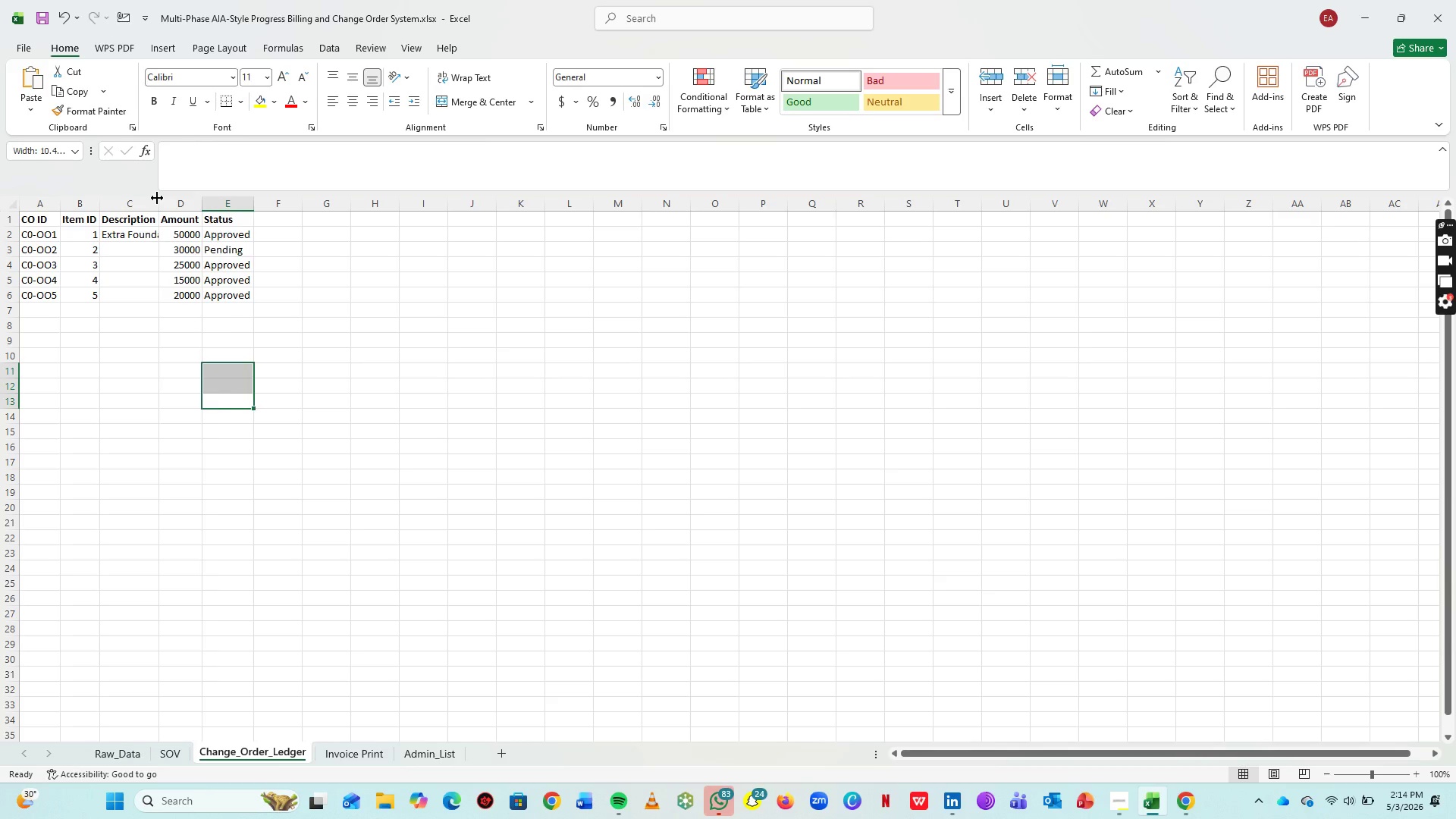 
double_click([157, 198])
 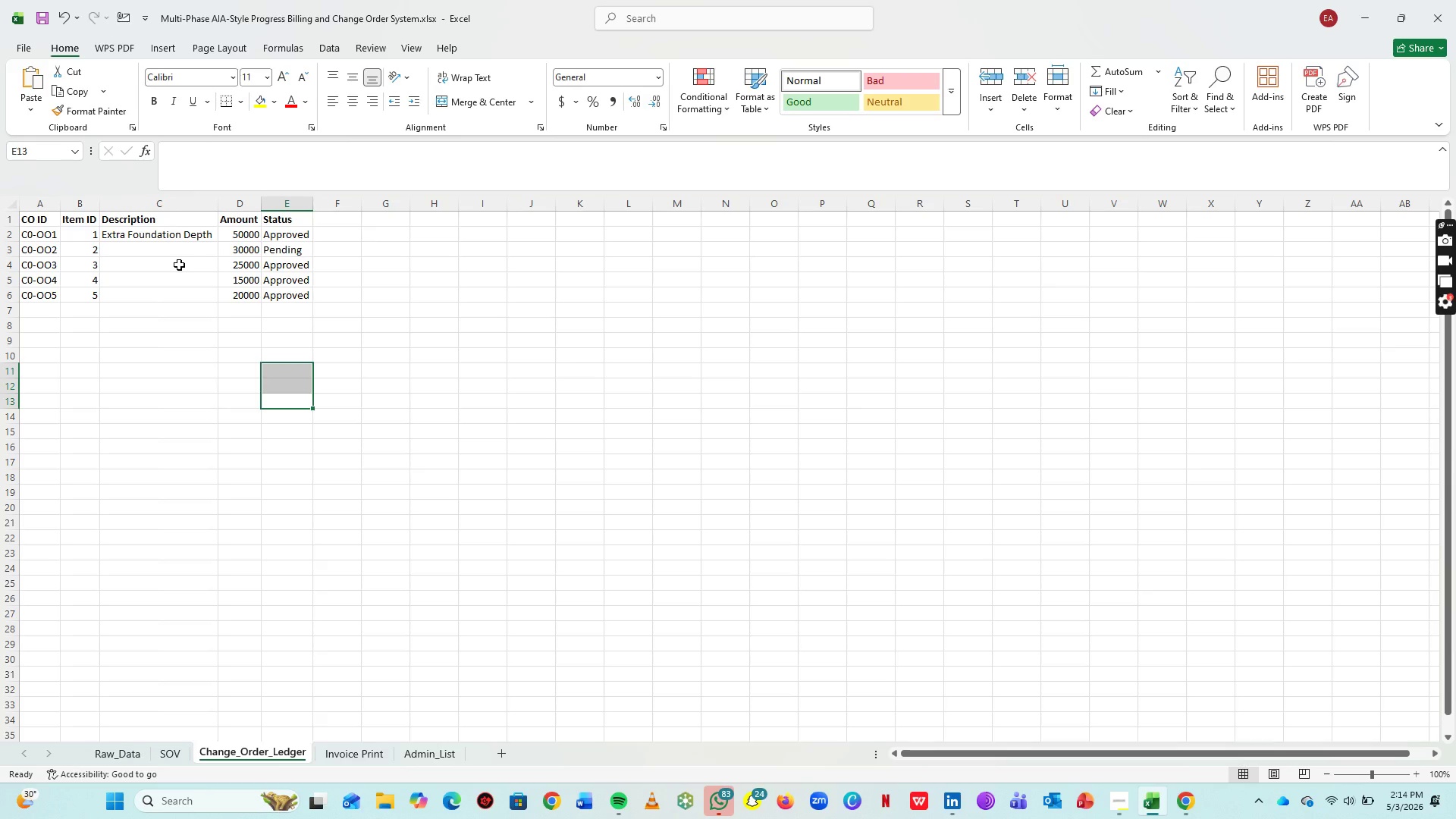 
key(ArrowDown)
 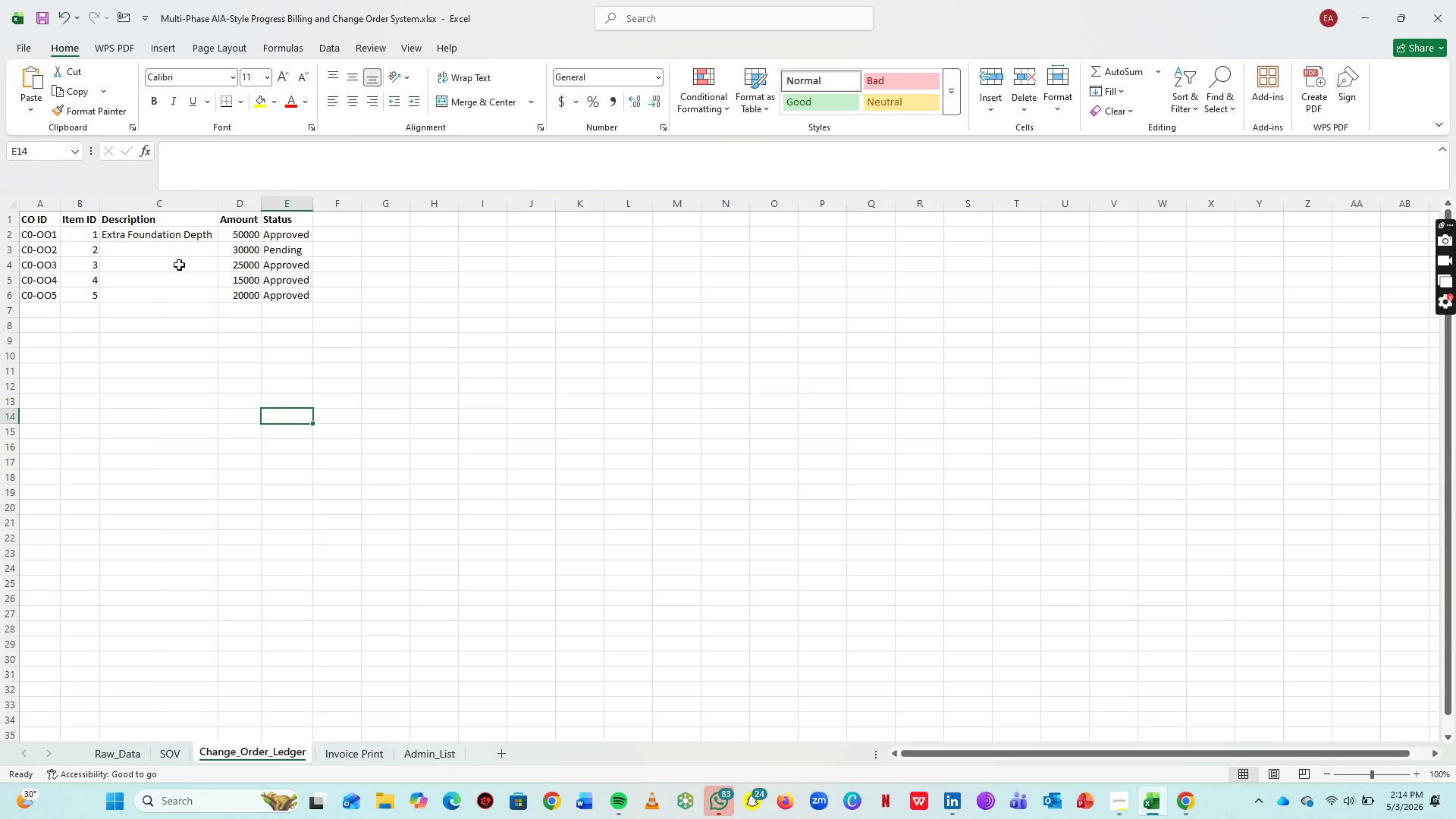 
key(ArrowUp)
 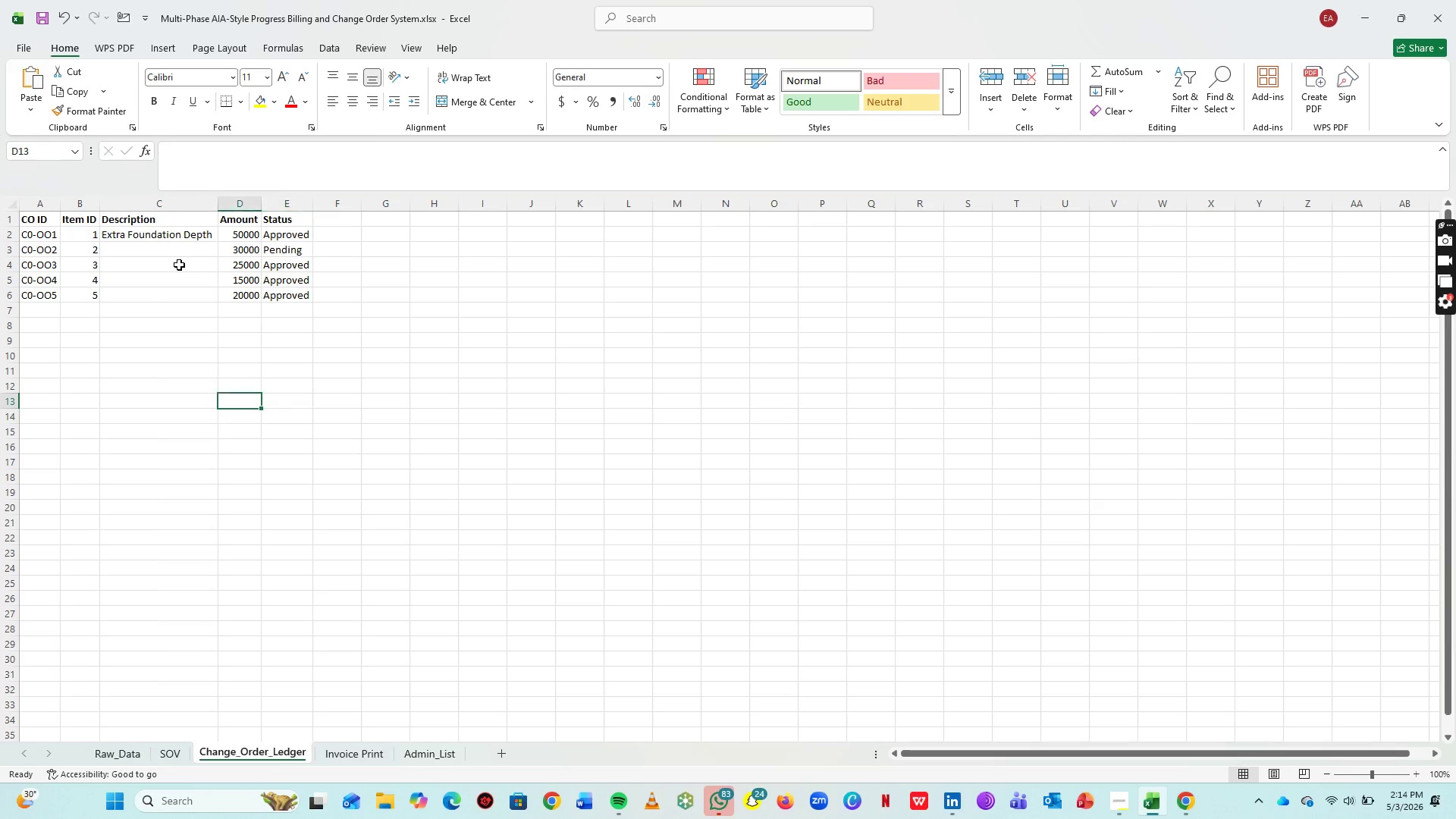 
key(ArrowLeft)
 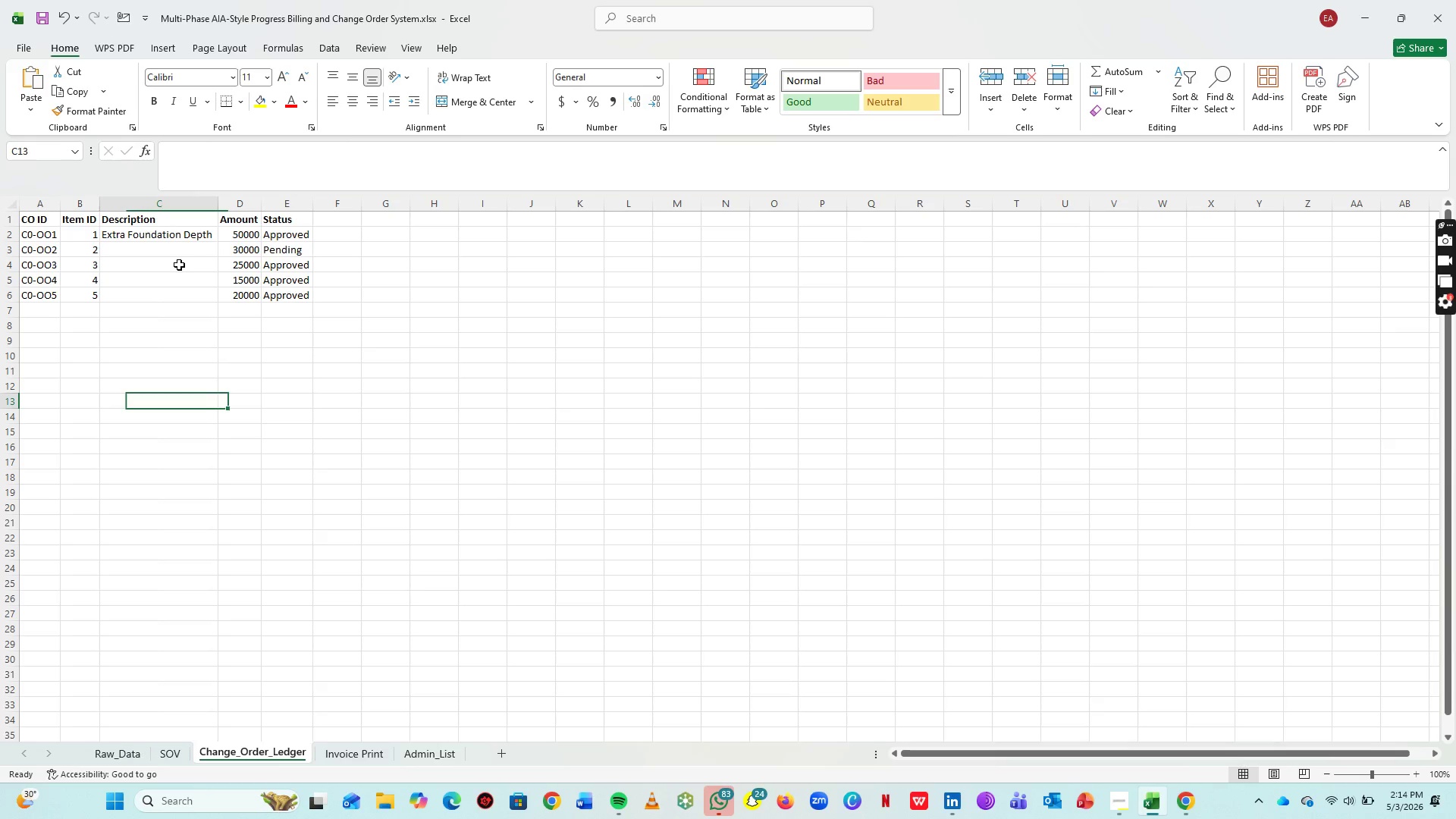 
key(ArrowLeft)
 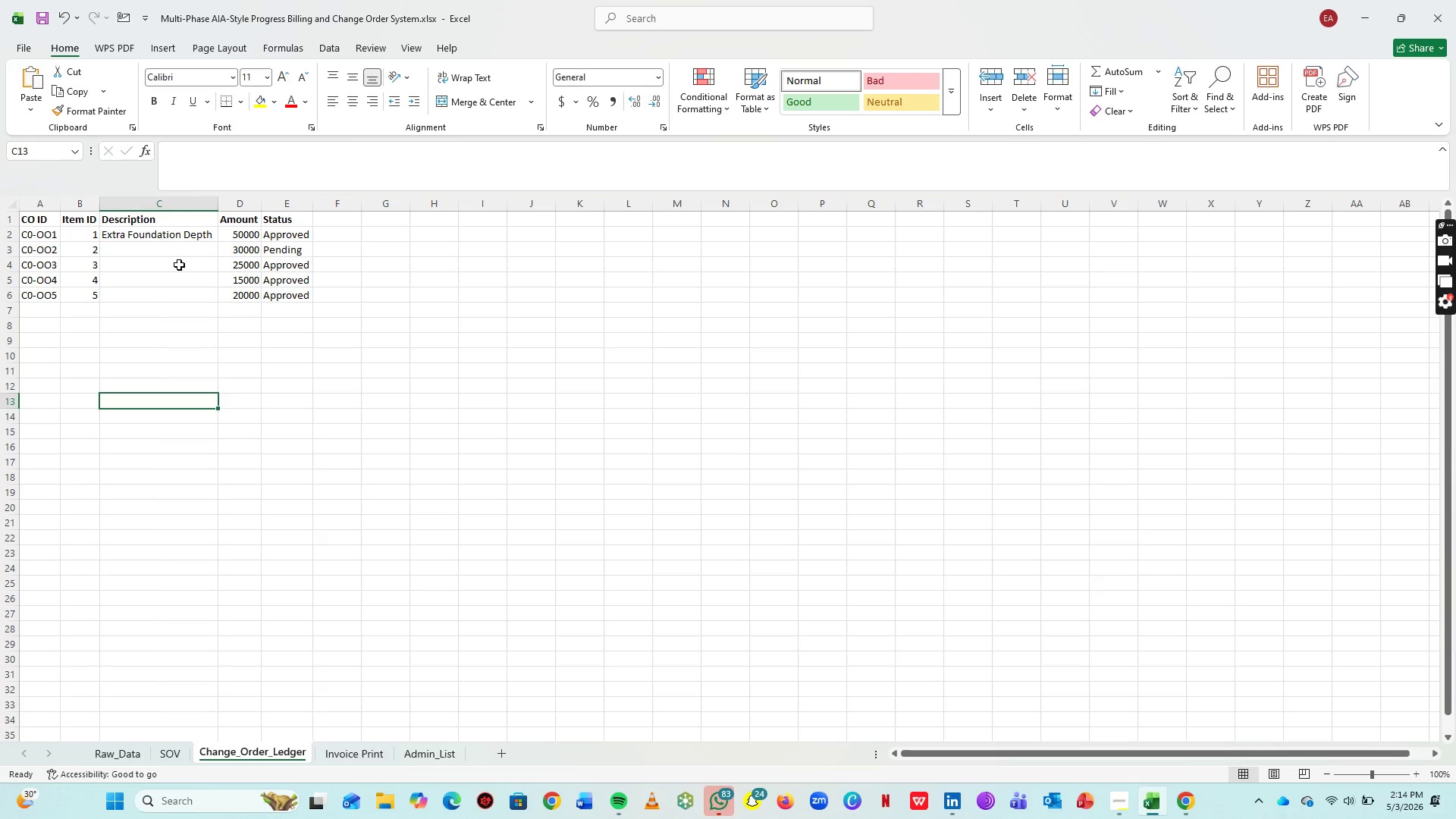 
key(ArrowUp)
 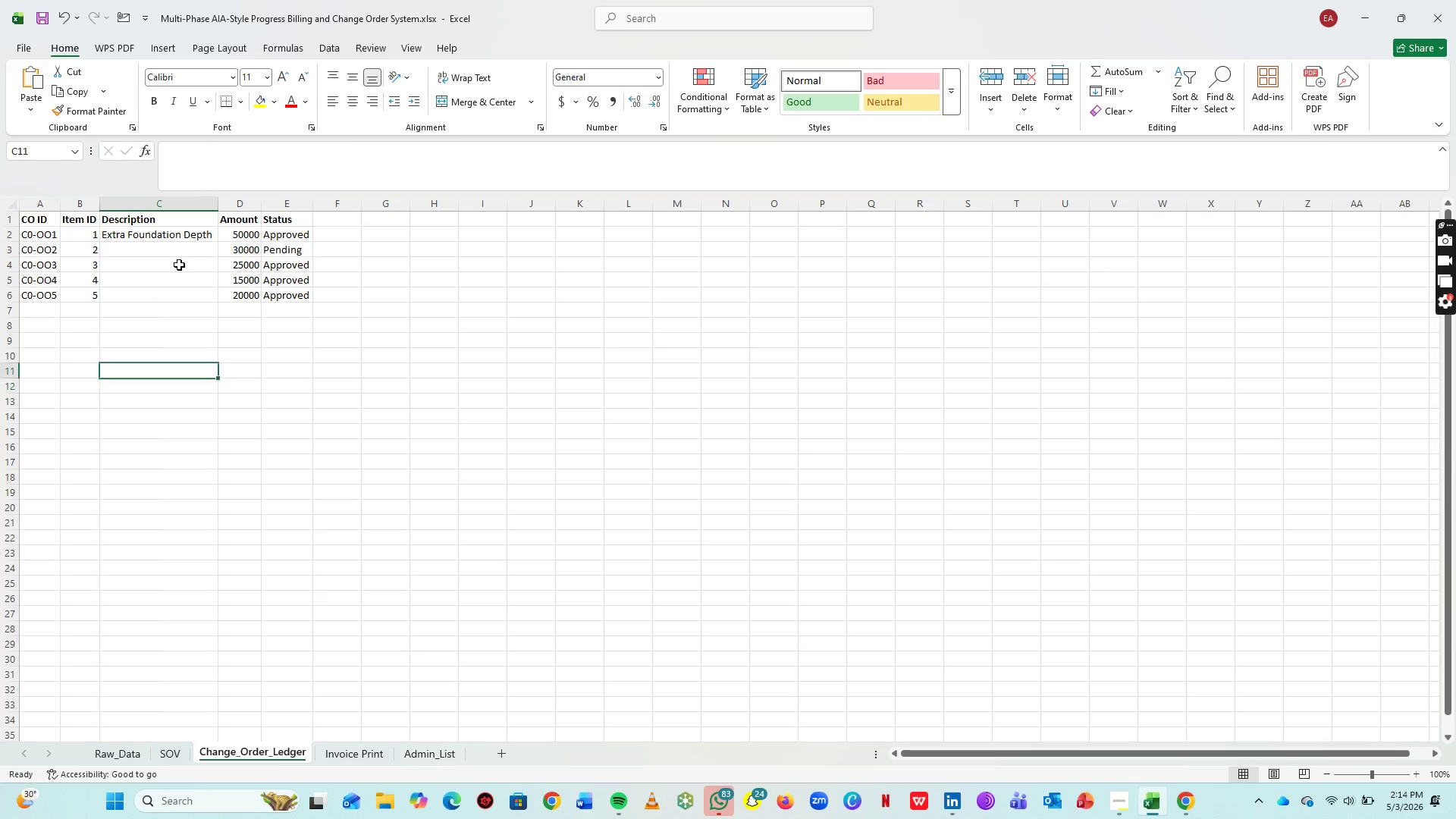 
key(ArrowUp)
 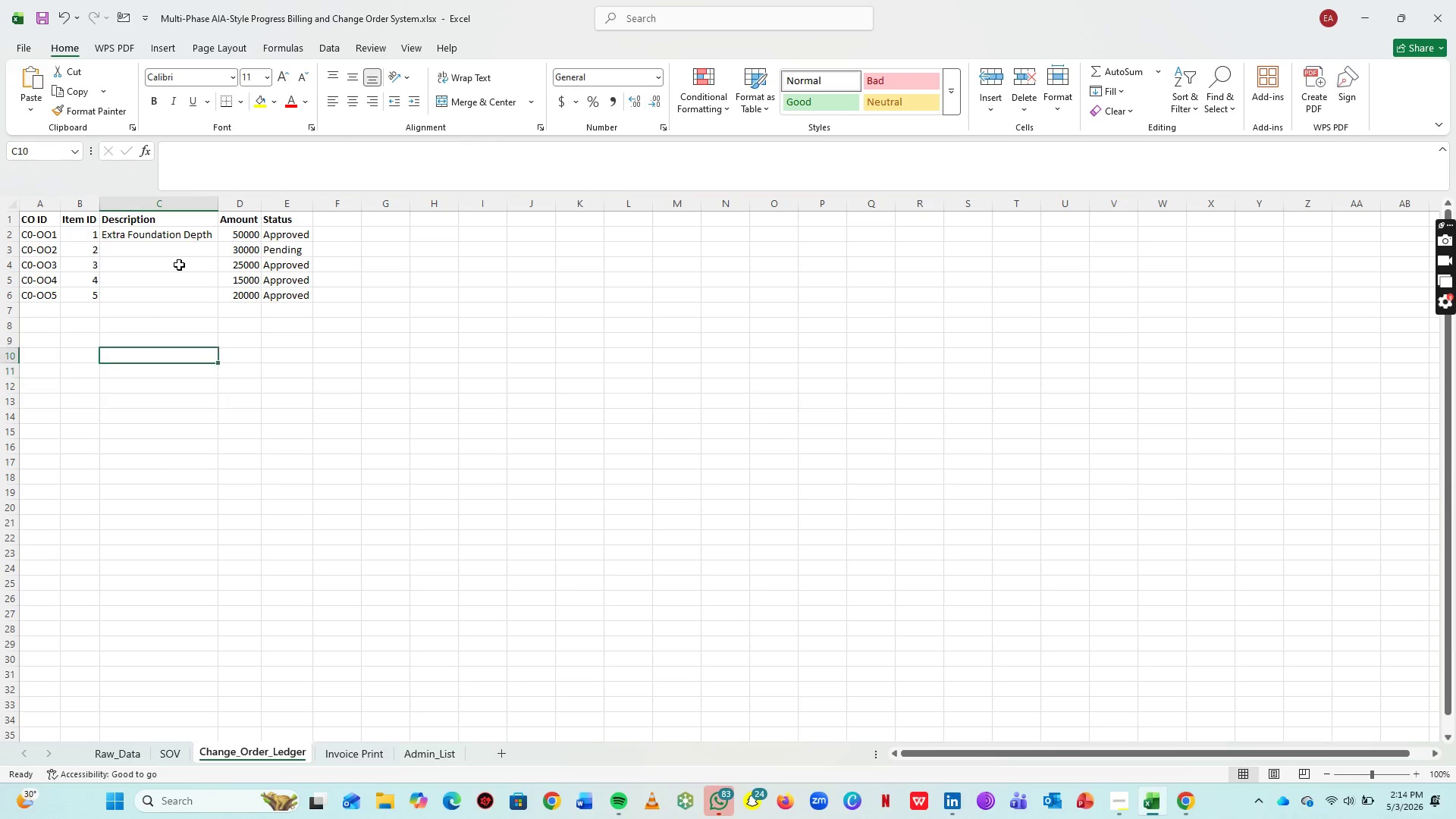 
key(ArrowUp)
 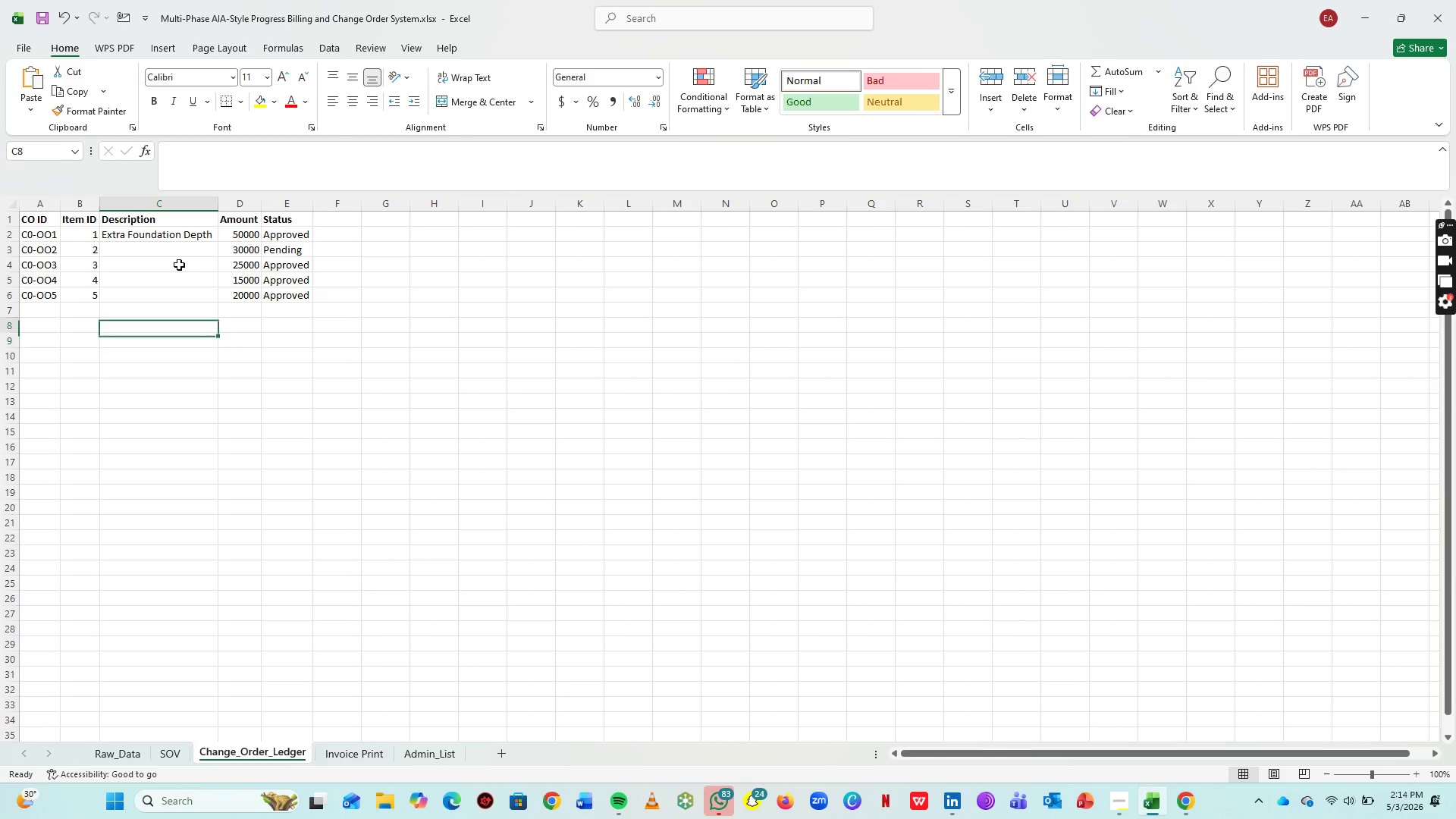 
key(ArrowUp)
 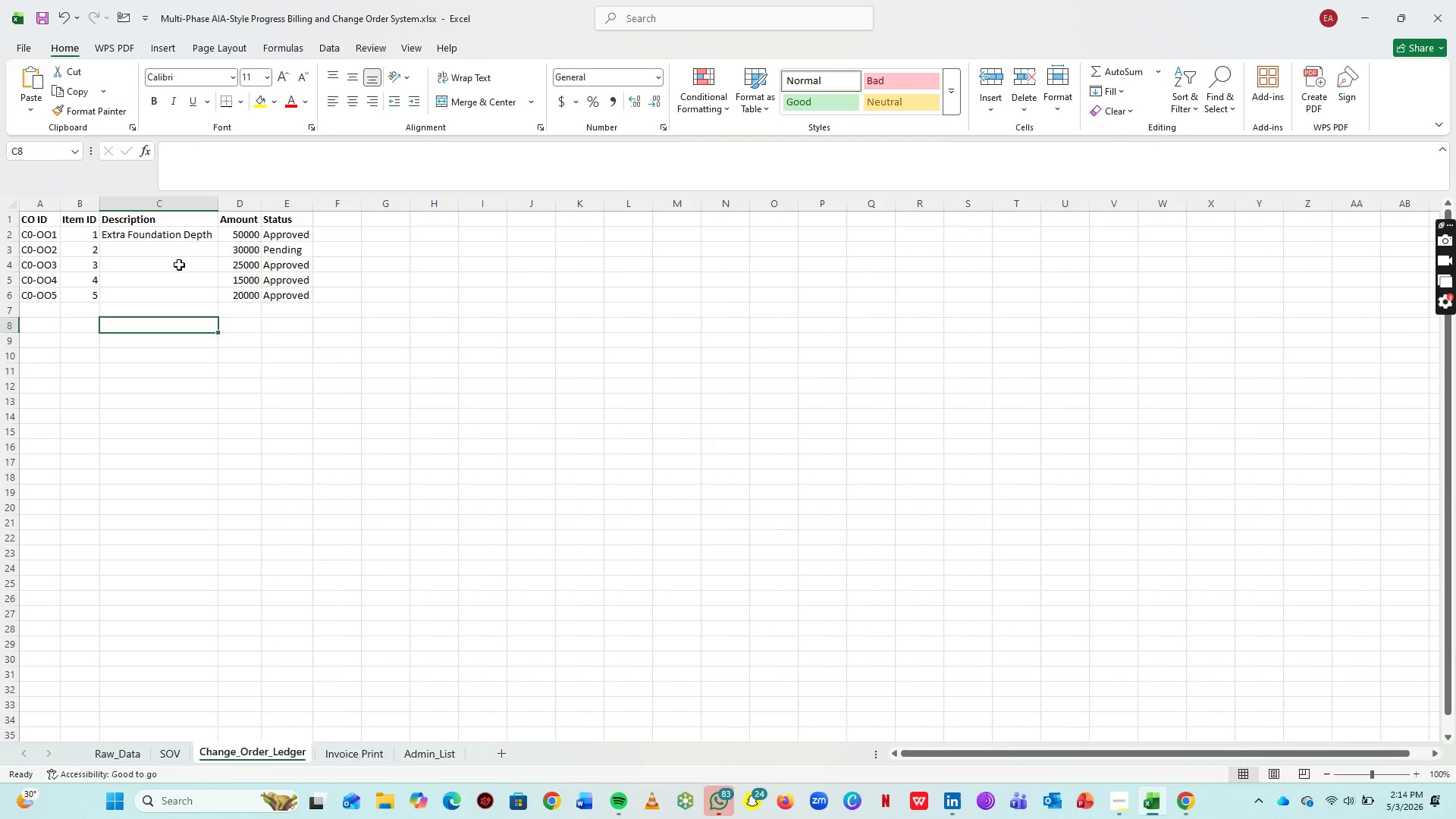 
key(ArrowUp)
 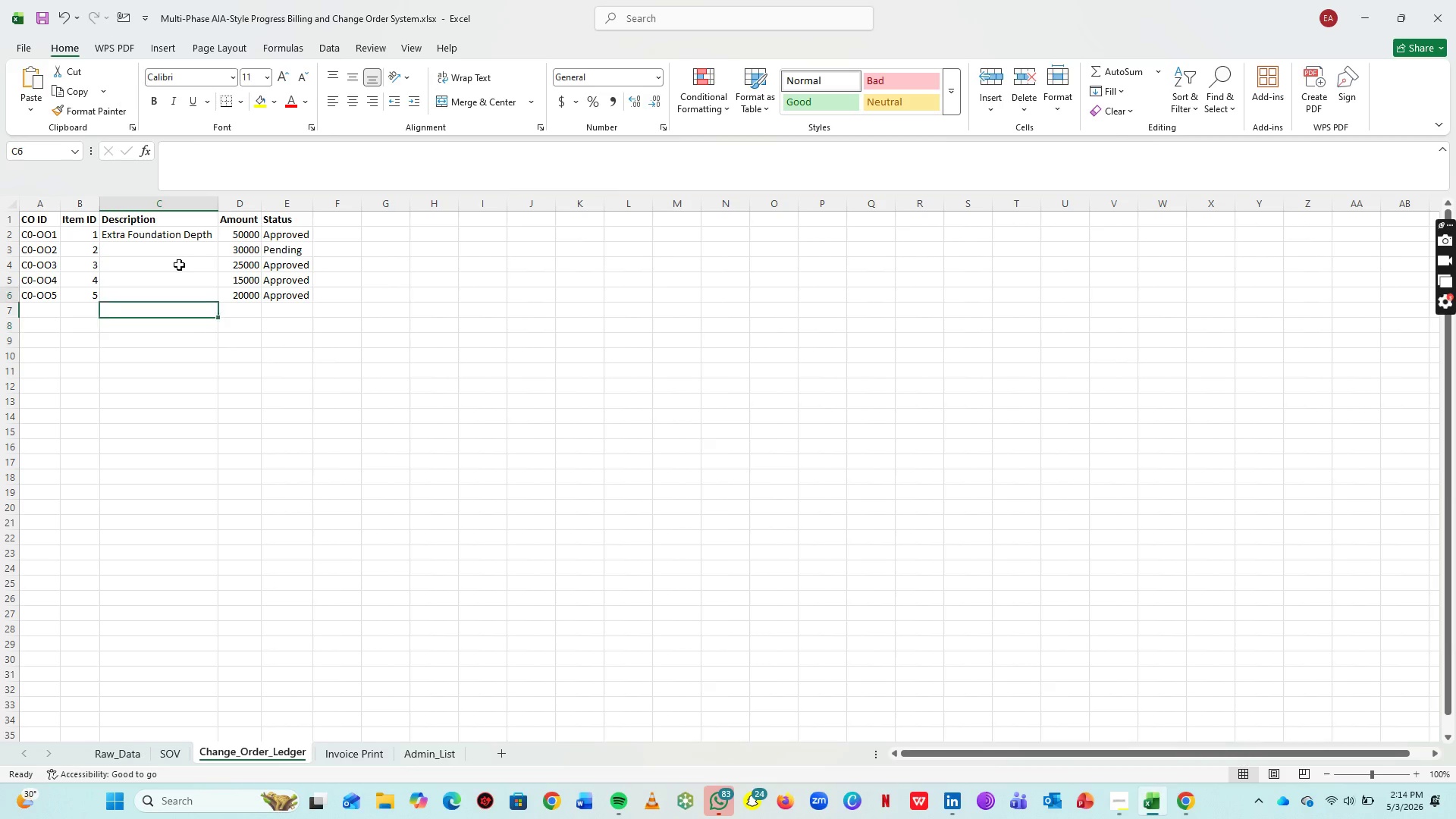 
key(ArrowUp)
 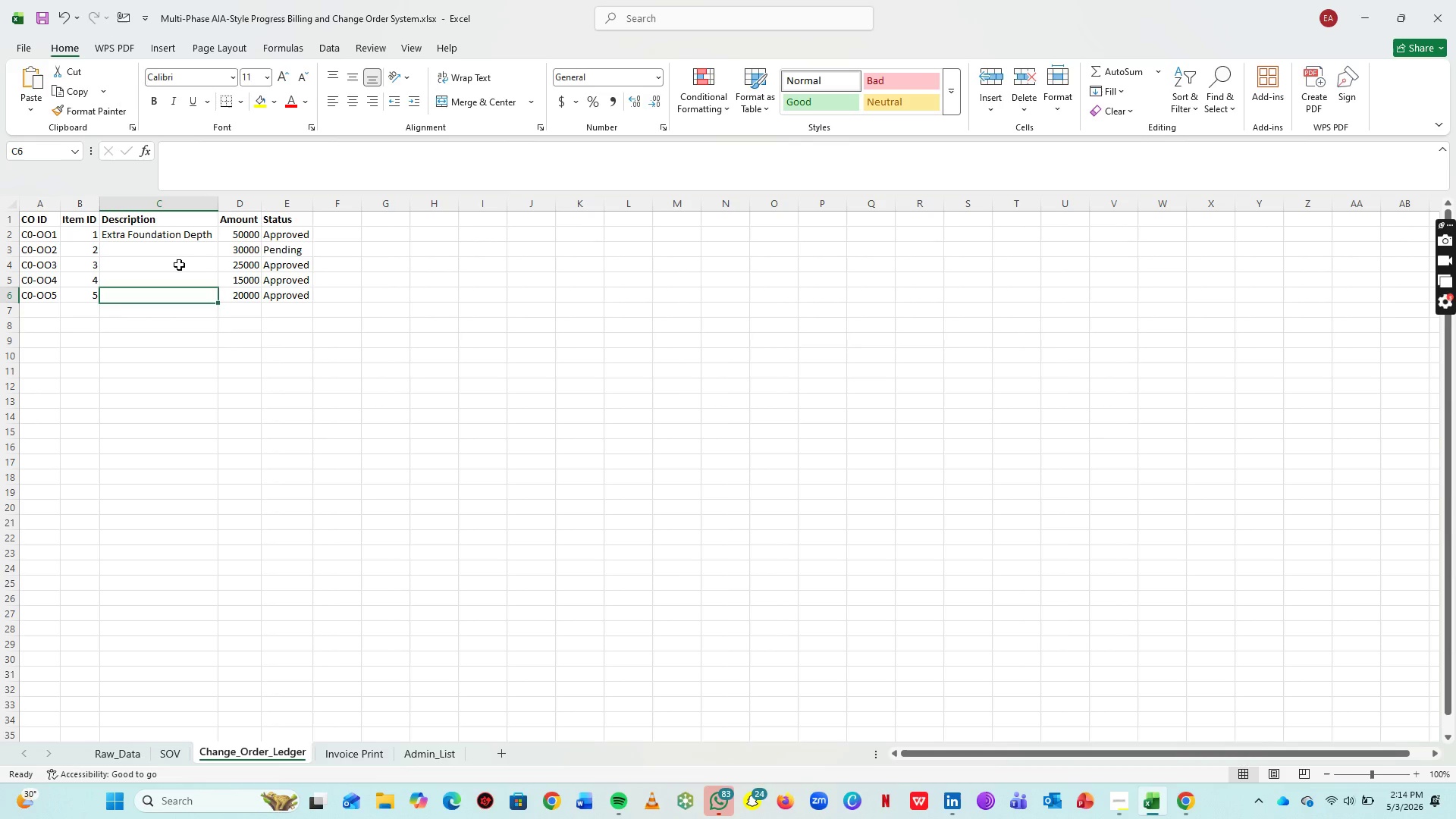 
key(ArrowUp)
 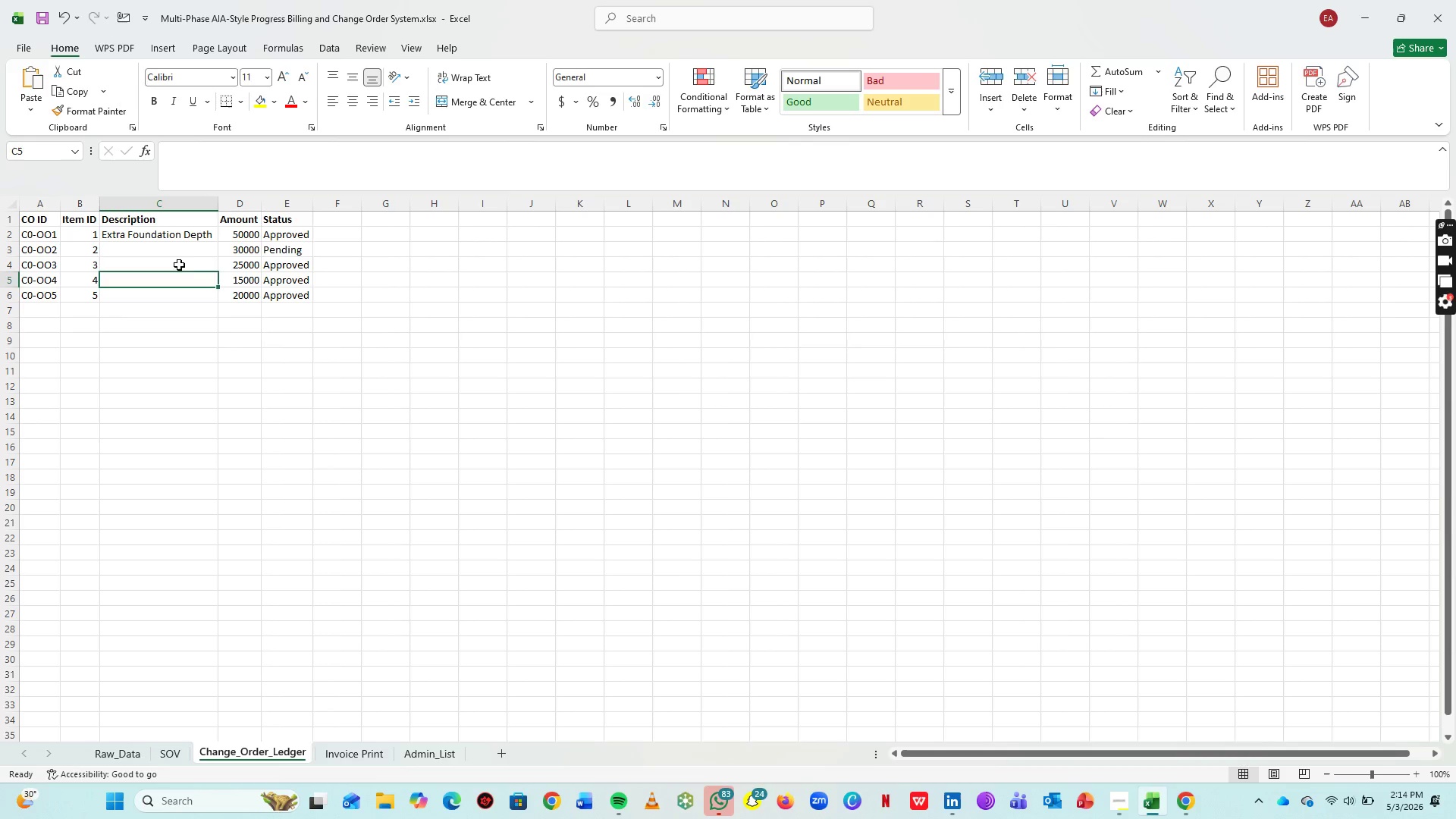 
key(ArrowUp)
 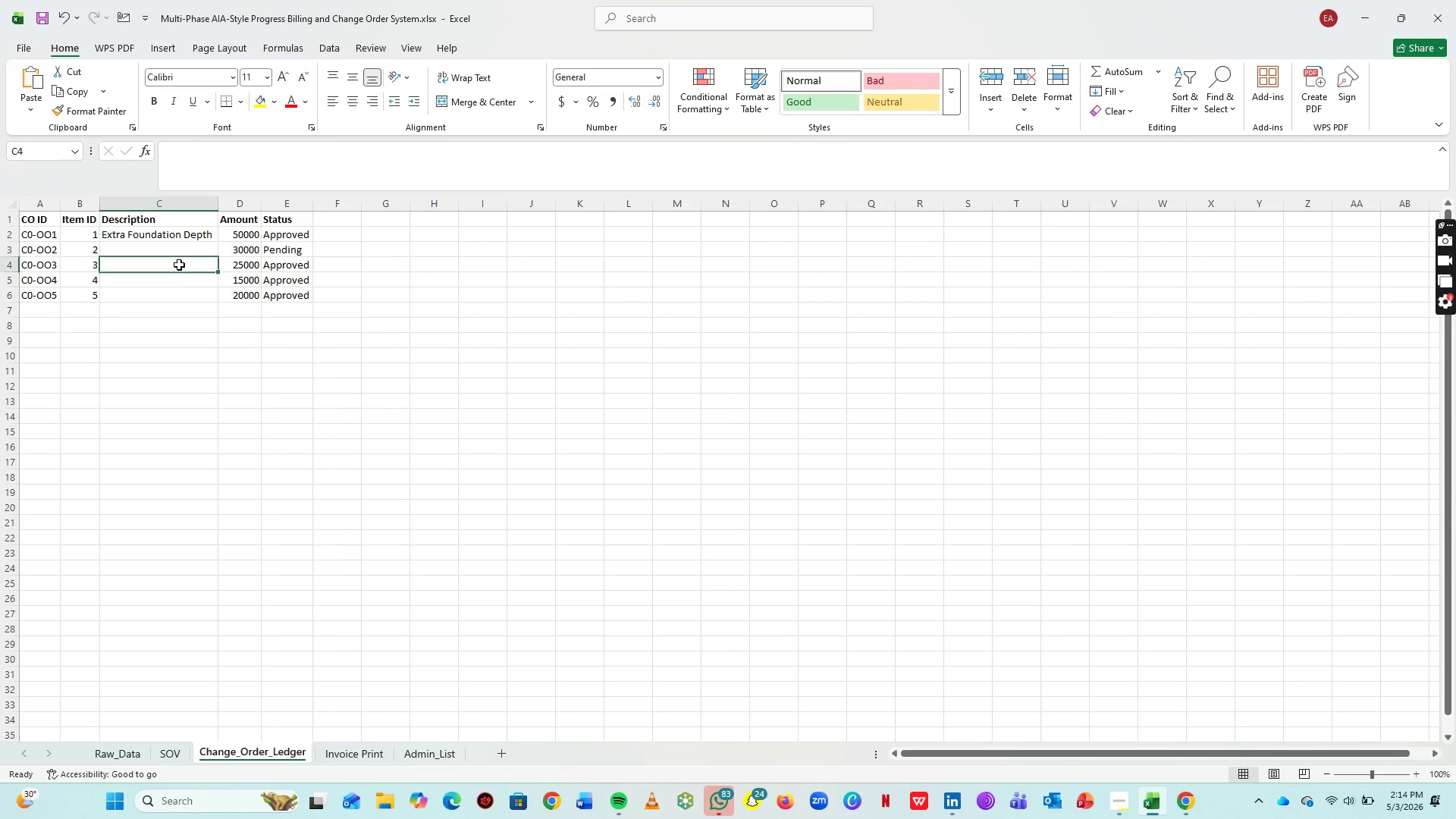 
key(ArrowUp)
 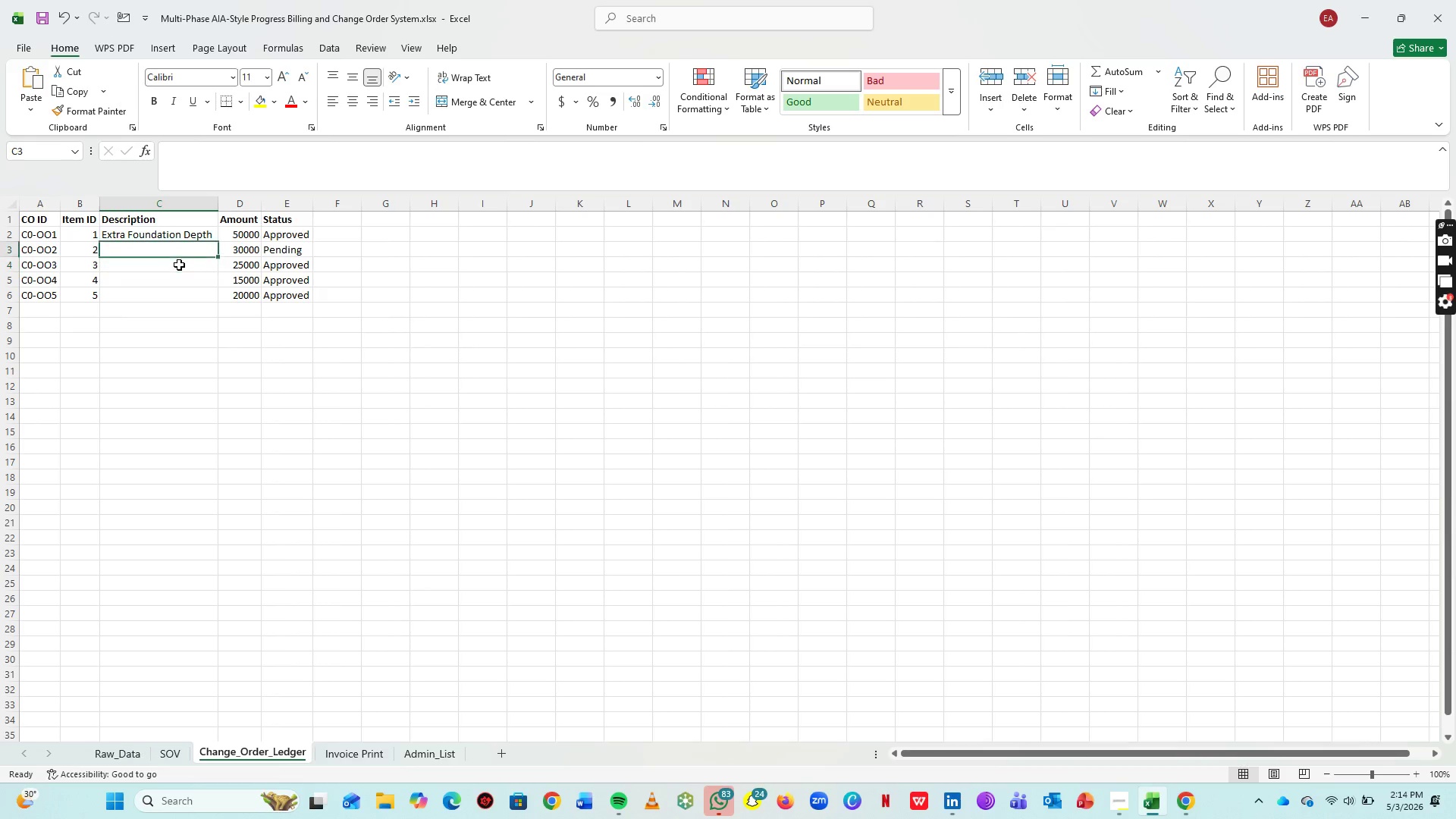 
key(ArrowUp)
 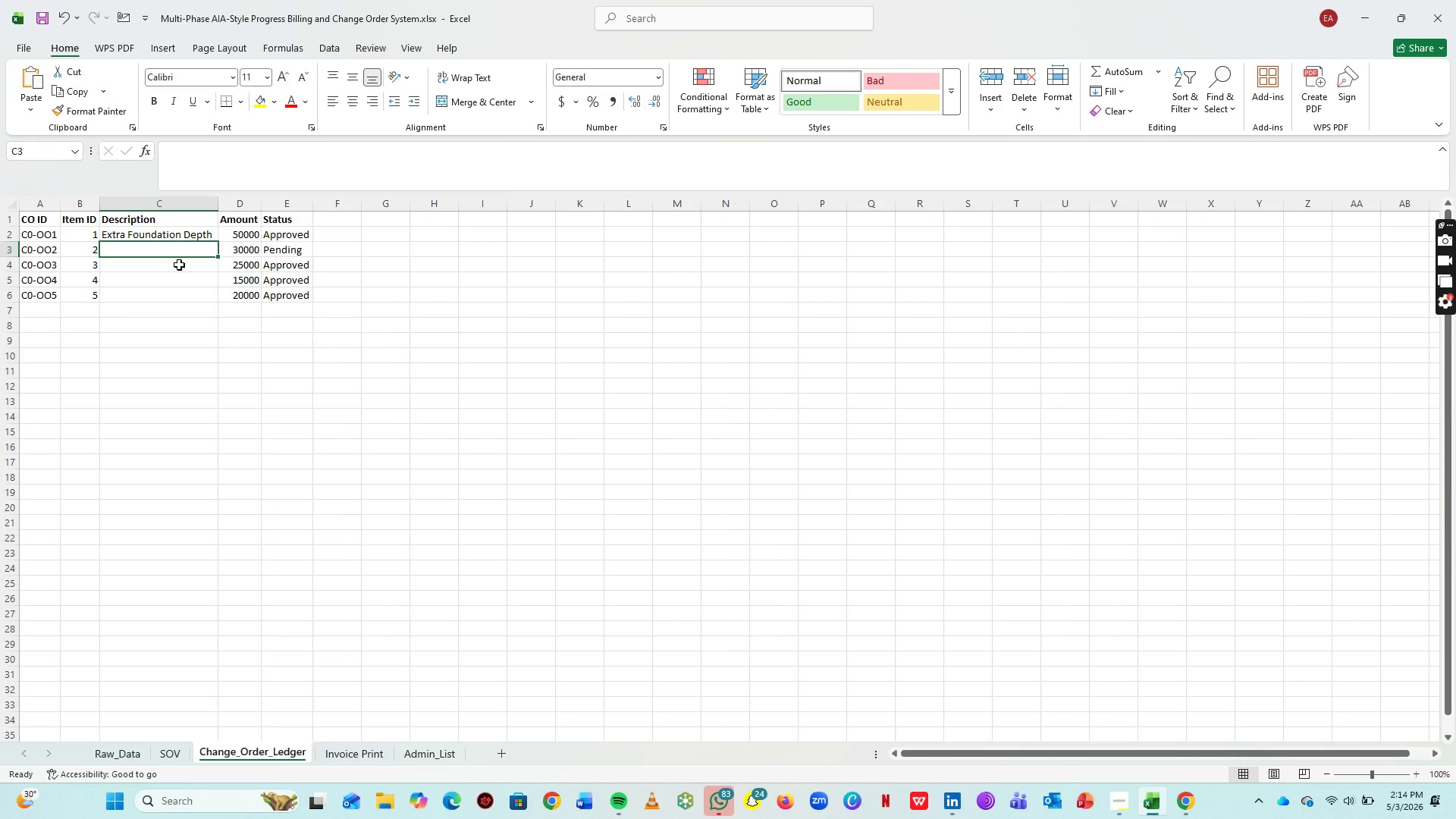 
type(Upgrade Electrical)
 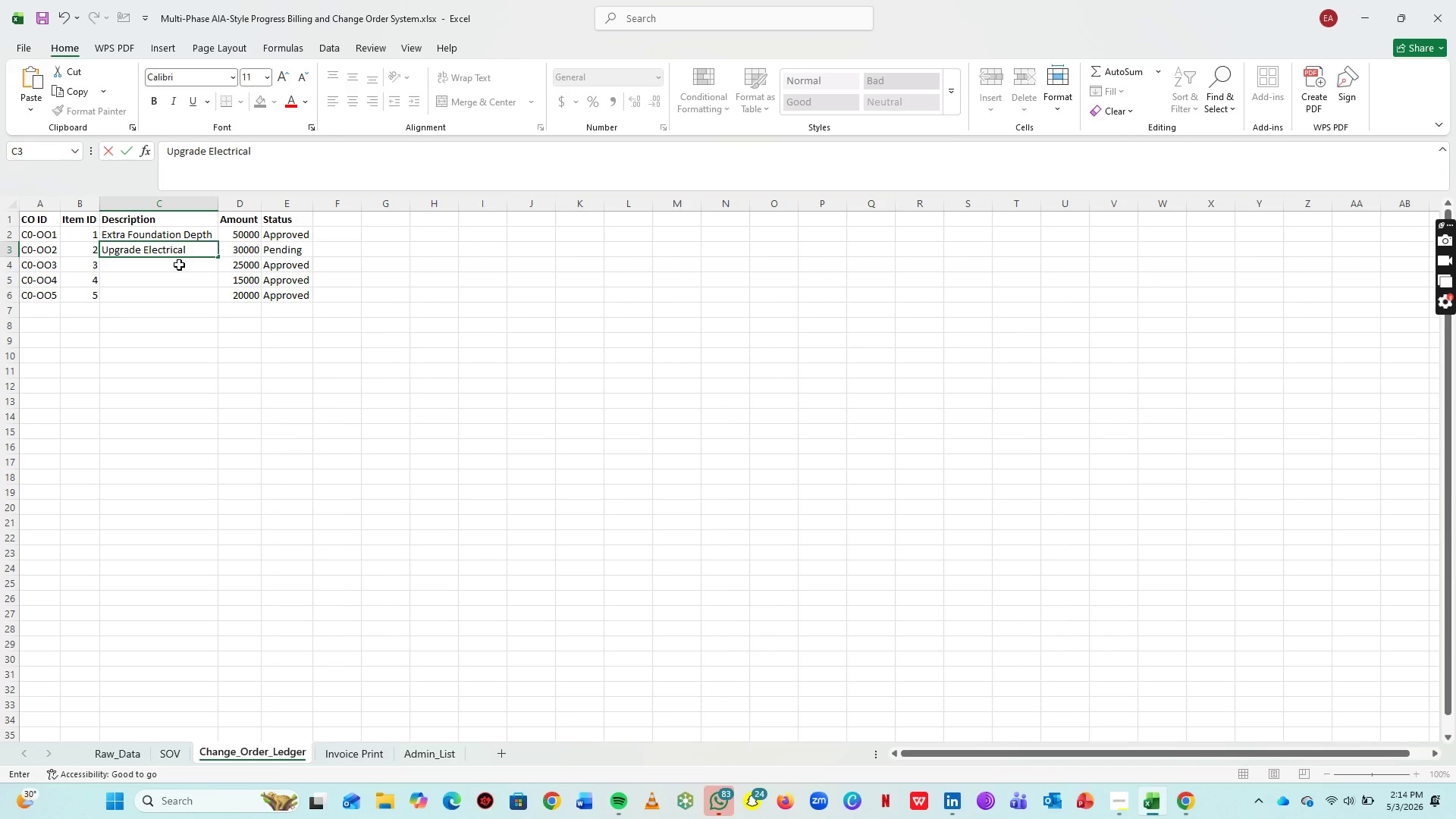 
key(ArrowDown)
 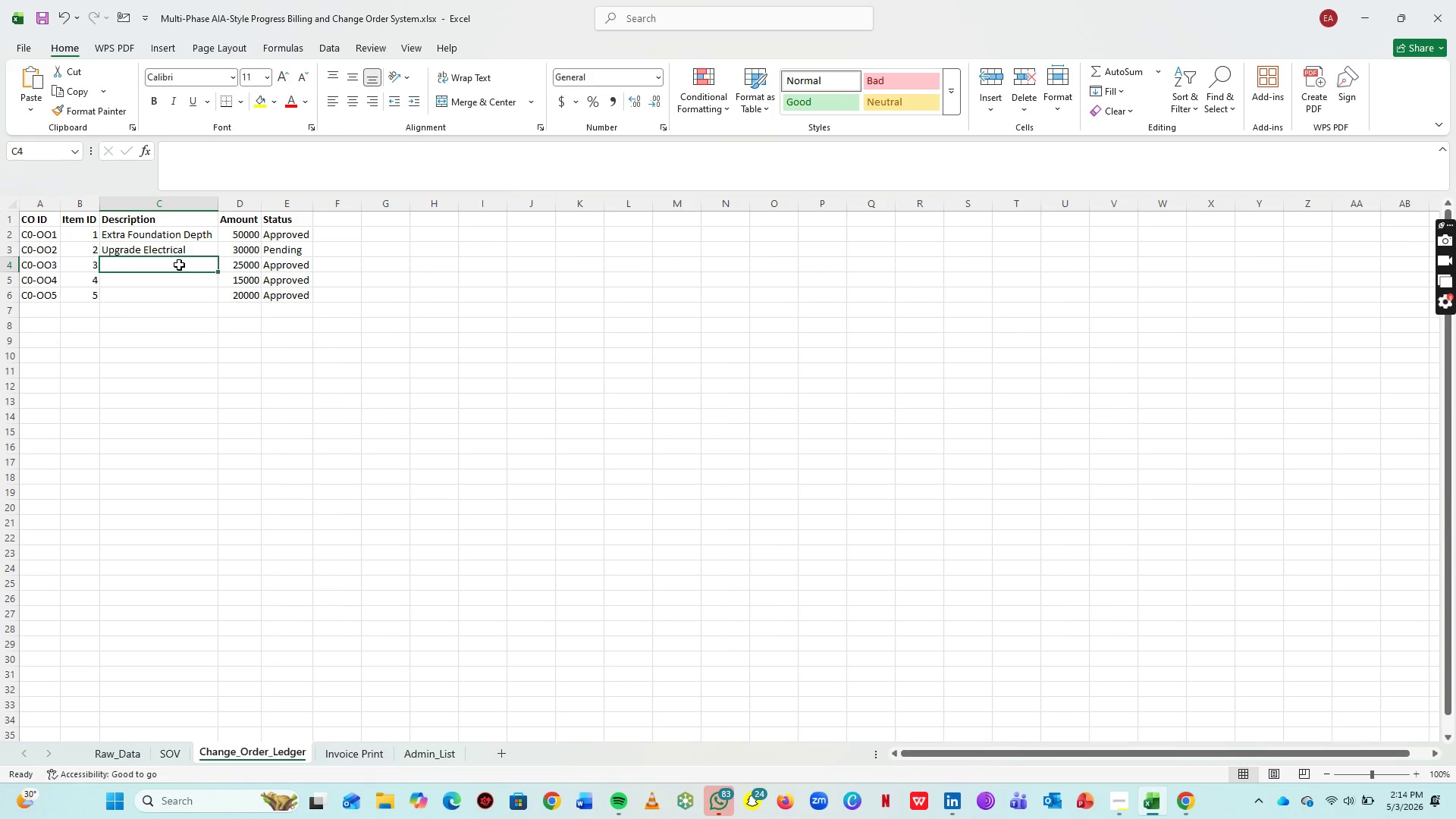 
type(Reinfroced)
key(Backspace)
key(Backspace)
key(Backspace)
key(Backspace)
key(Backspace)
type(orced Concrete)
 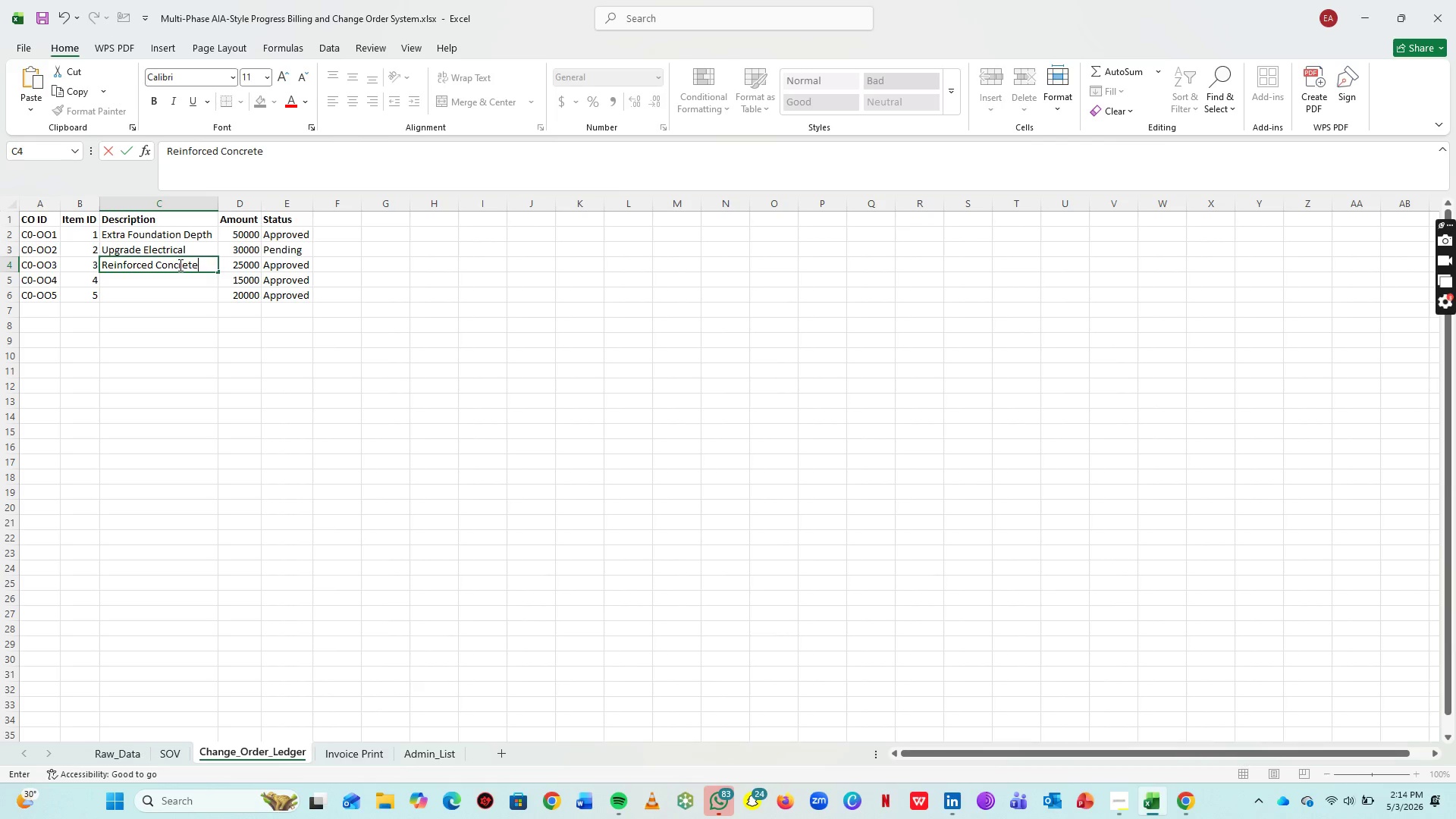 
key(ArrowDown)
 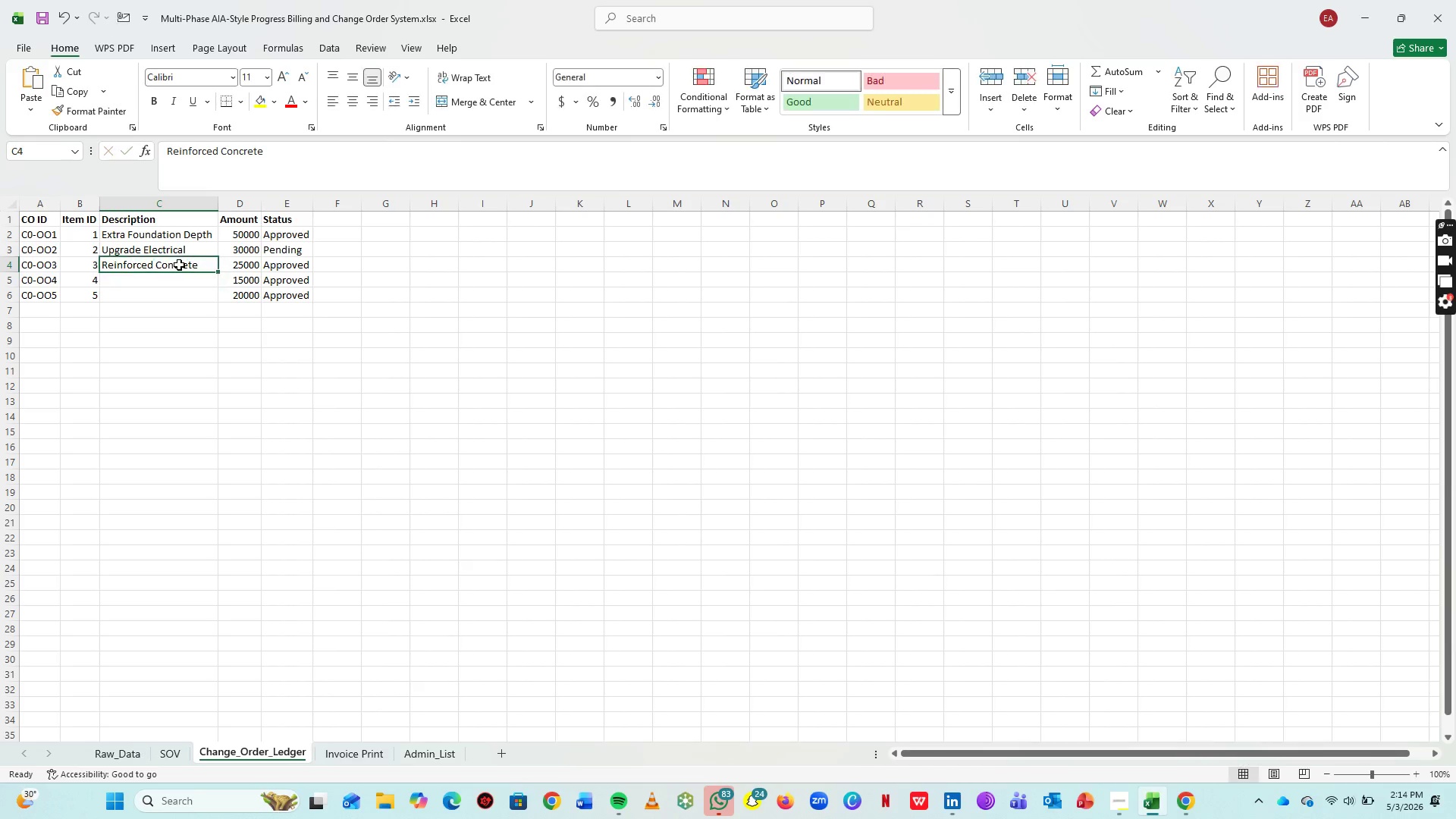 
key(ArrowUp)
 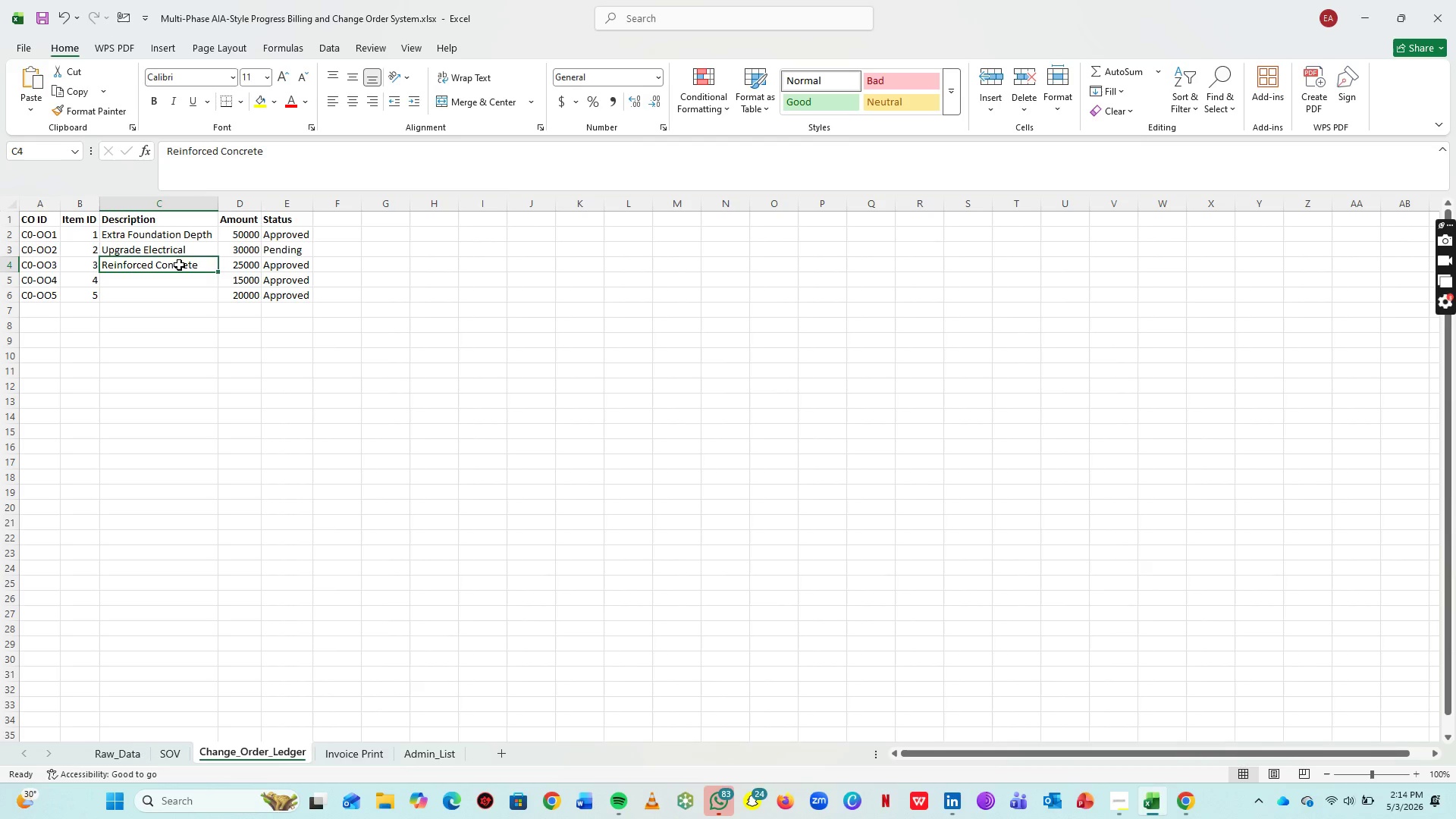 
key(ArrowDown)
 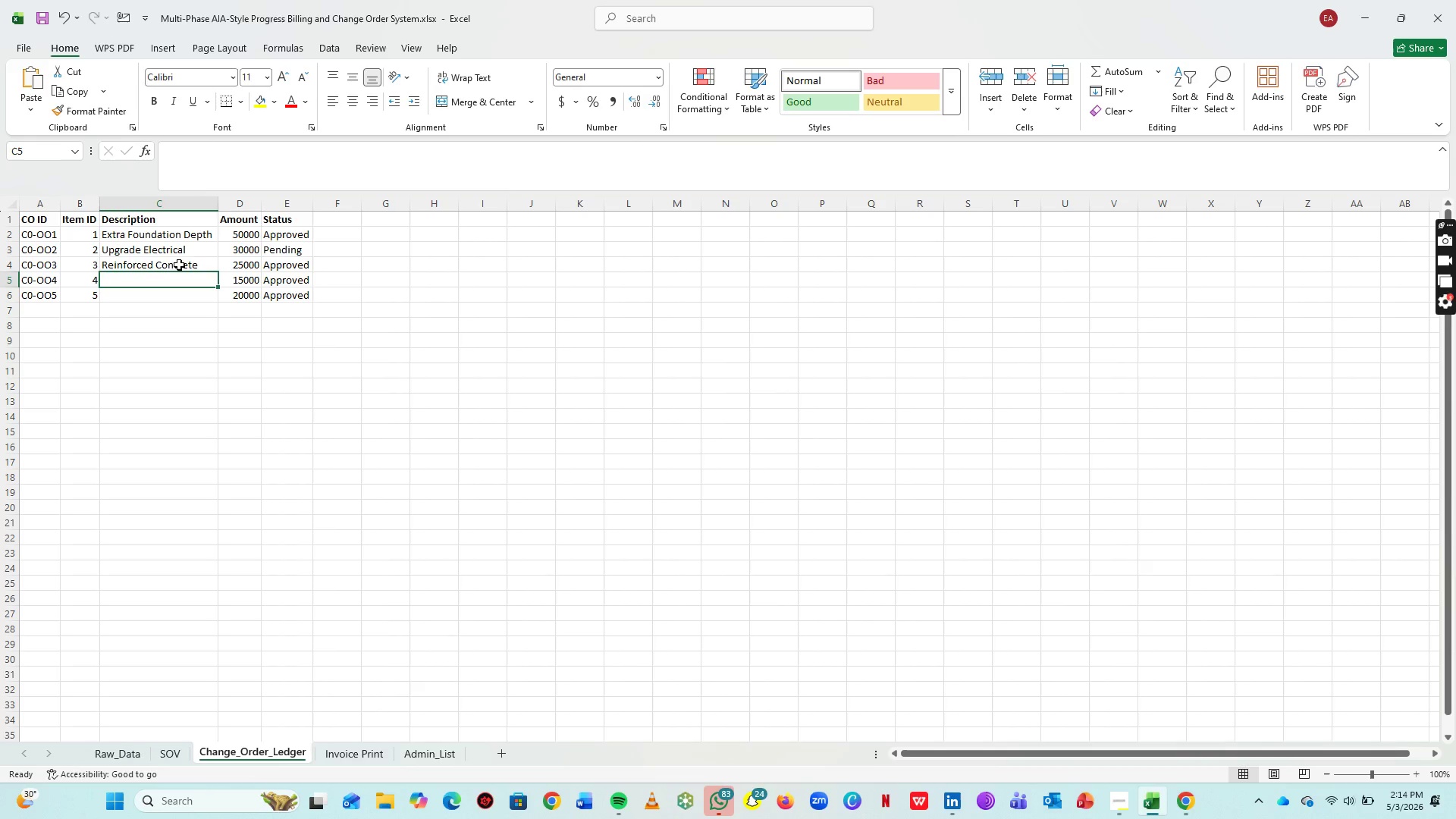 
type(Extra Co\\)
key(Backspace)
key(Backspace)
key(Backspace)
key(Backspace)
type(Plumbing)
 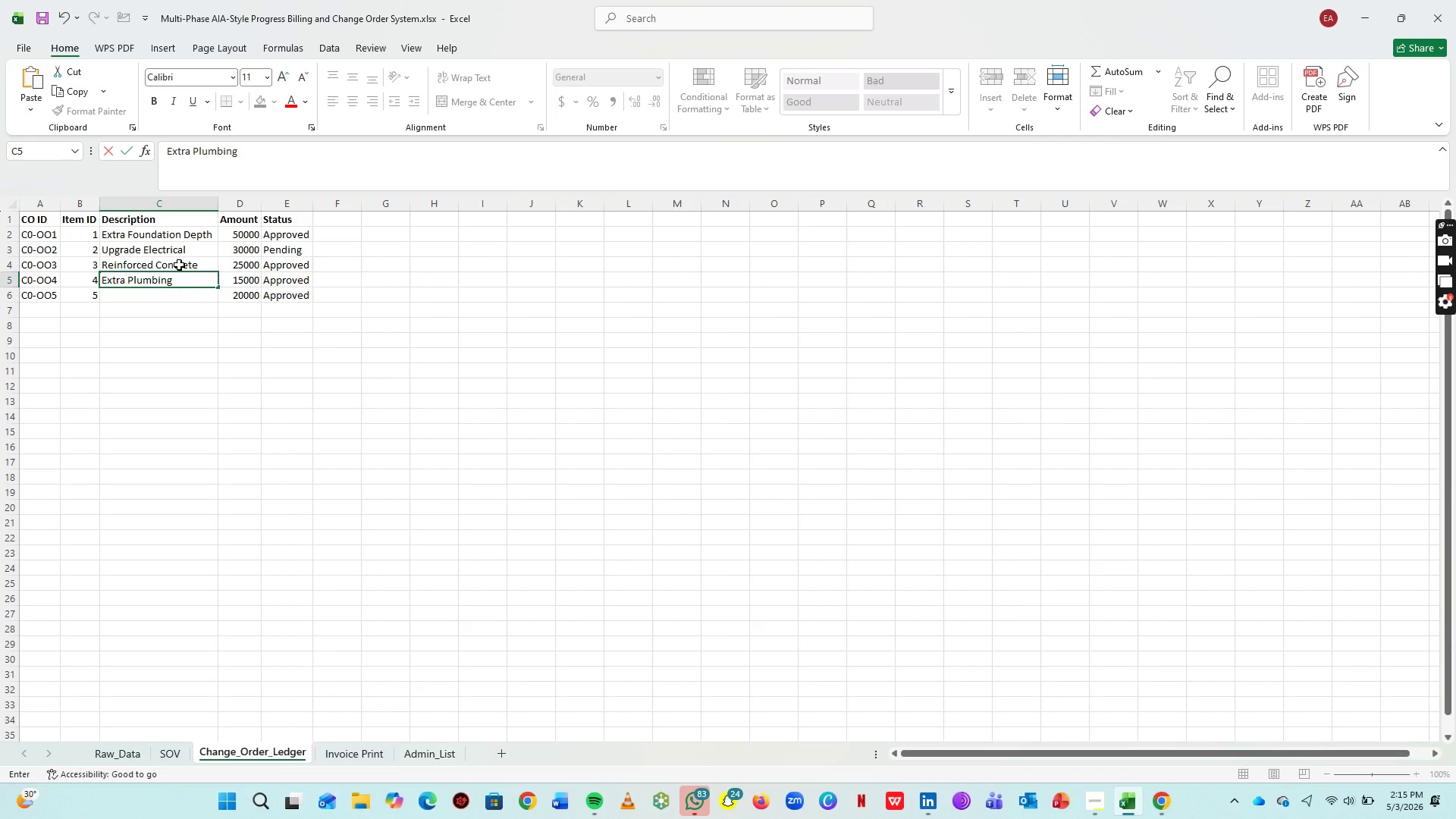 
key(ArrowDown)
 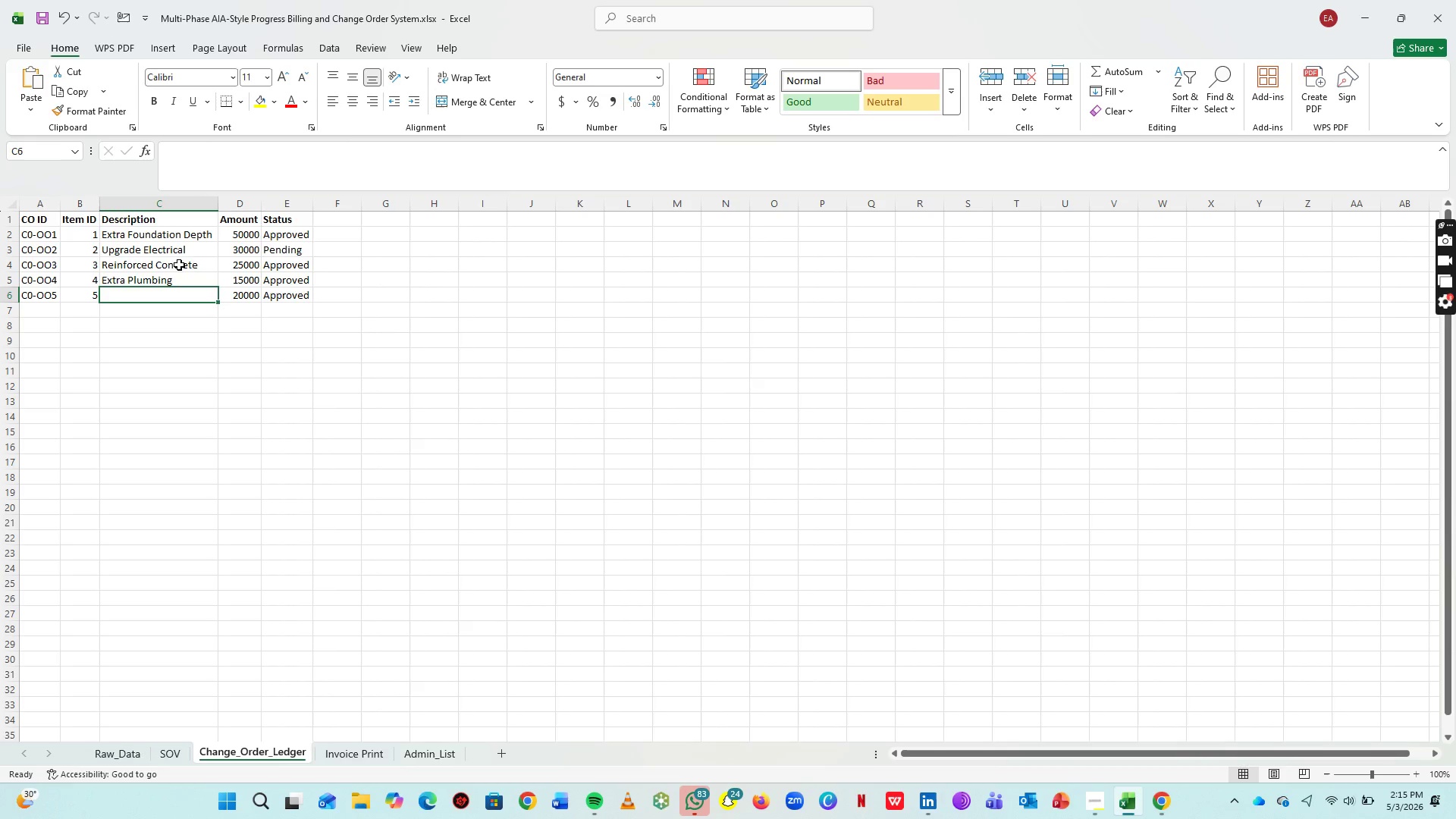 
type(Cable Upgradte)
key(Backspace)
key(Backspace)
type(e)
 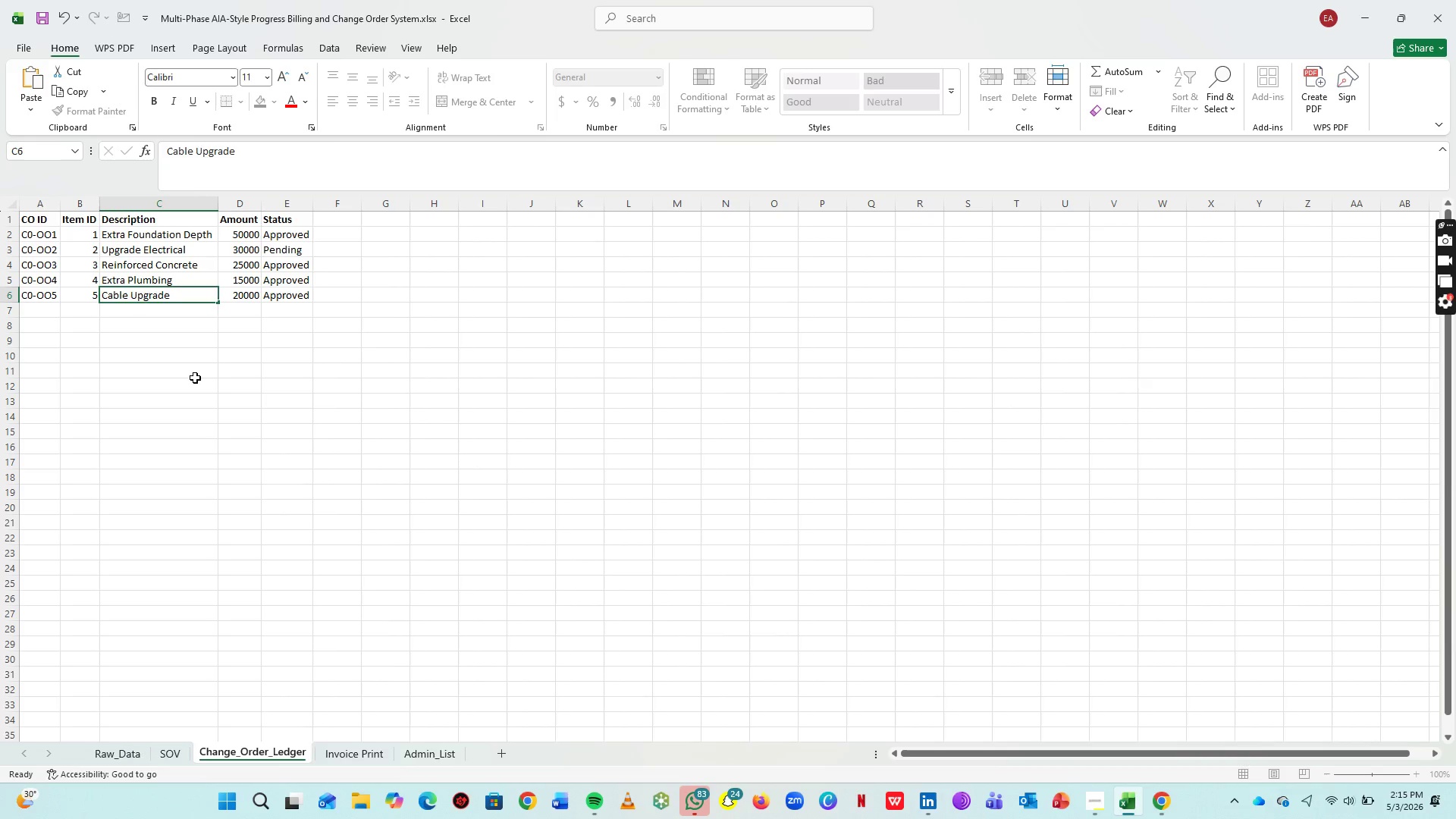 
left_click([195, 378])
 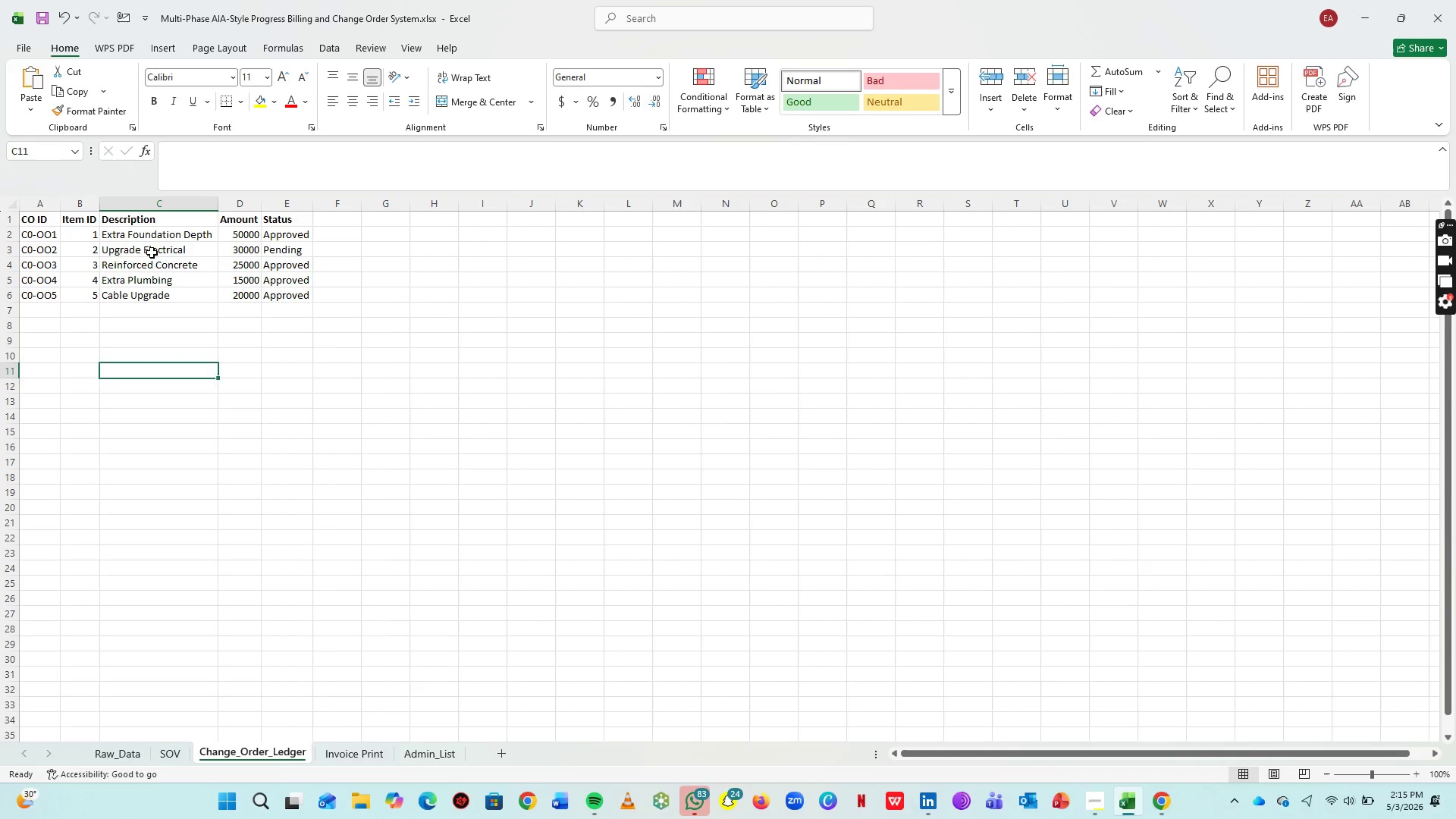 
left_click([152, 253])
 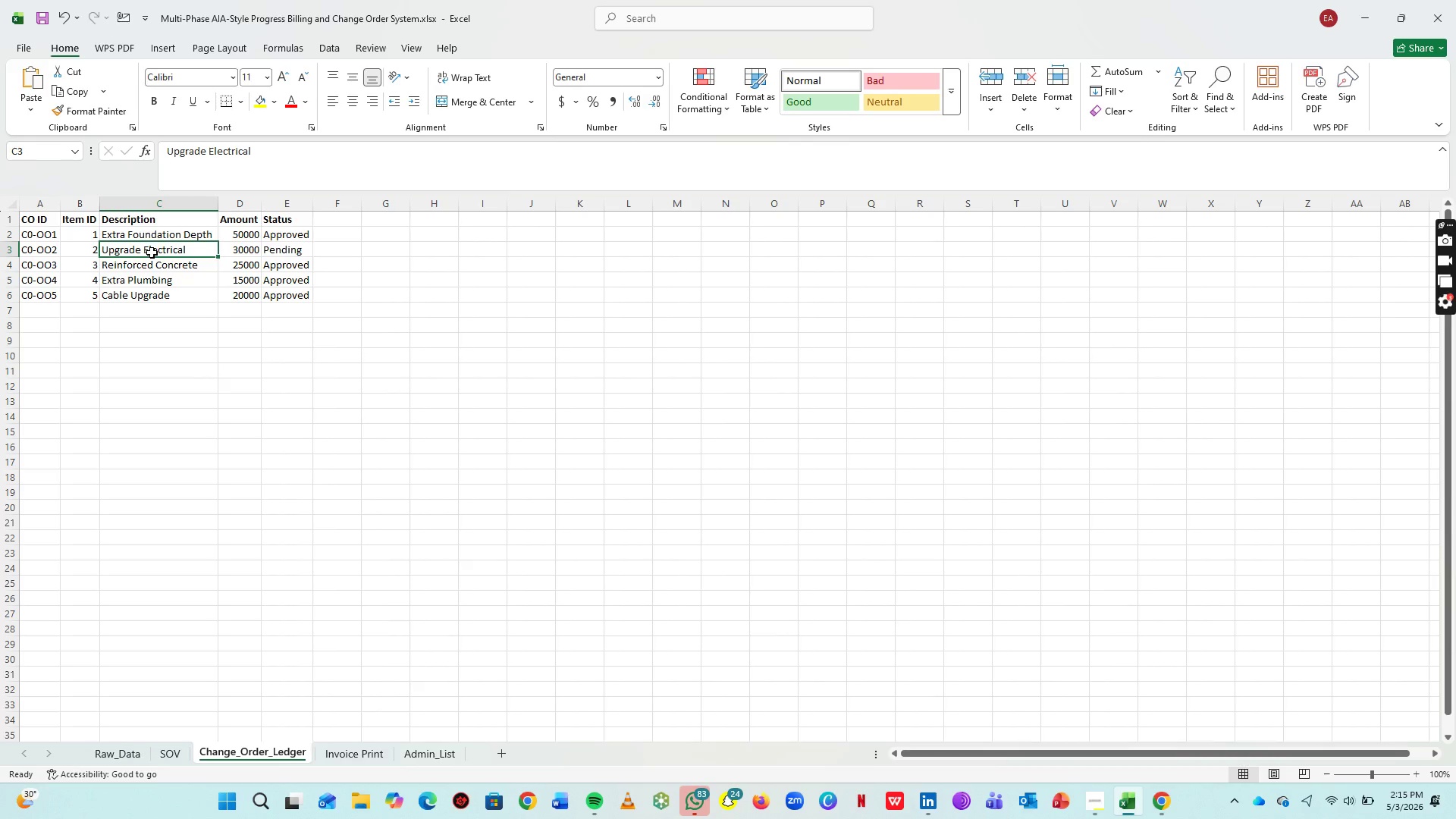 
key(Control+T)
 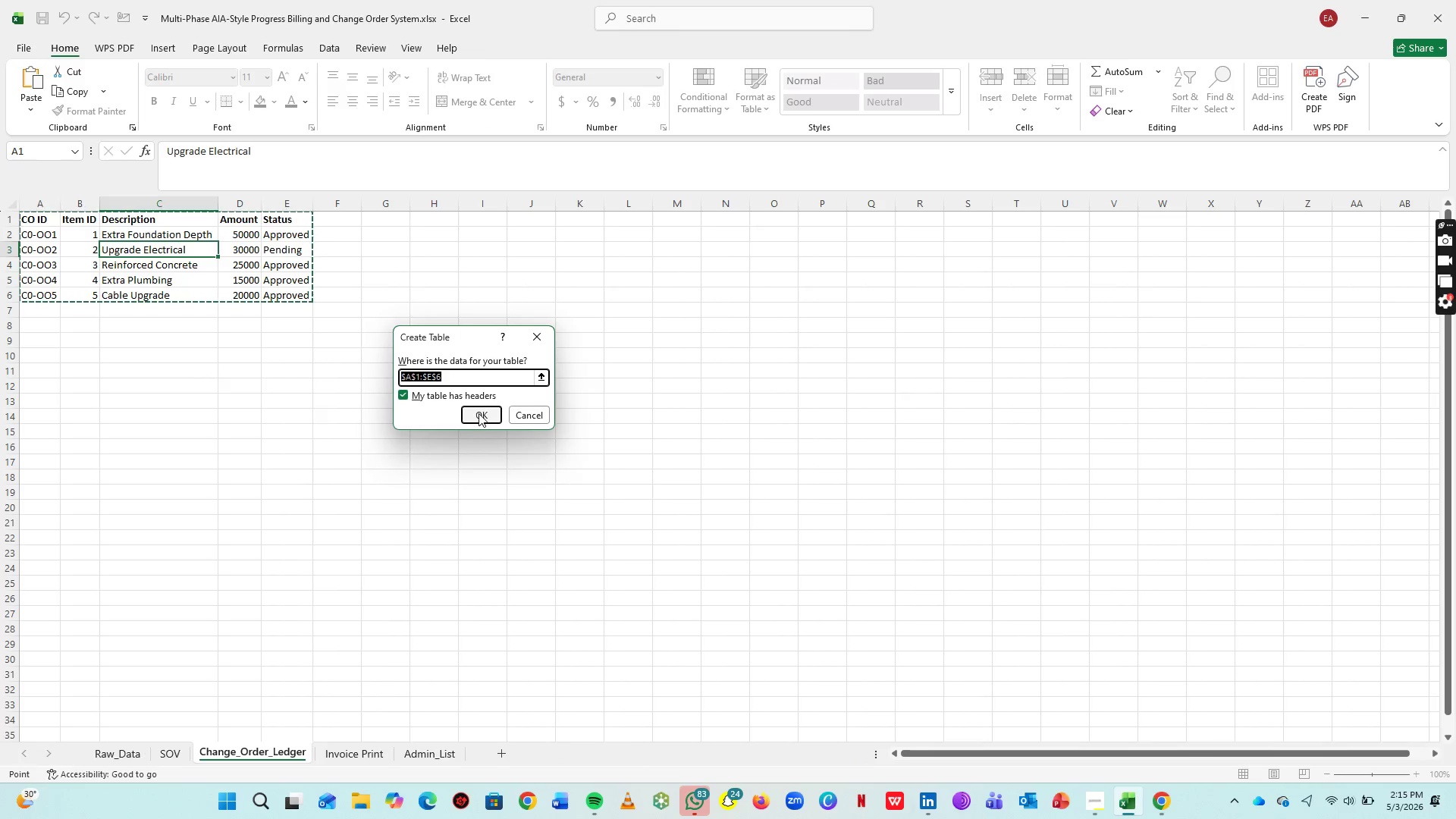 
left_click([479, 413])
 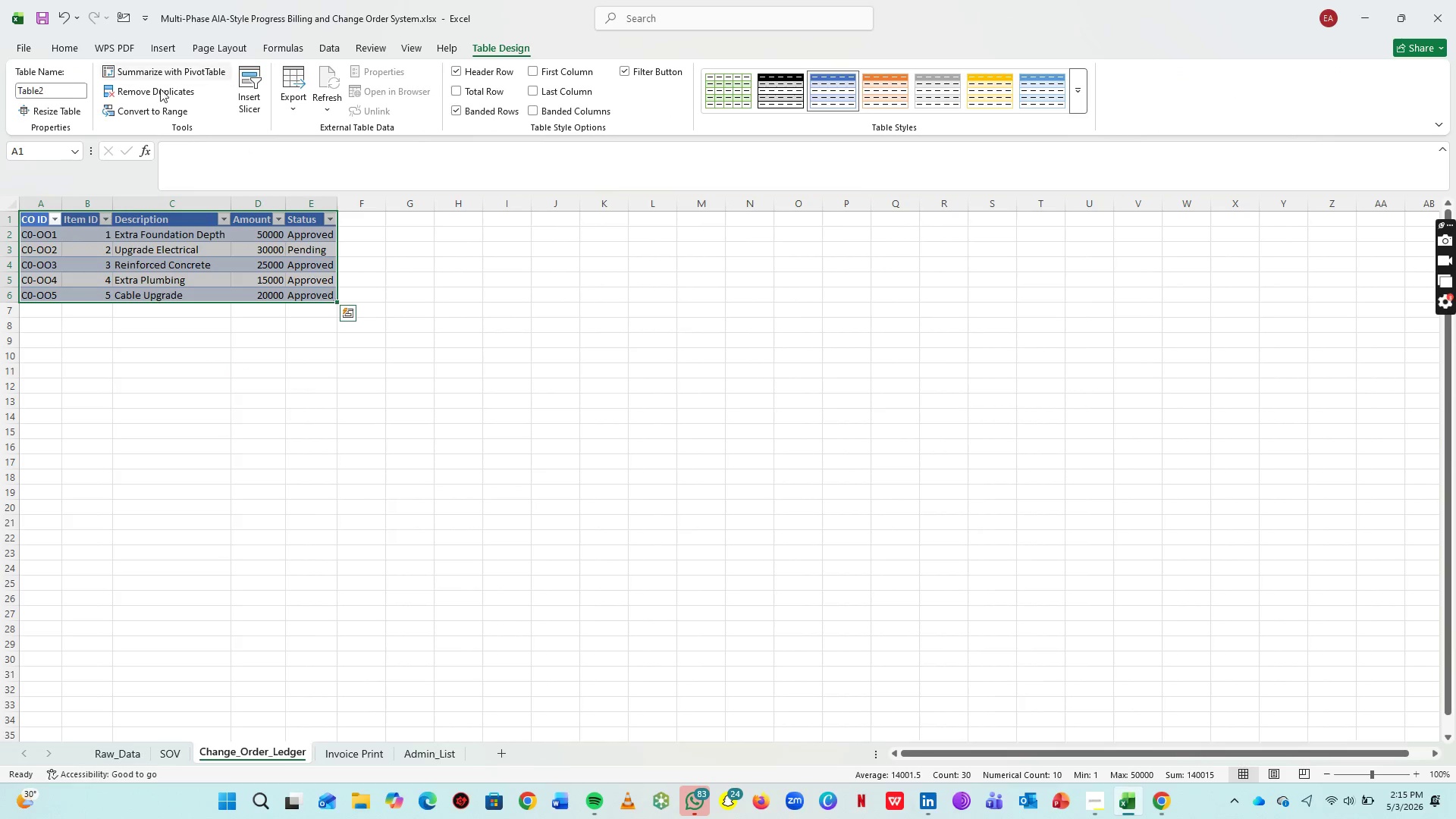 
left_click([66, 88])
 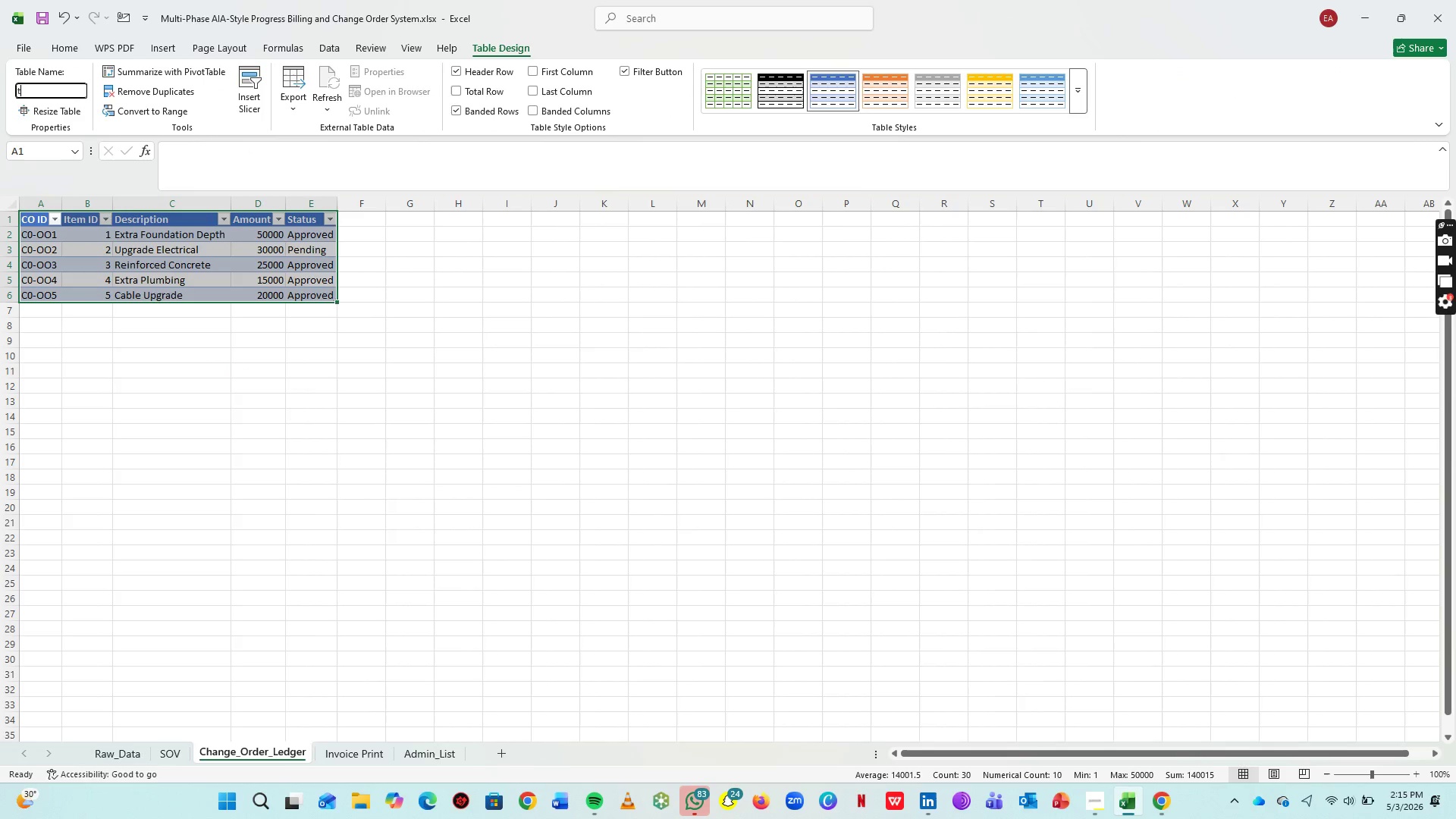 
type(tbl_co)
 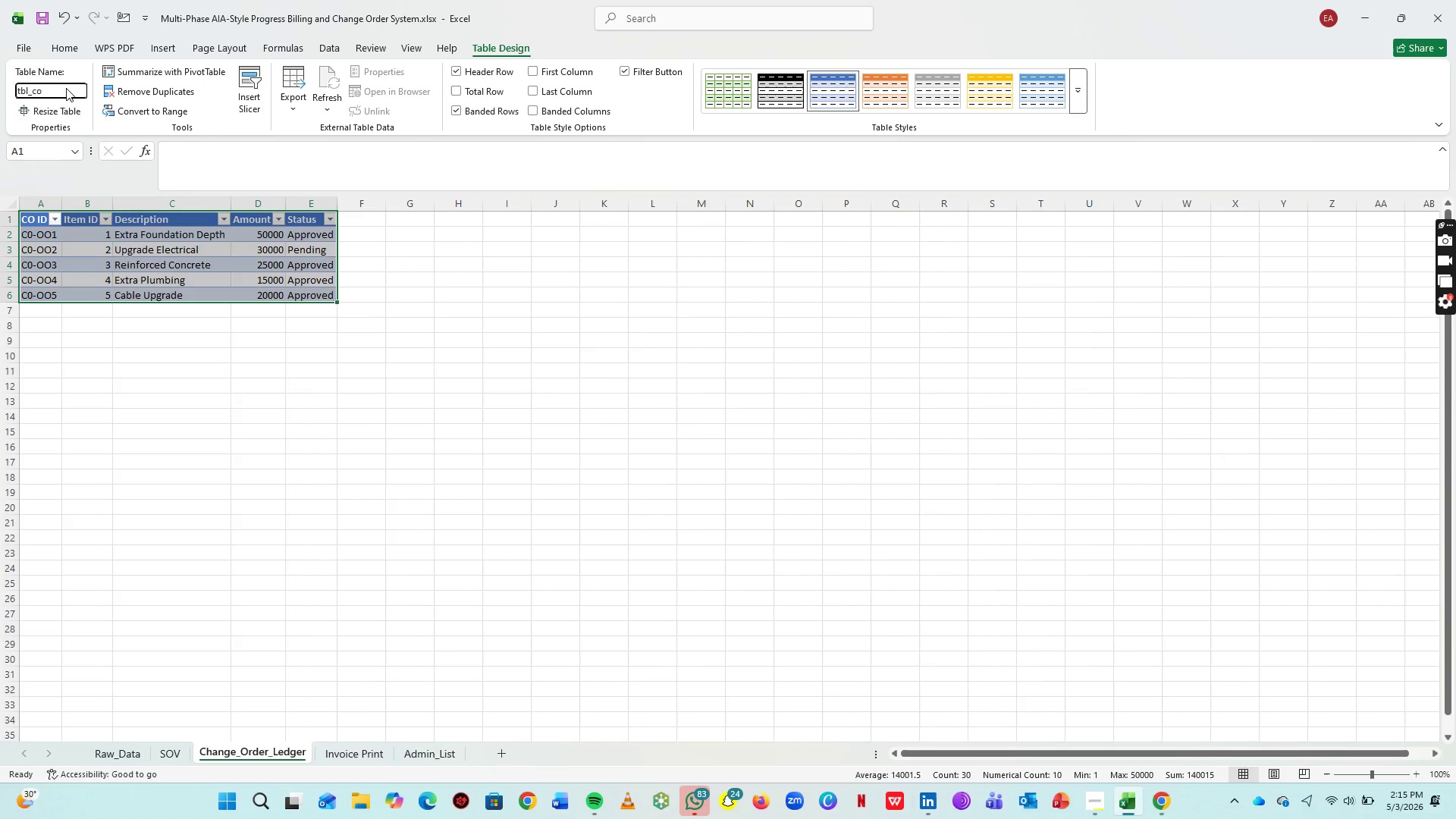 
key(Enter)
 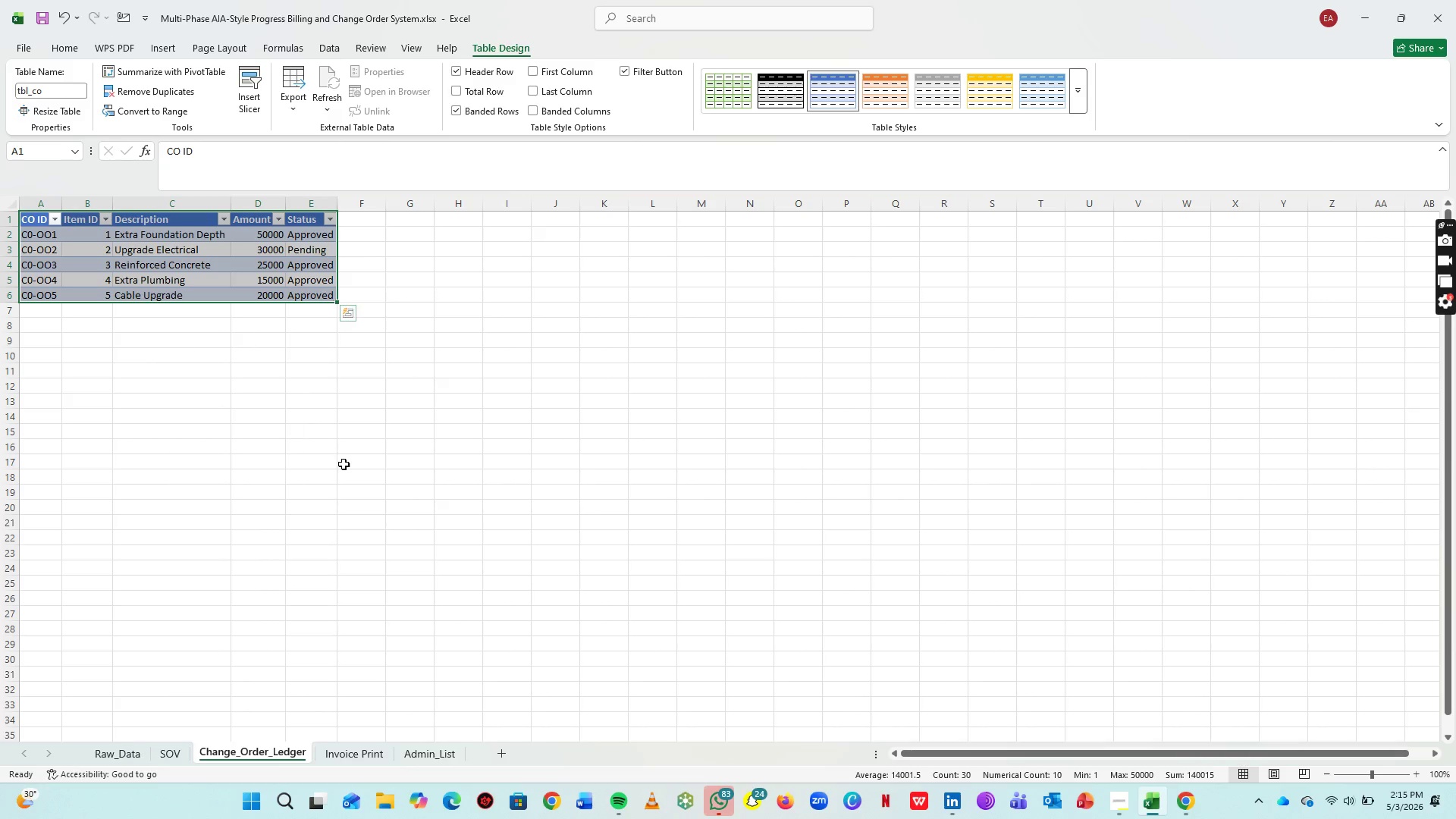 
left_click([345, 464])
 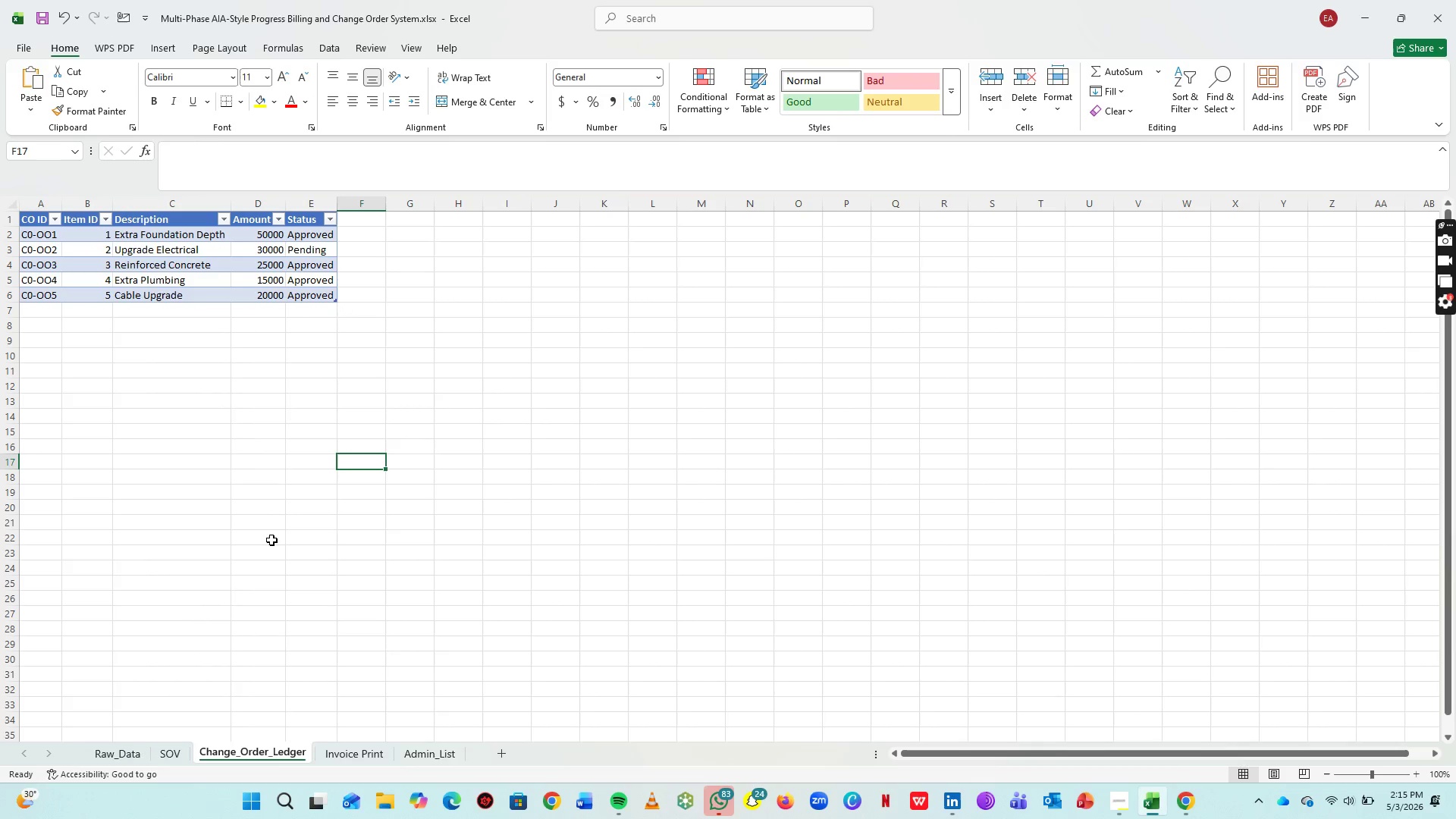 
wait(5.91)
 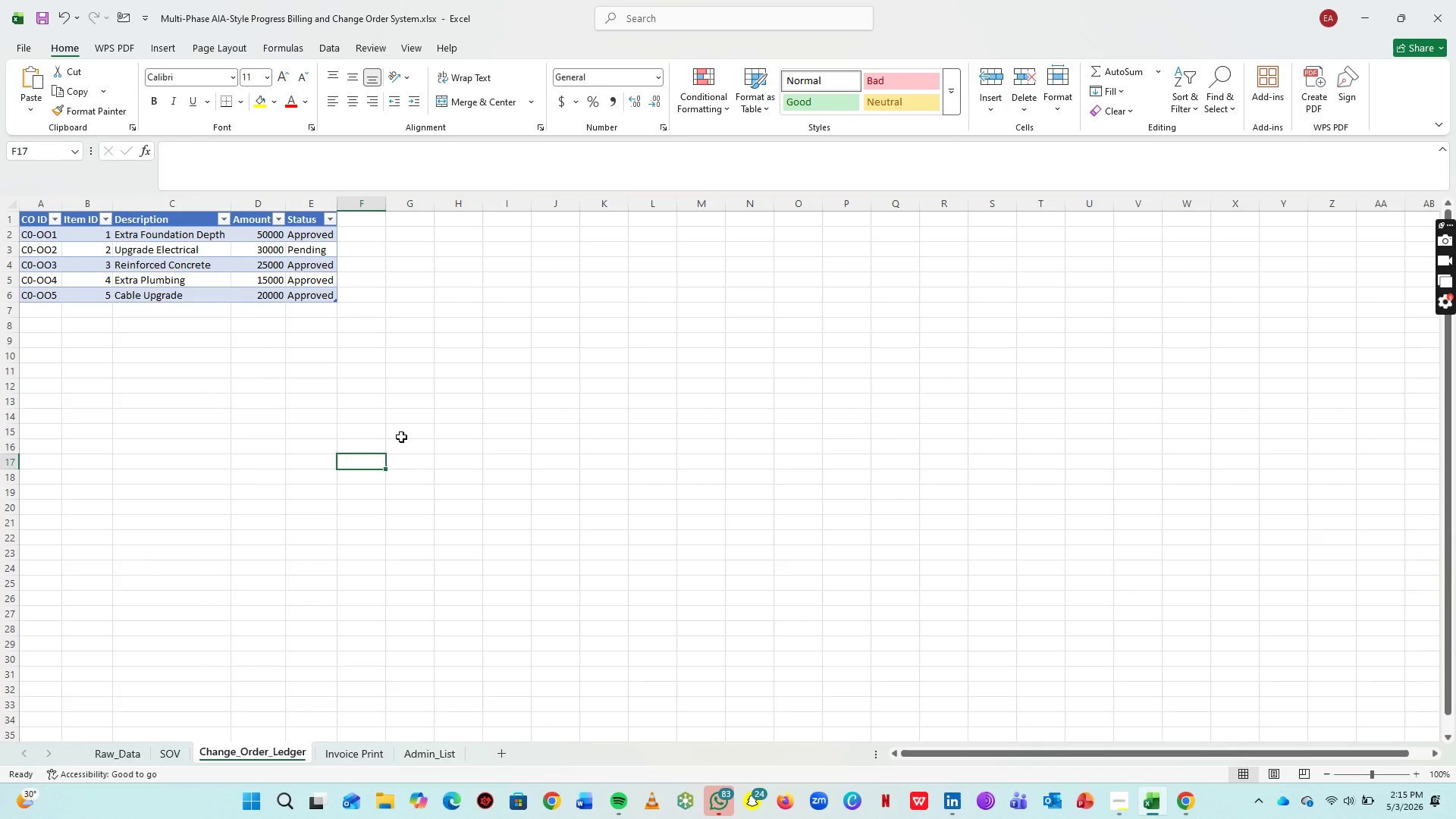 
left_click([168, 757])
 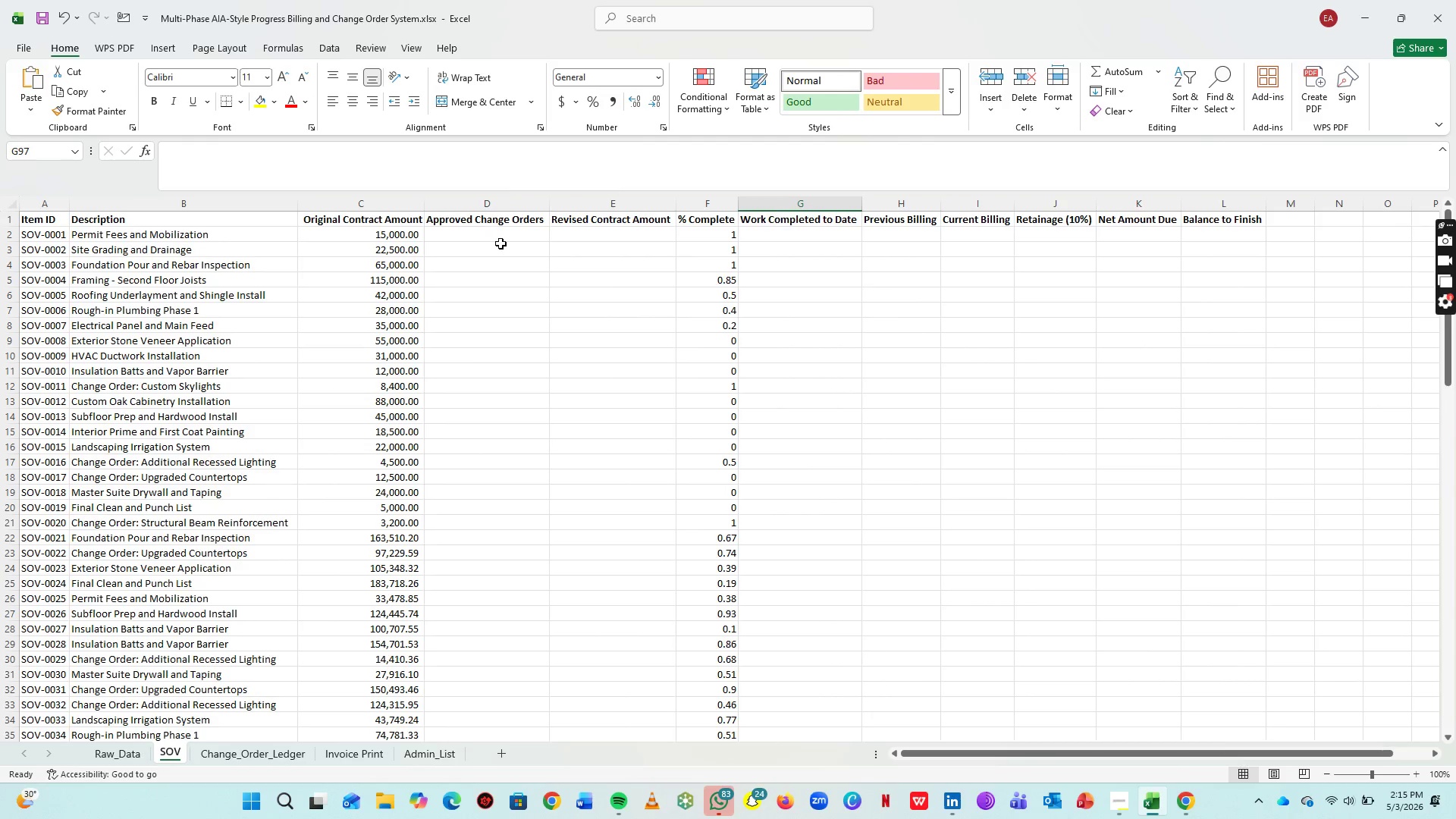 
left_click([506, 231])
 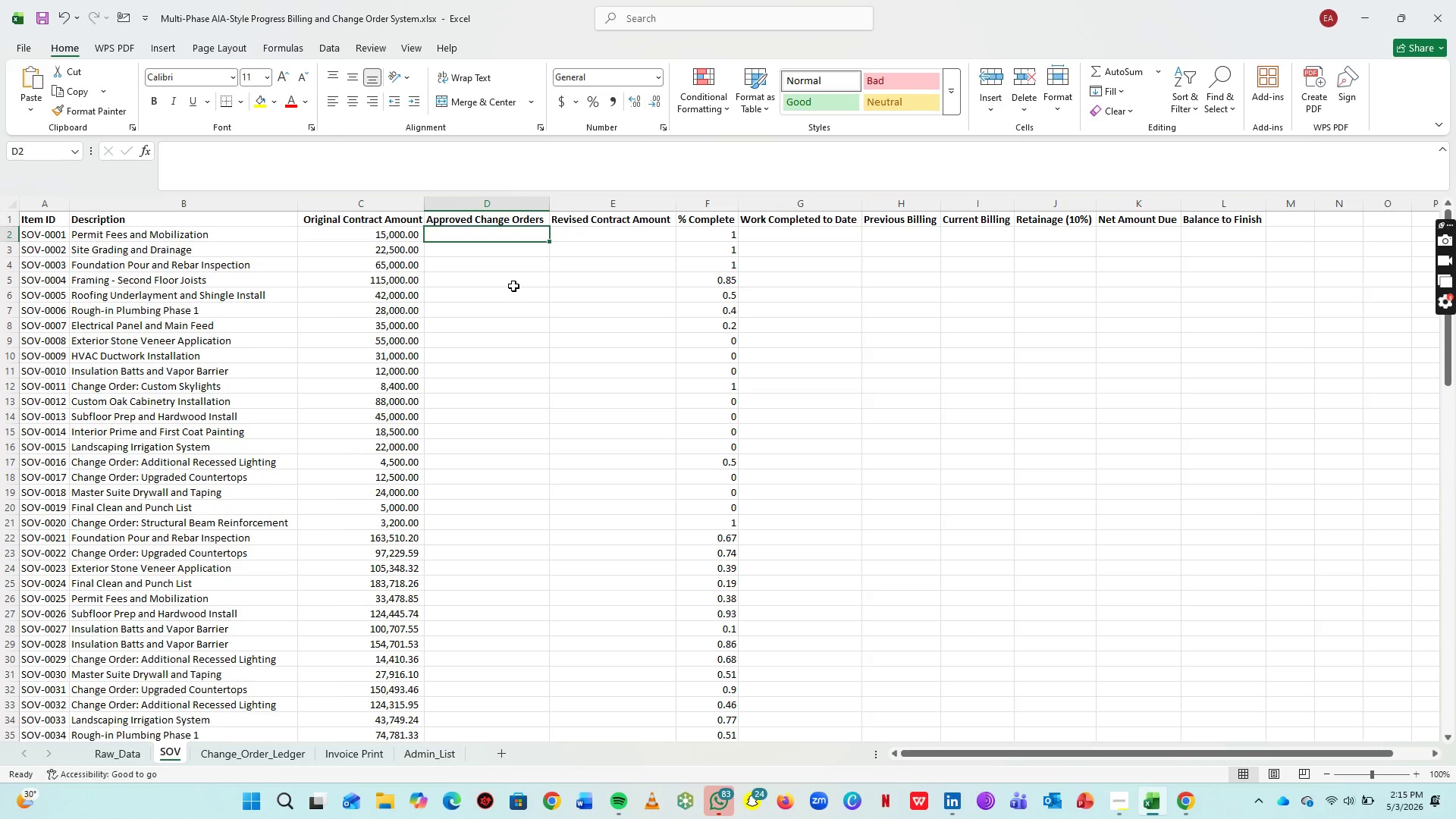 
type(=SUMIFS(tbl_co[)
 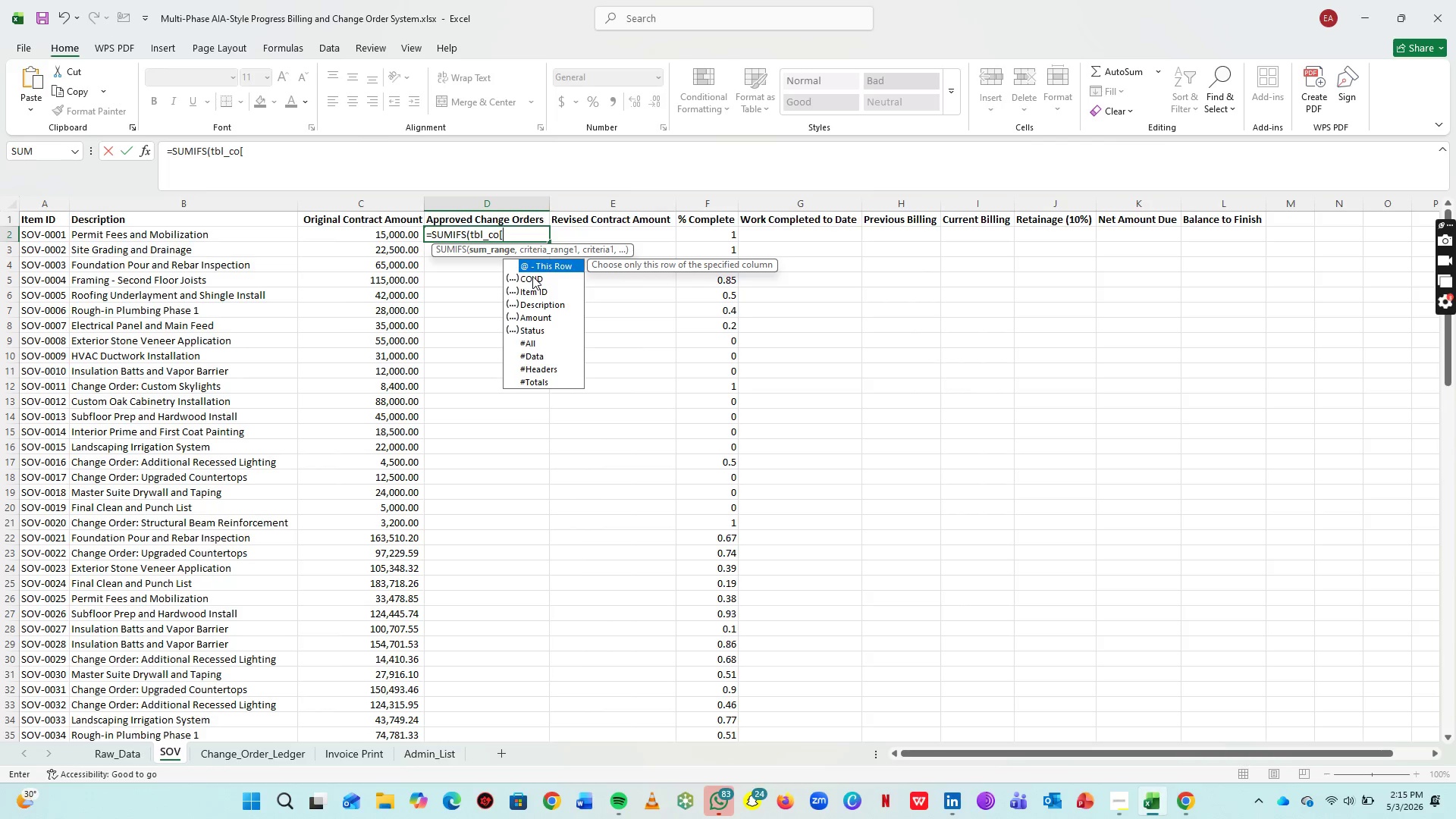 
double_click([553, 316])
 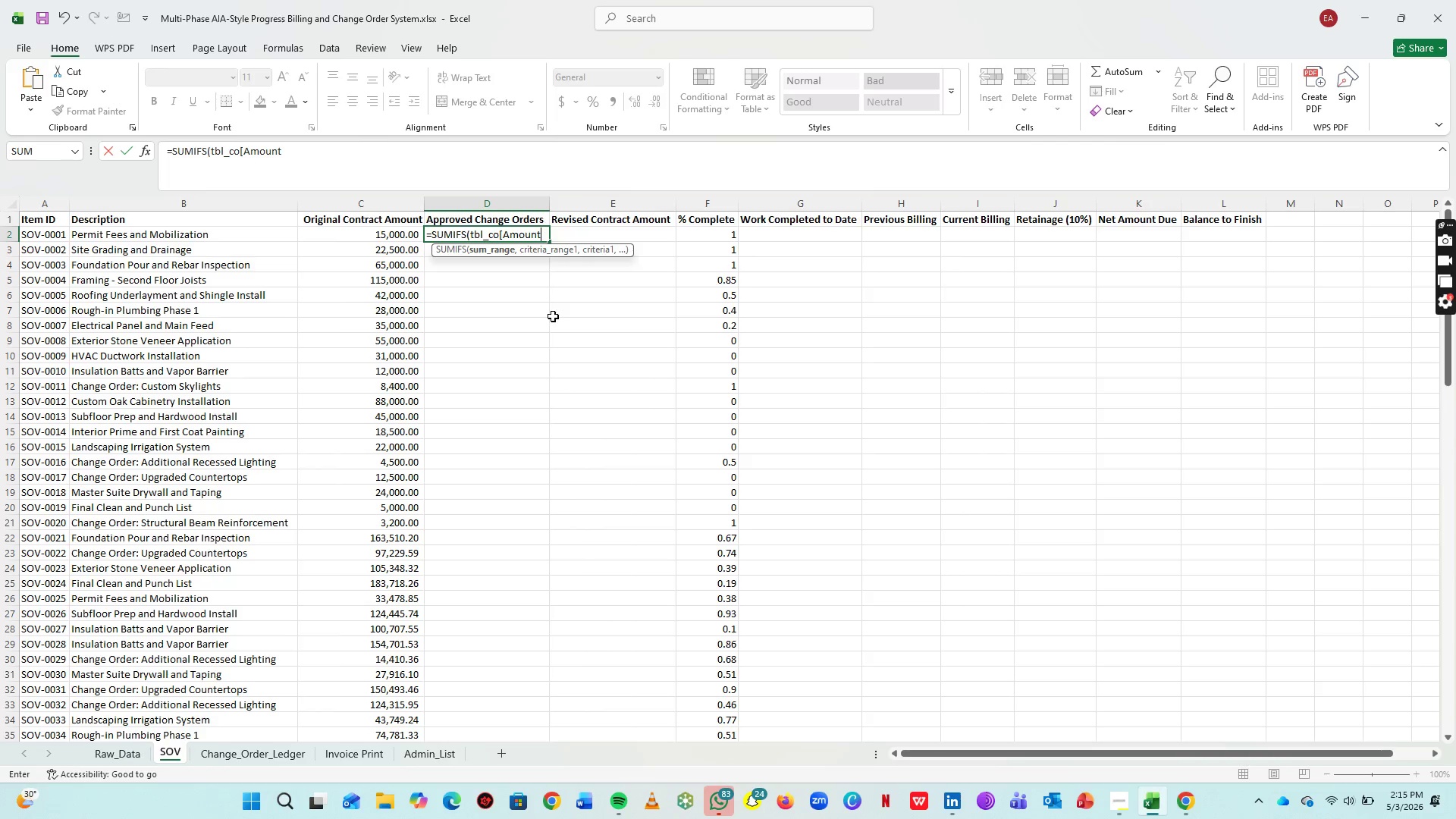 
type(], tbl)
 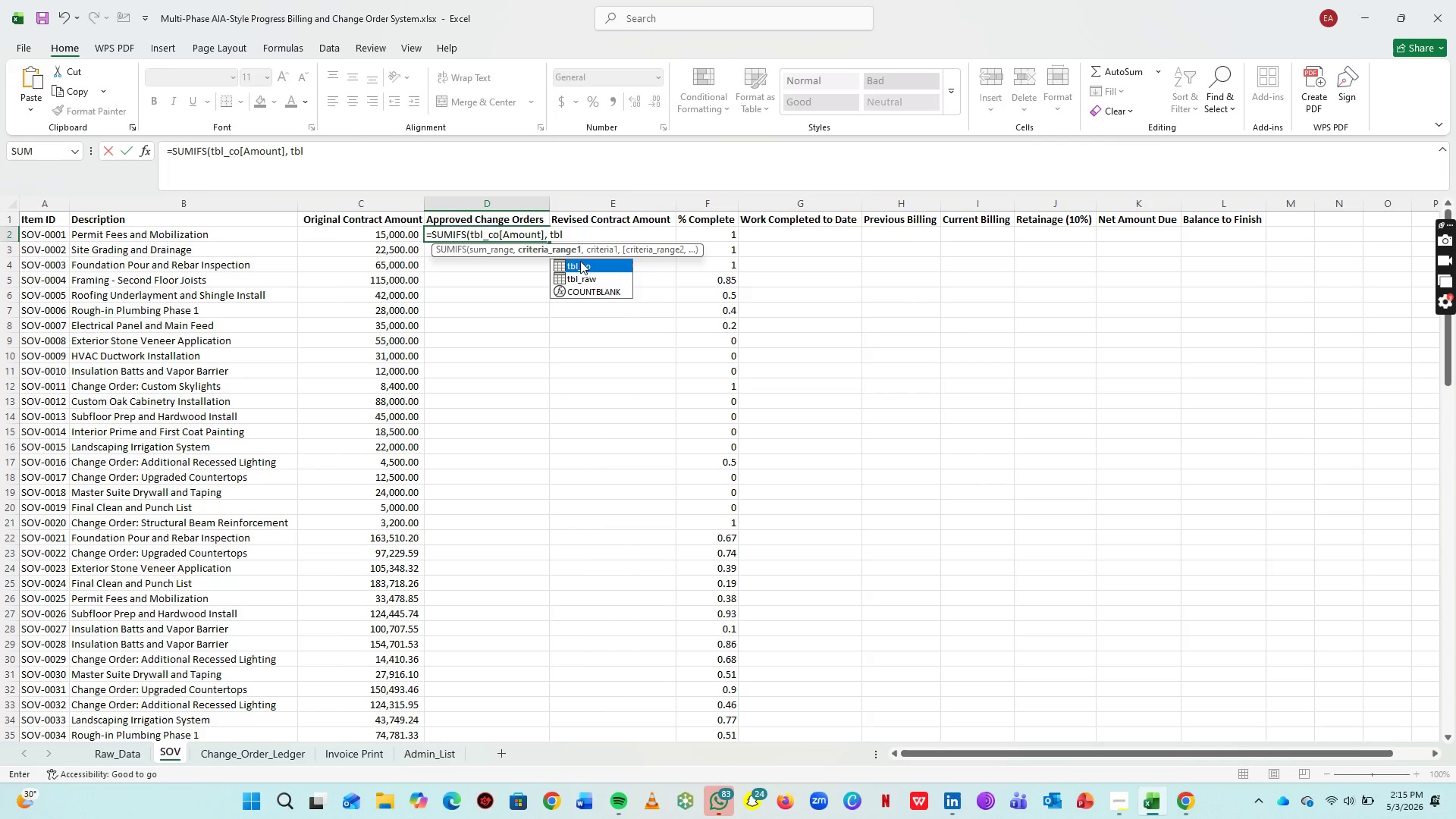 
left_click([580, 262])
 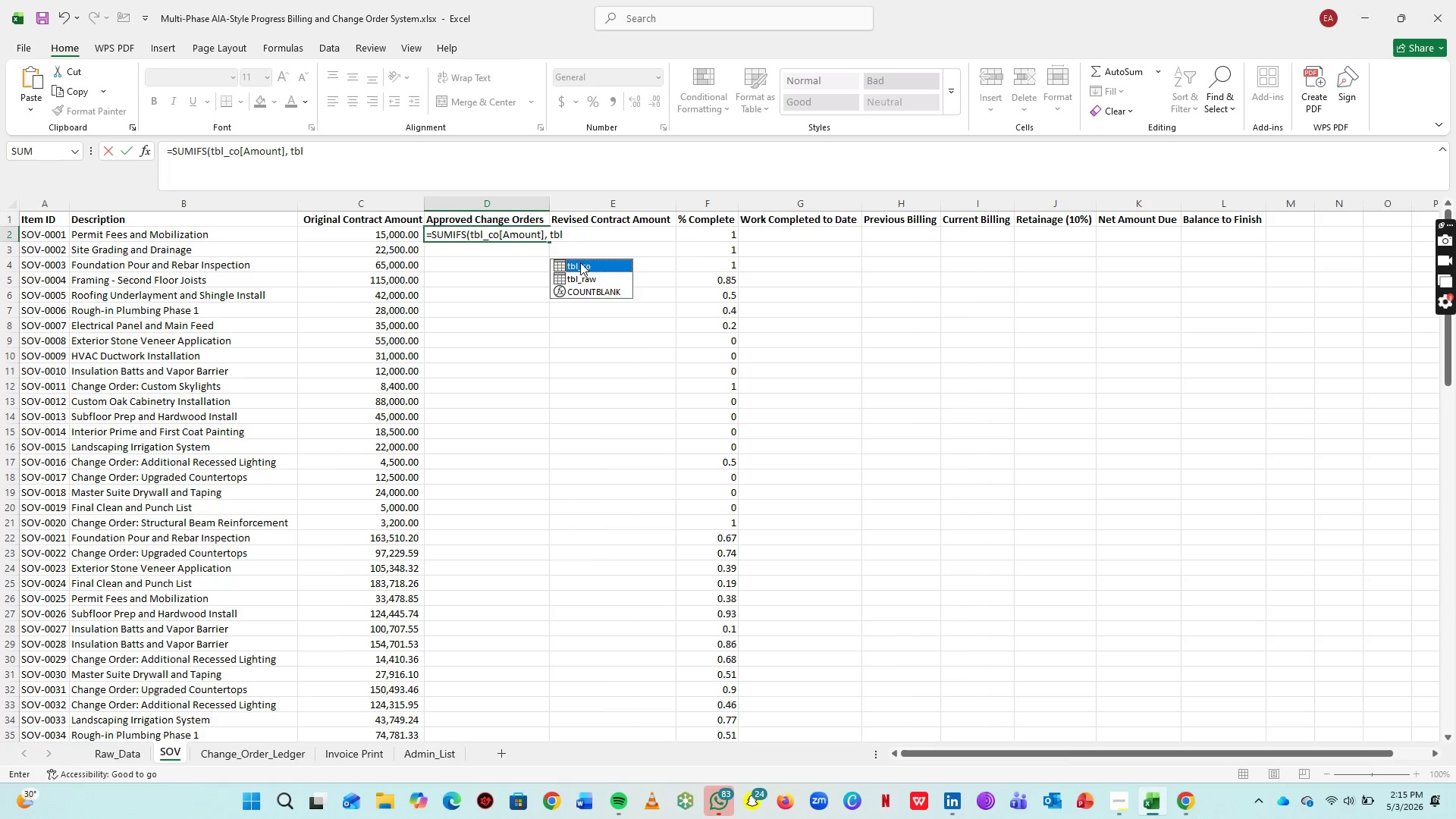 
double_click([580, 262])
 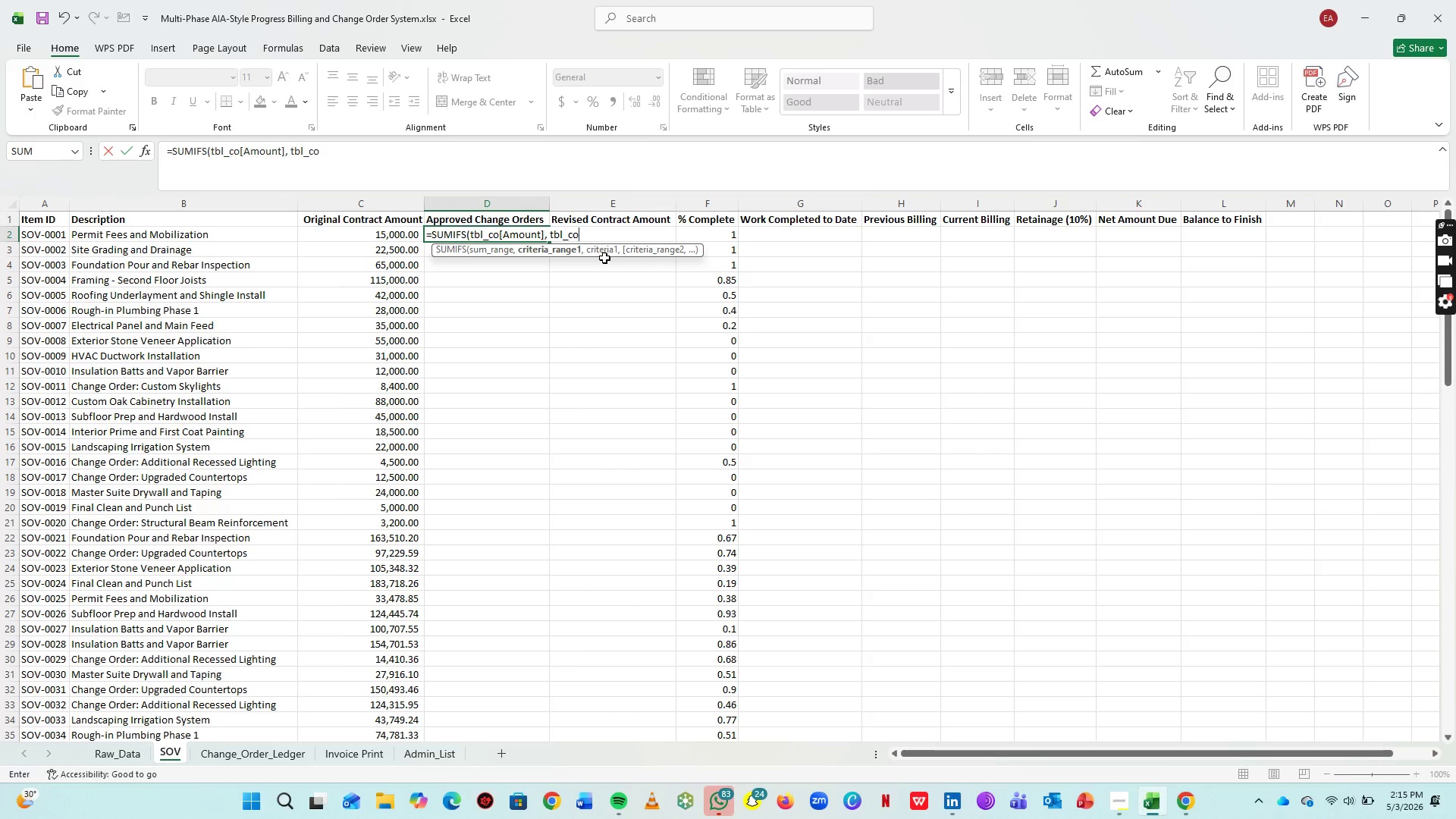 
key(BracketLeft)
 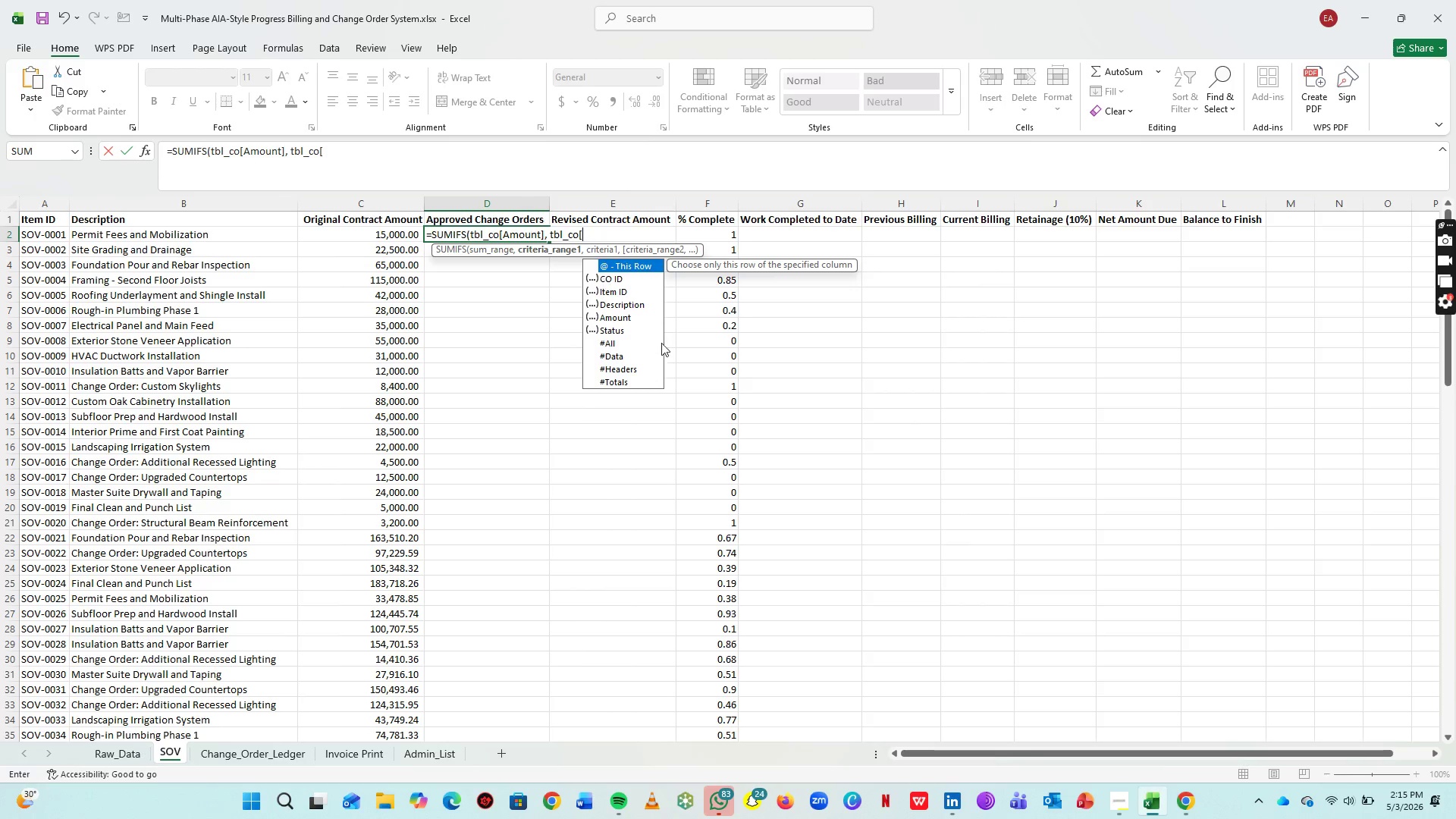 
double_click([612, 290])
 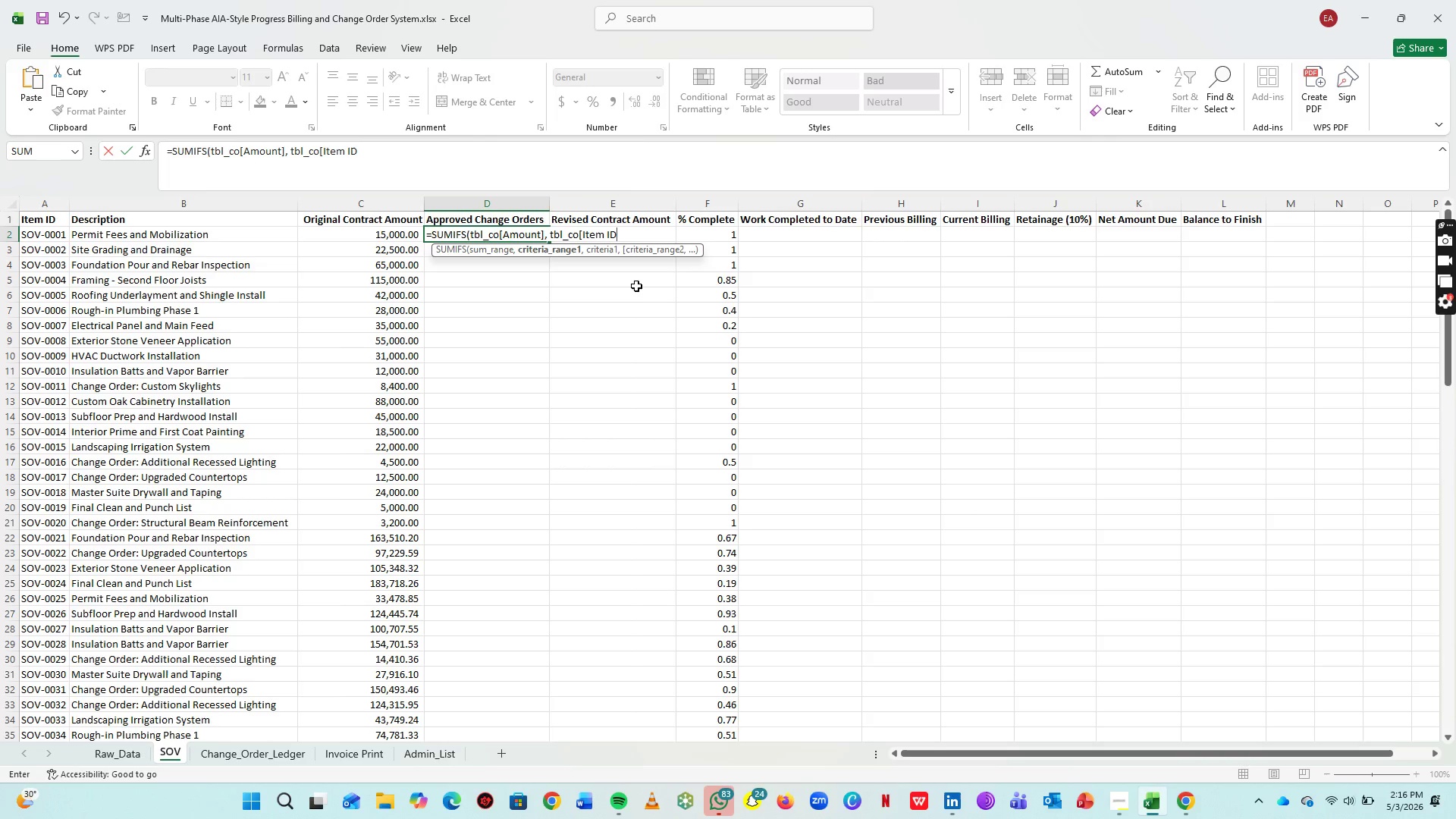 
wait(9.98)
 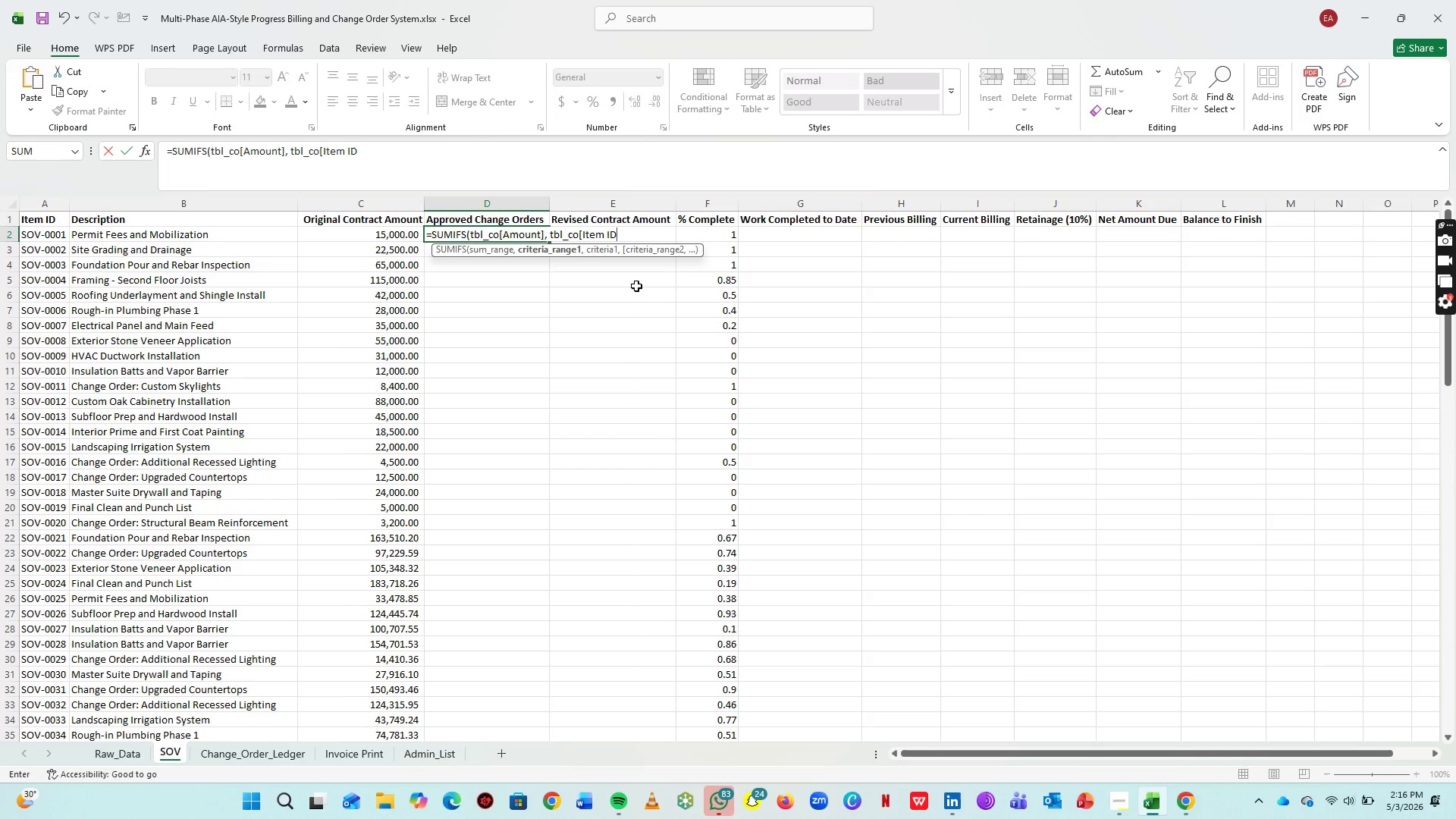 
key(BracketRight)
 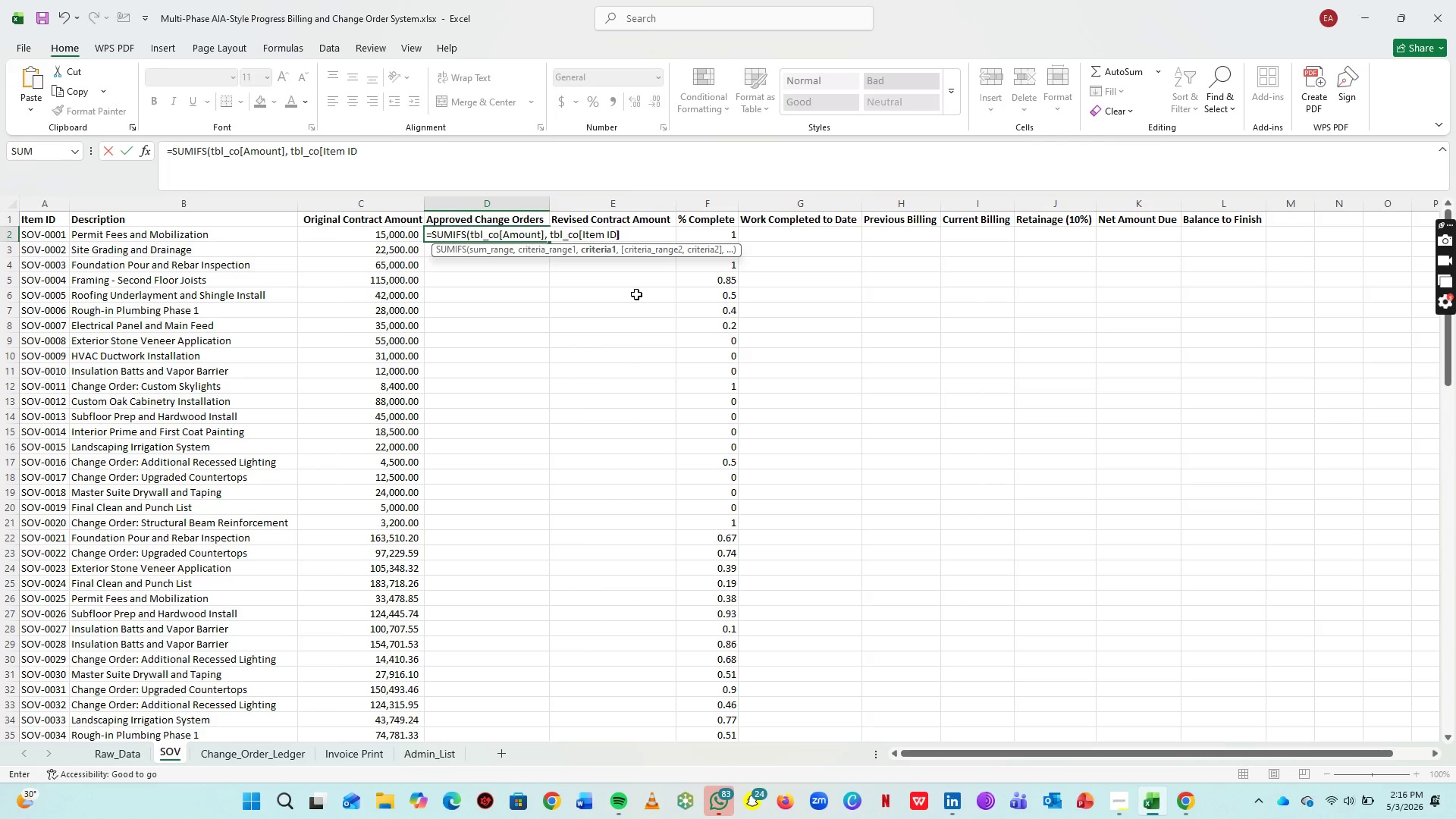 
key(Comma)
 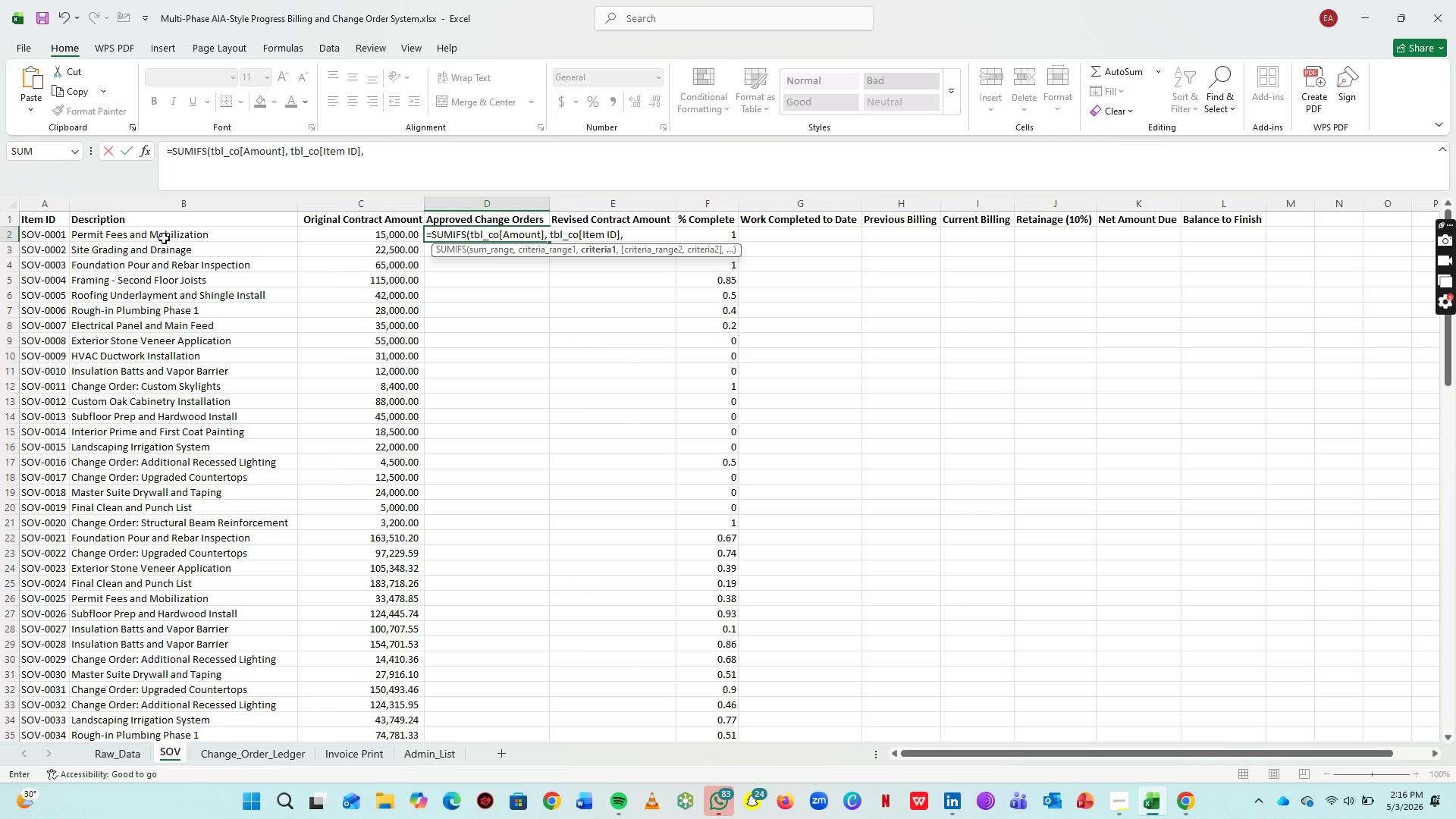 
scroll: coordinate [165, 237], scroll_direction: up, amount: 3.0
 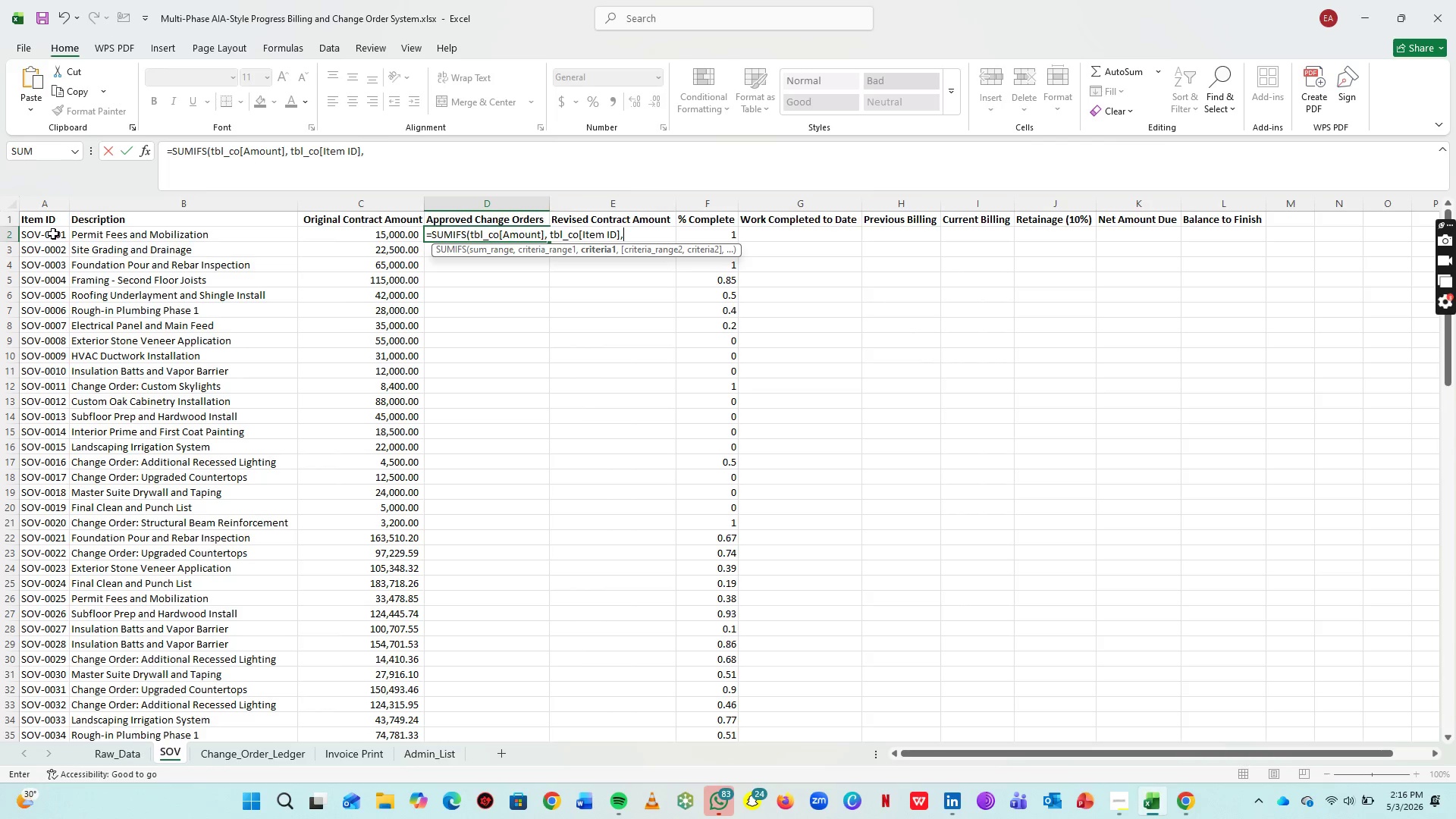 
left_click([53, 234])
 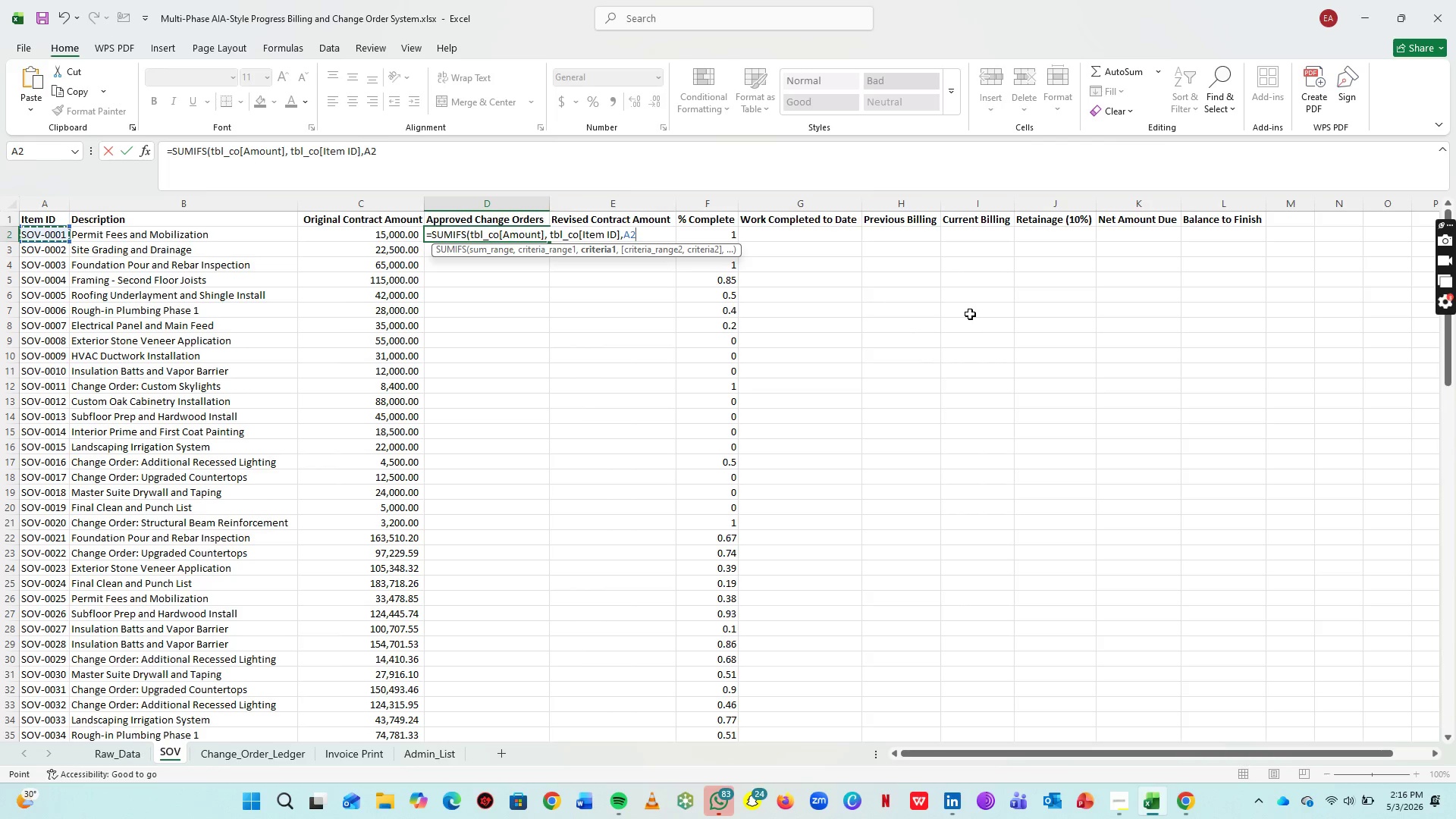 
type(, tbl_co[)
 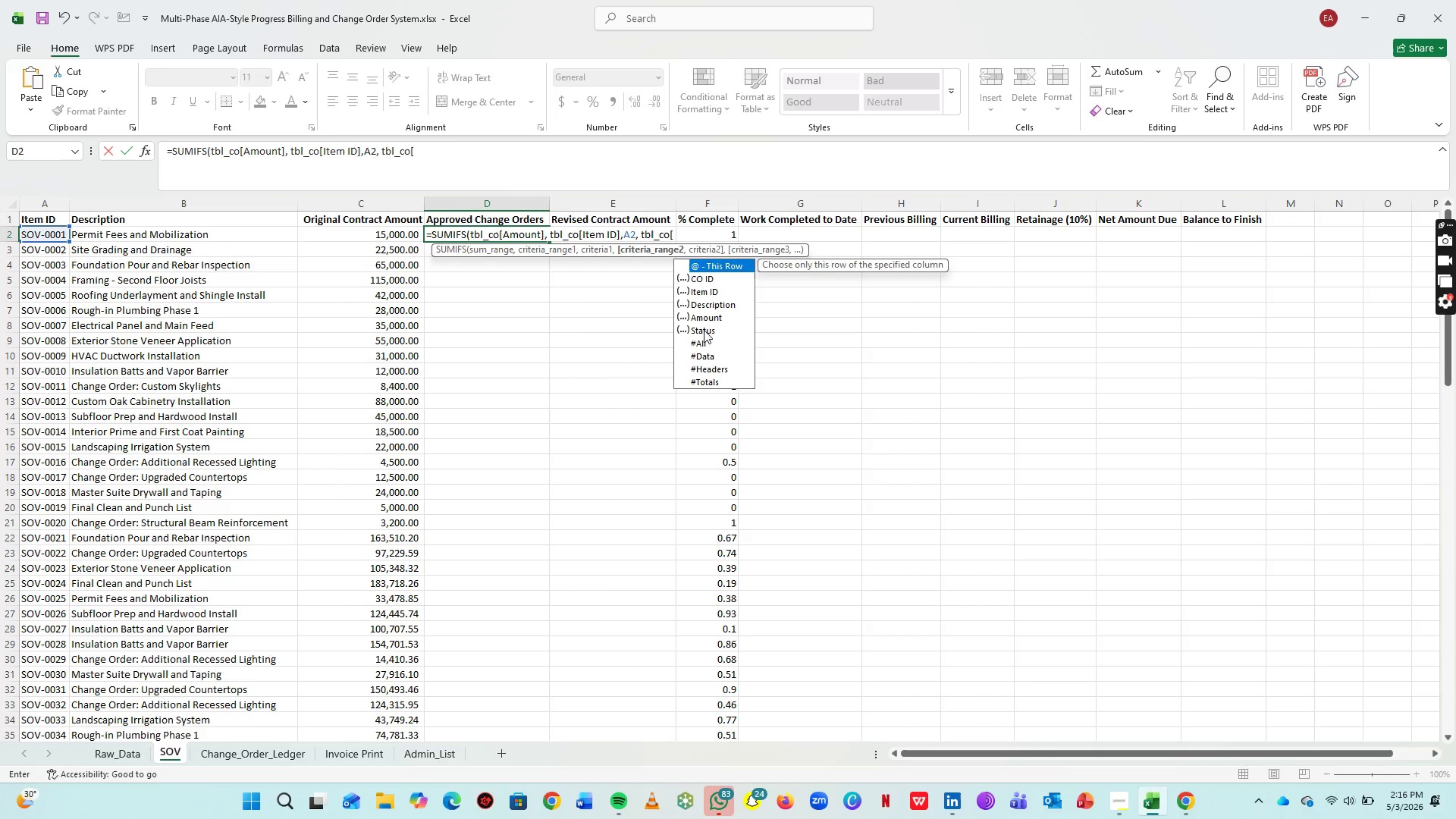 
double_click([704, 330])
 